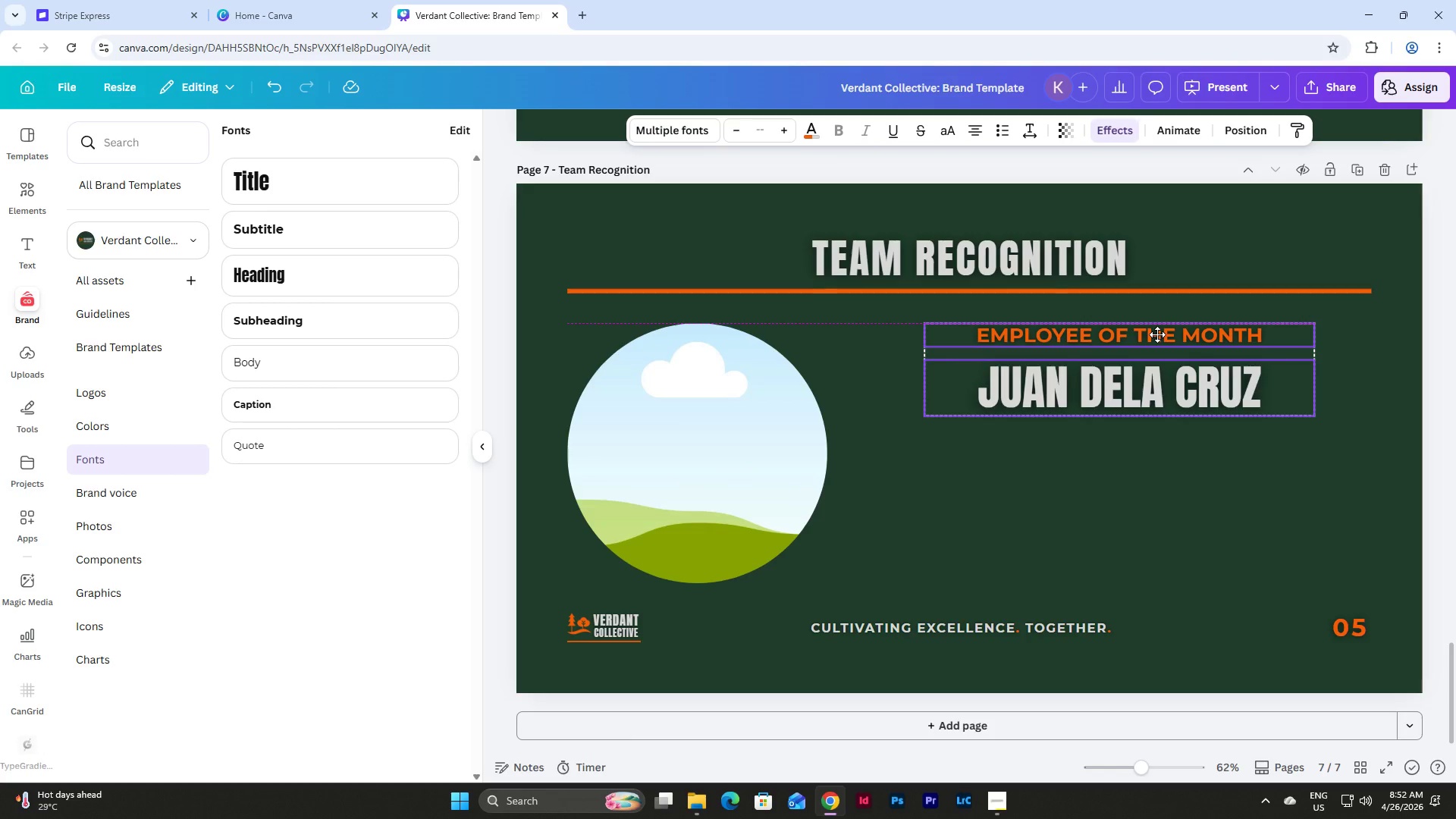 
left_click([1222, 478])
 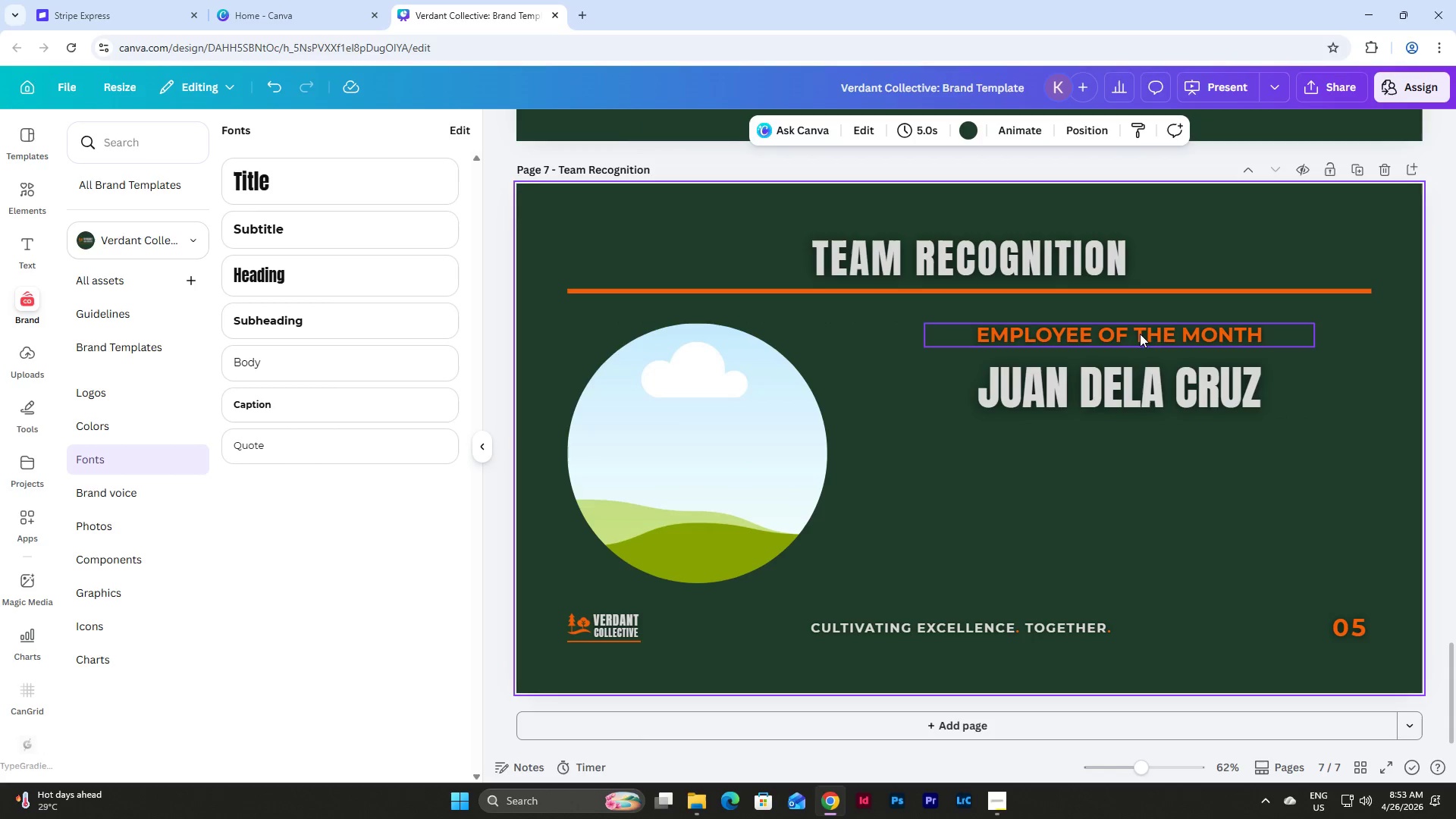 
left_click([313, 365])
 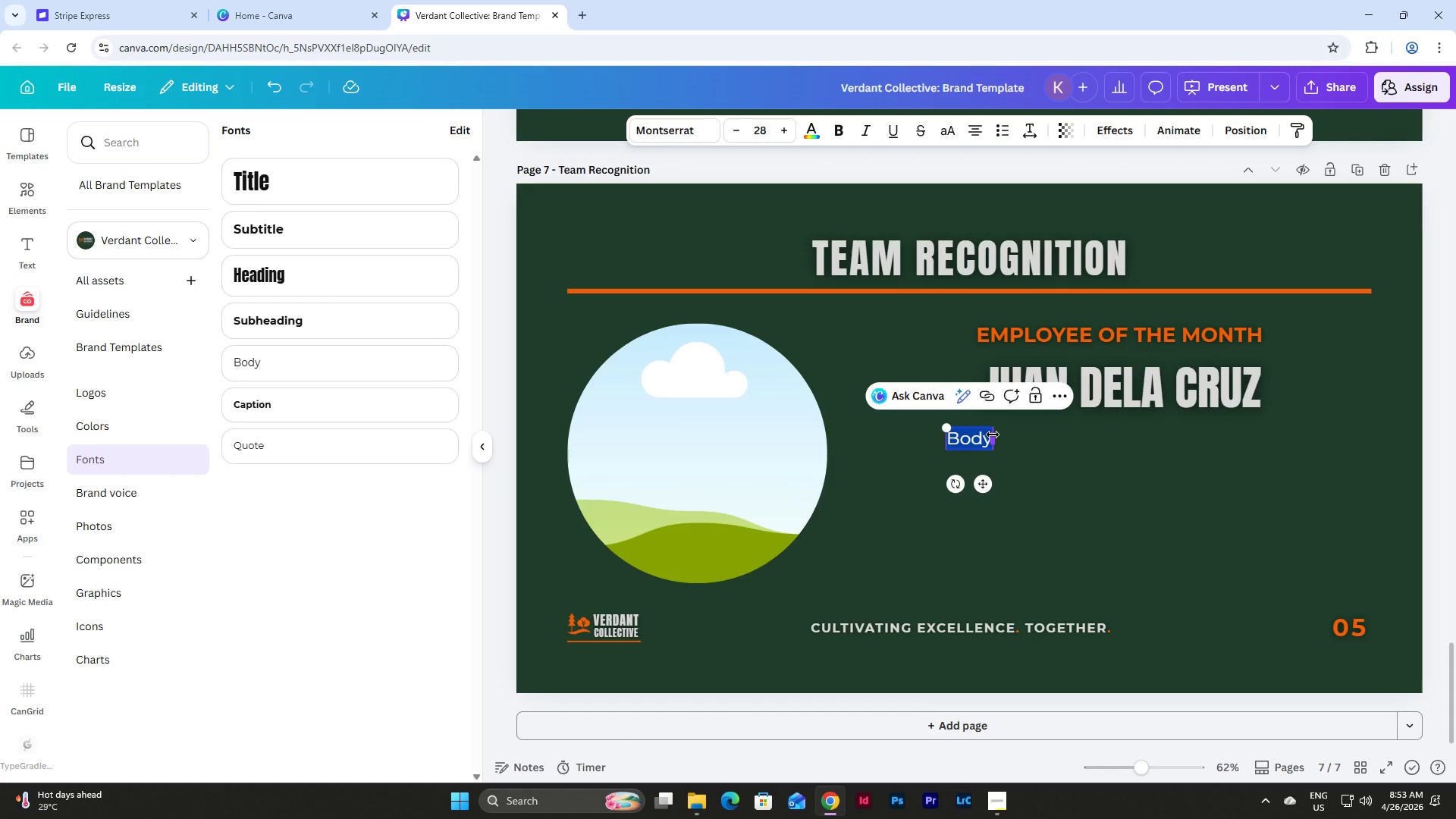 
left_click_drag(start_coordinate=[993, 435], to_coordinate=[1212, 457])
 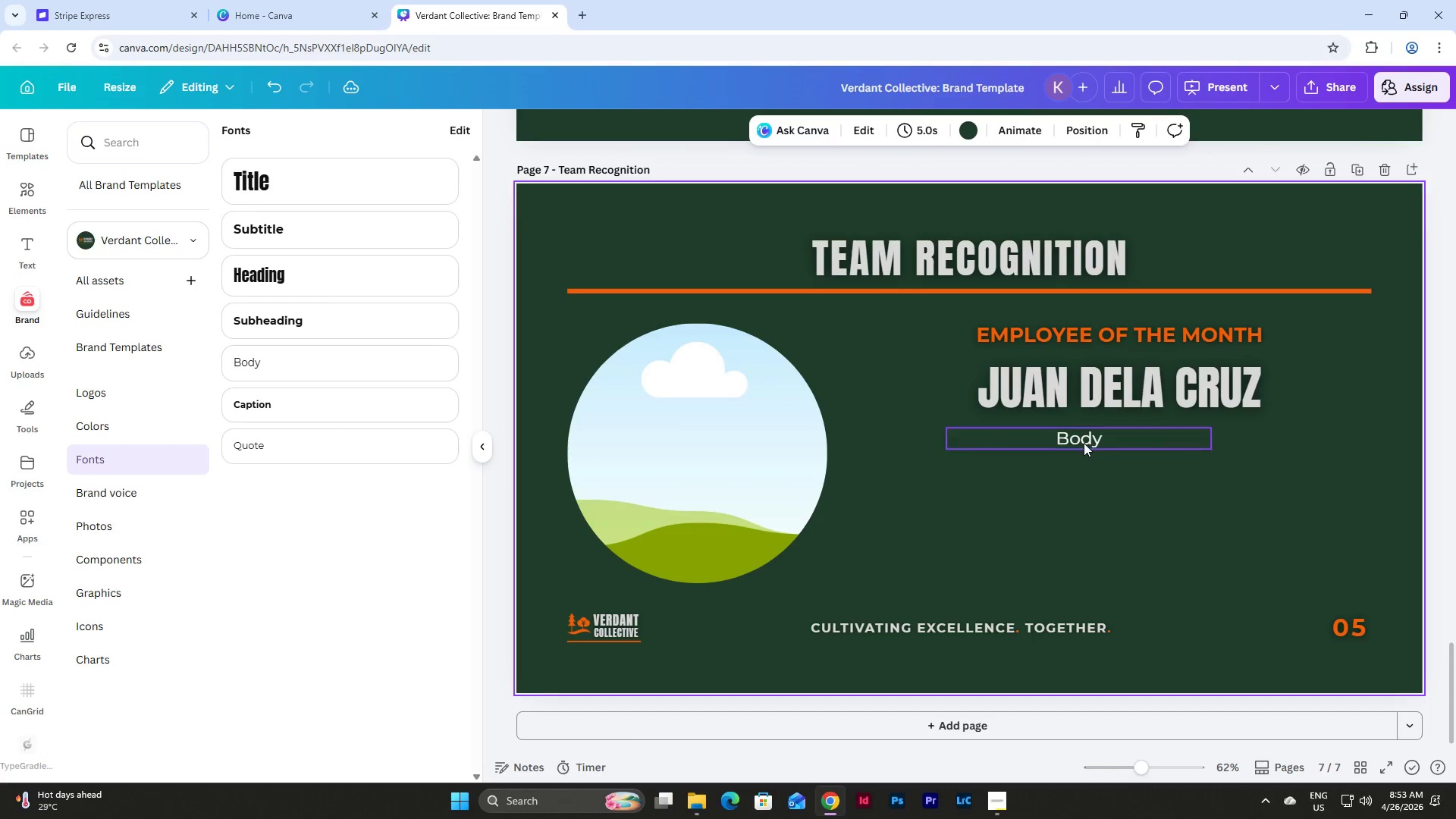 
double_click([1082, 442])
 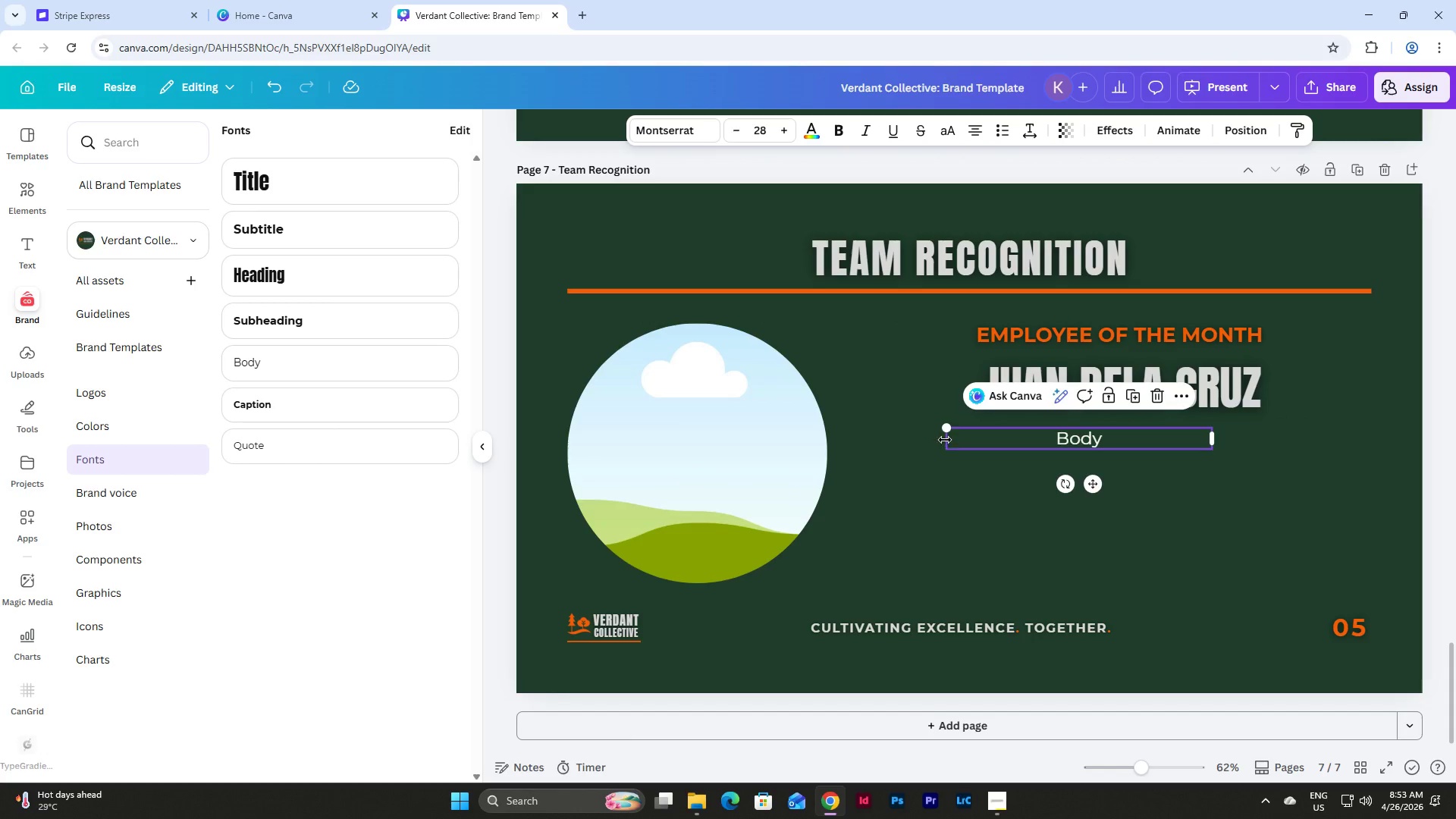 
left_click_drag(start_coordinate=[943, 440], to_coordinate=[960, 440])
 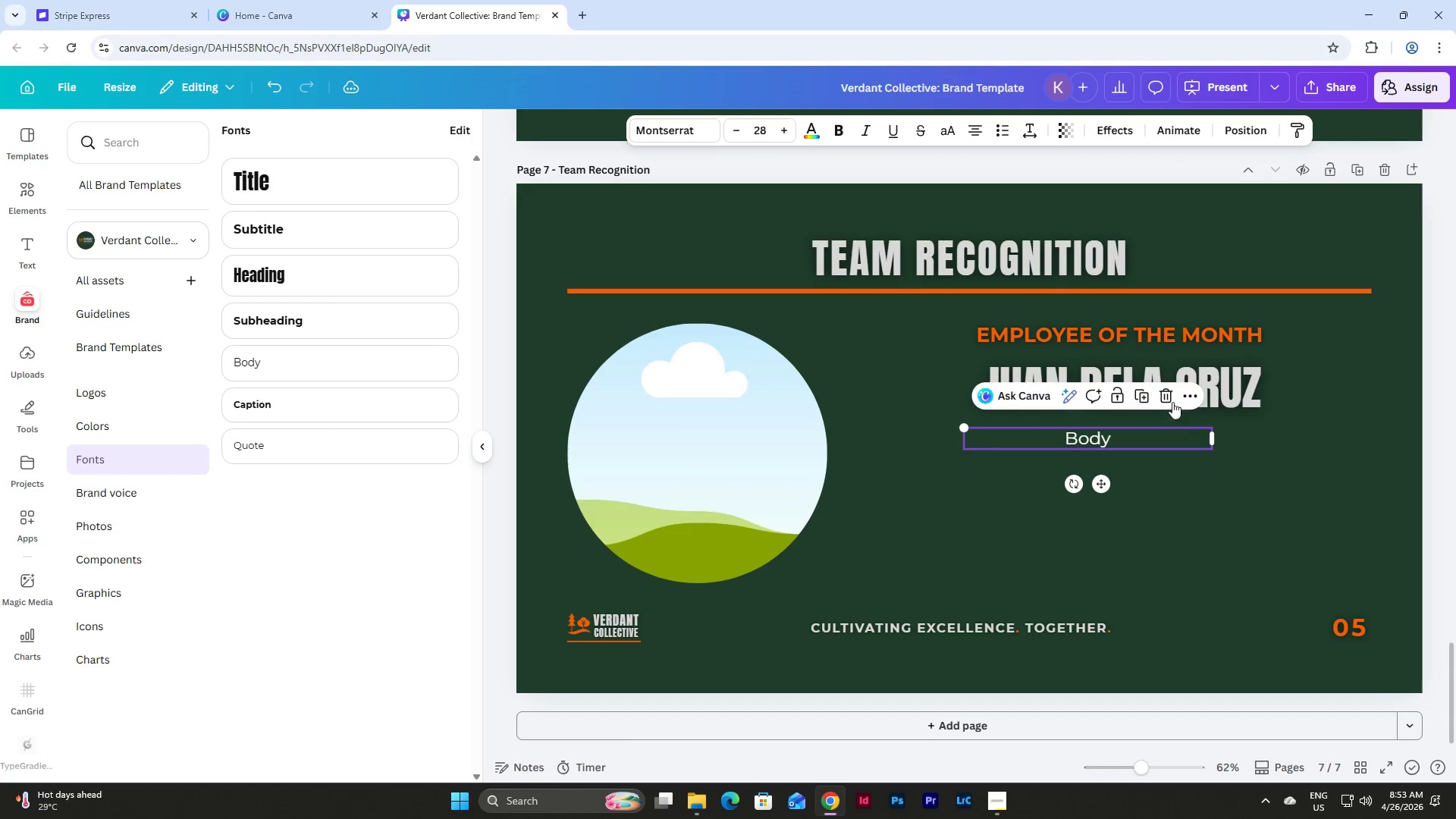 
left_click([1165, 396])
 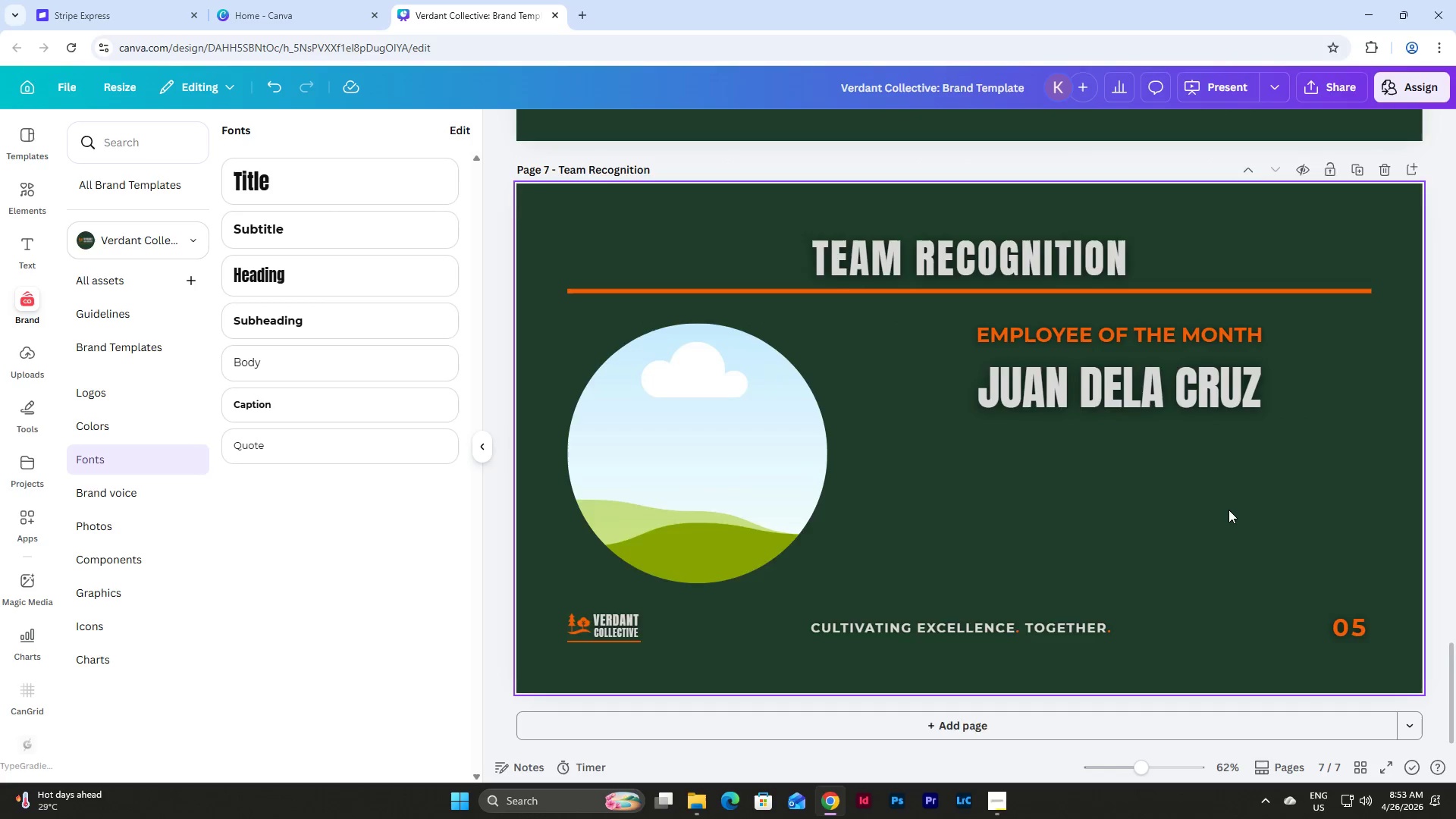 
scroll: coordinate [1228, 581], scroll_direction: up, amount: 38.0
 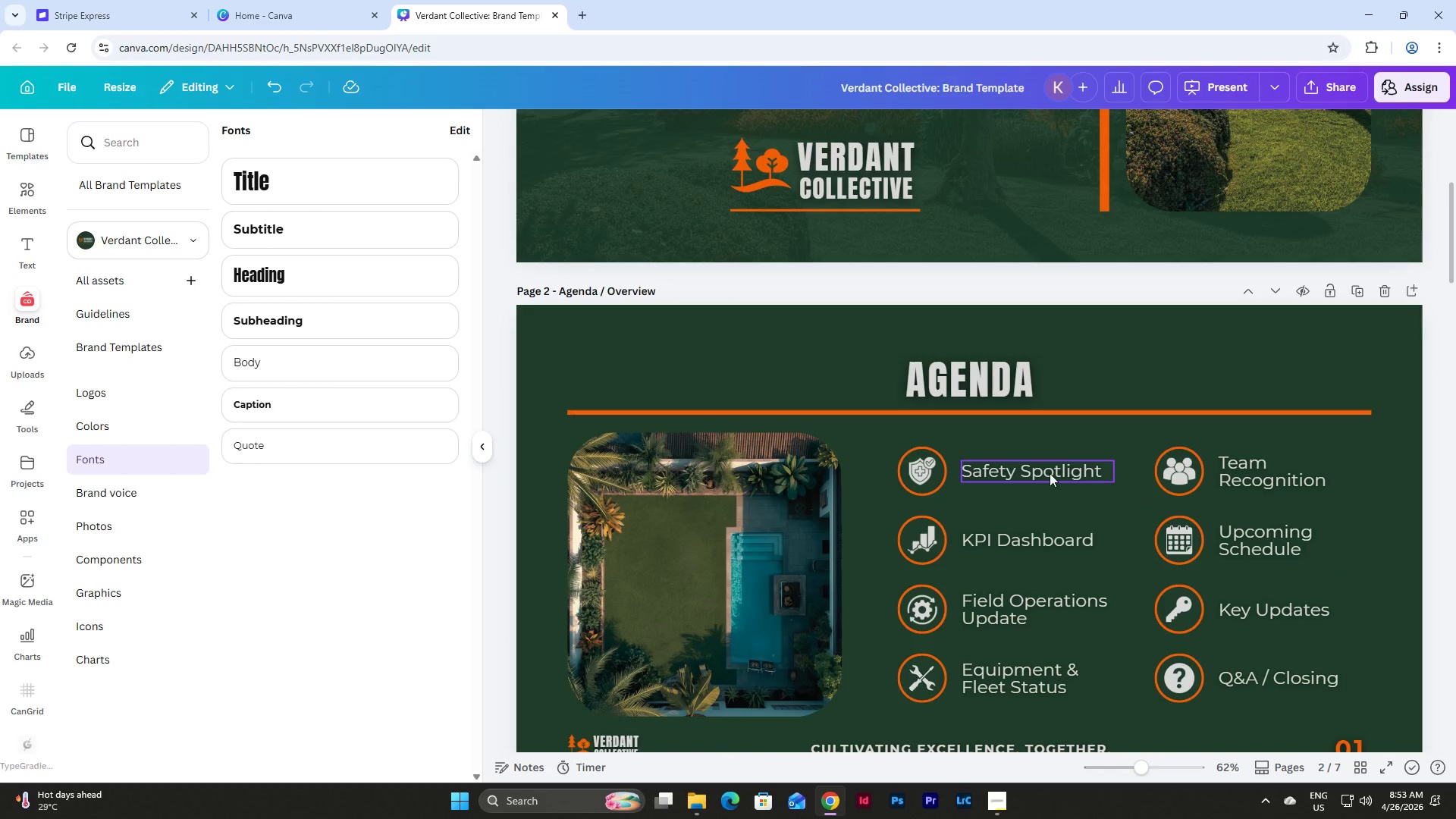 
left_click([1035, 470])
 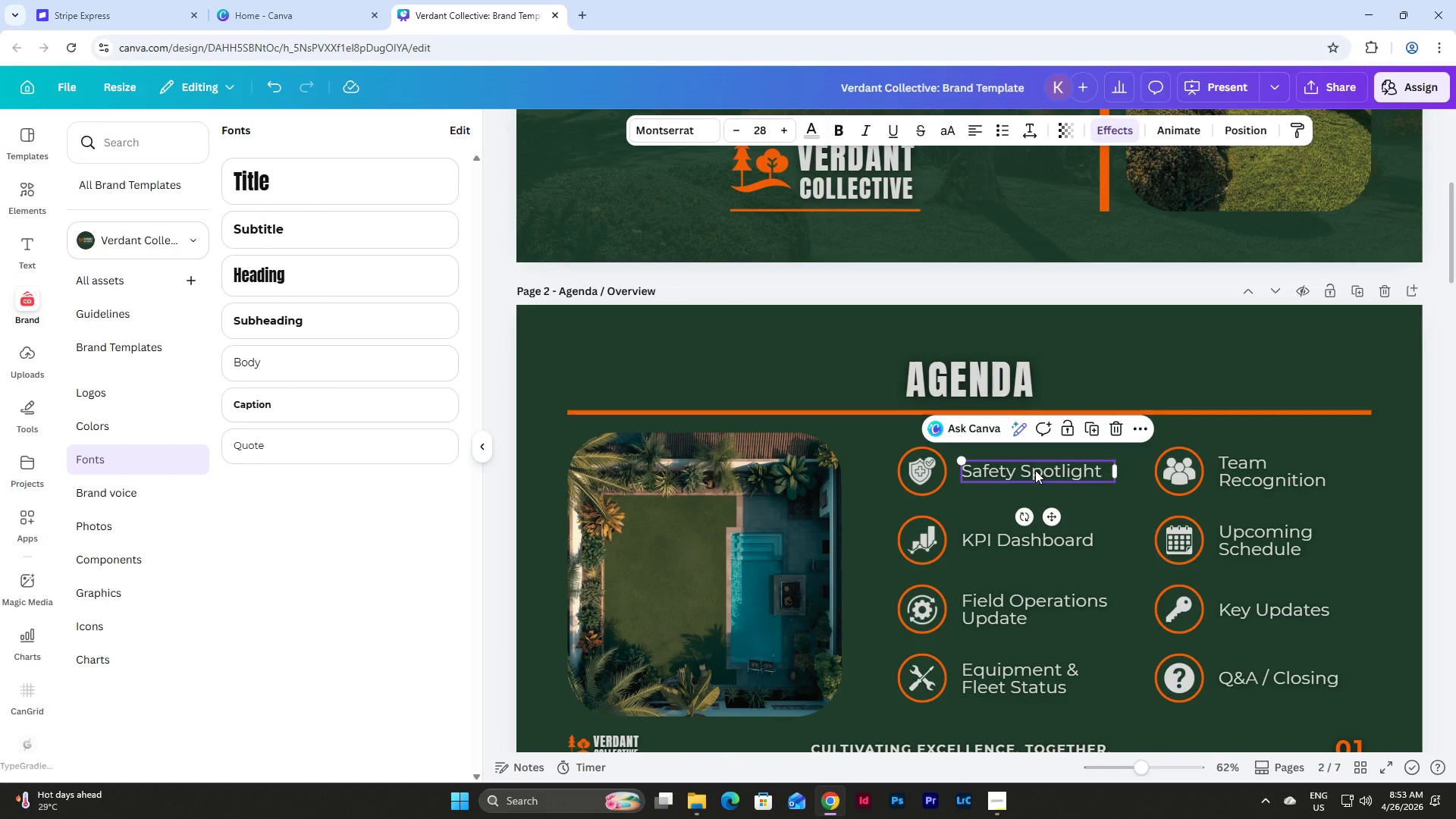 
key(Control+C)
 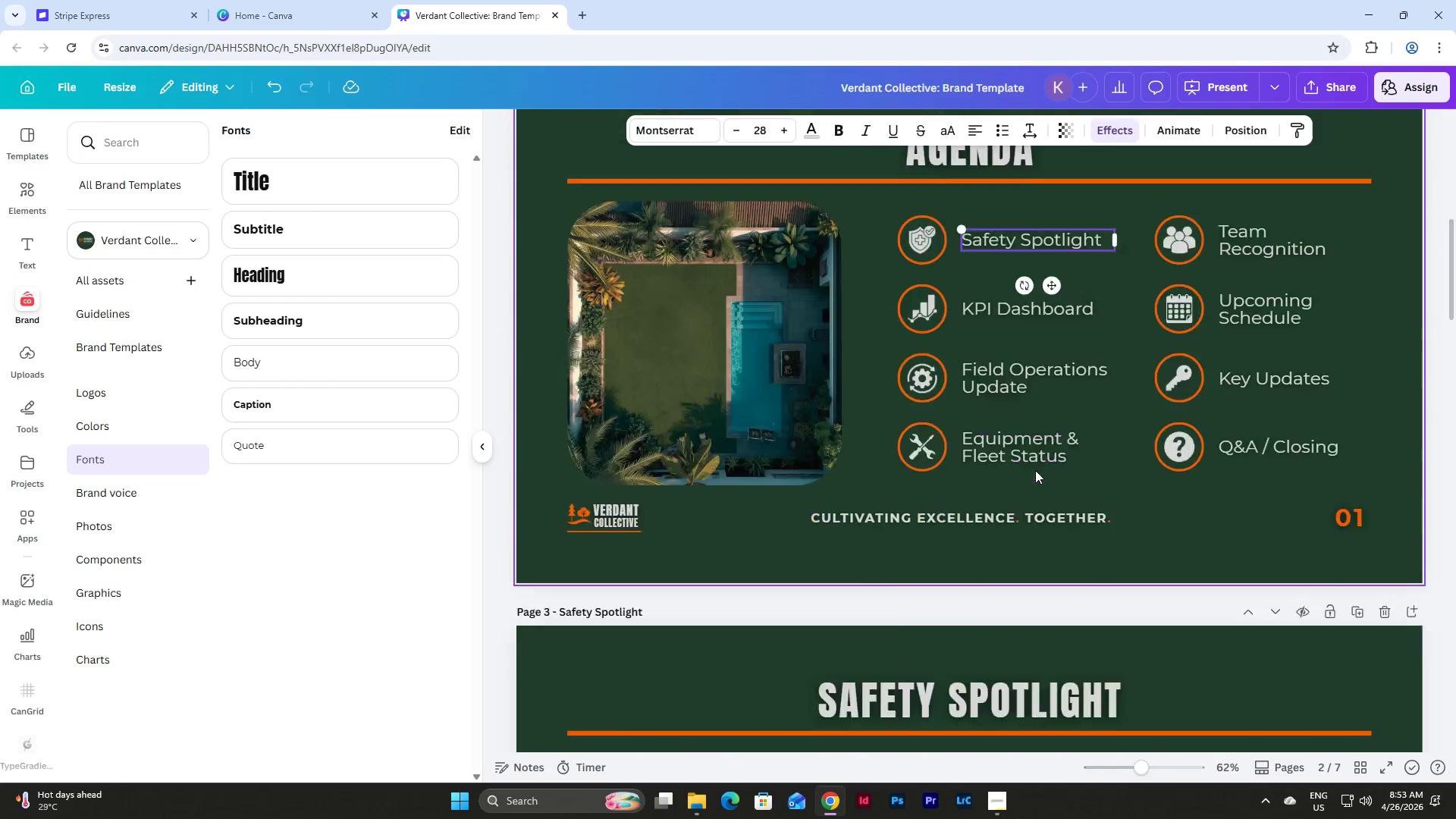 
left_click([1099, 457])
 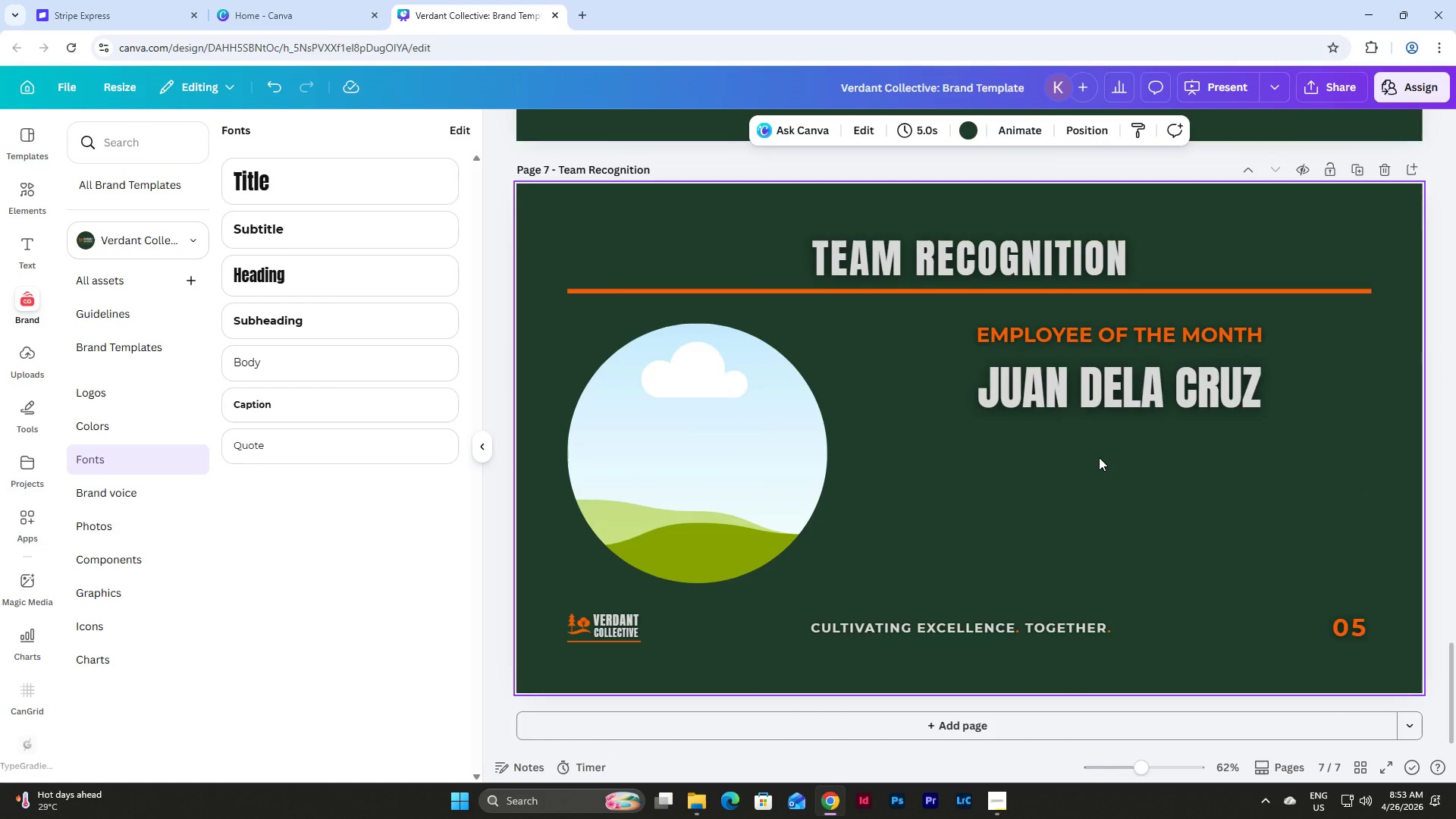 
scroll: coordinate [1035, 470], scroll_direction: down, amount: 29.0
 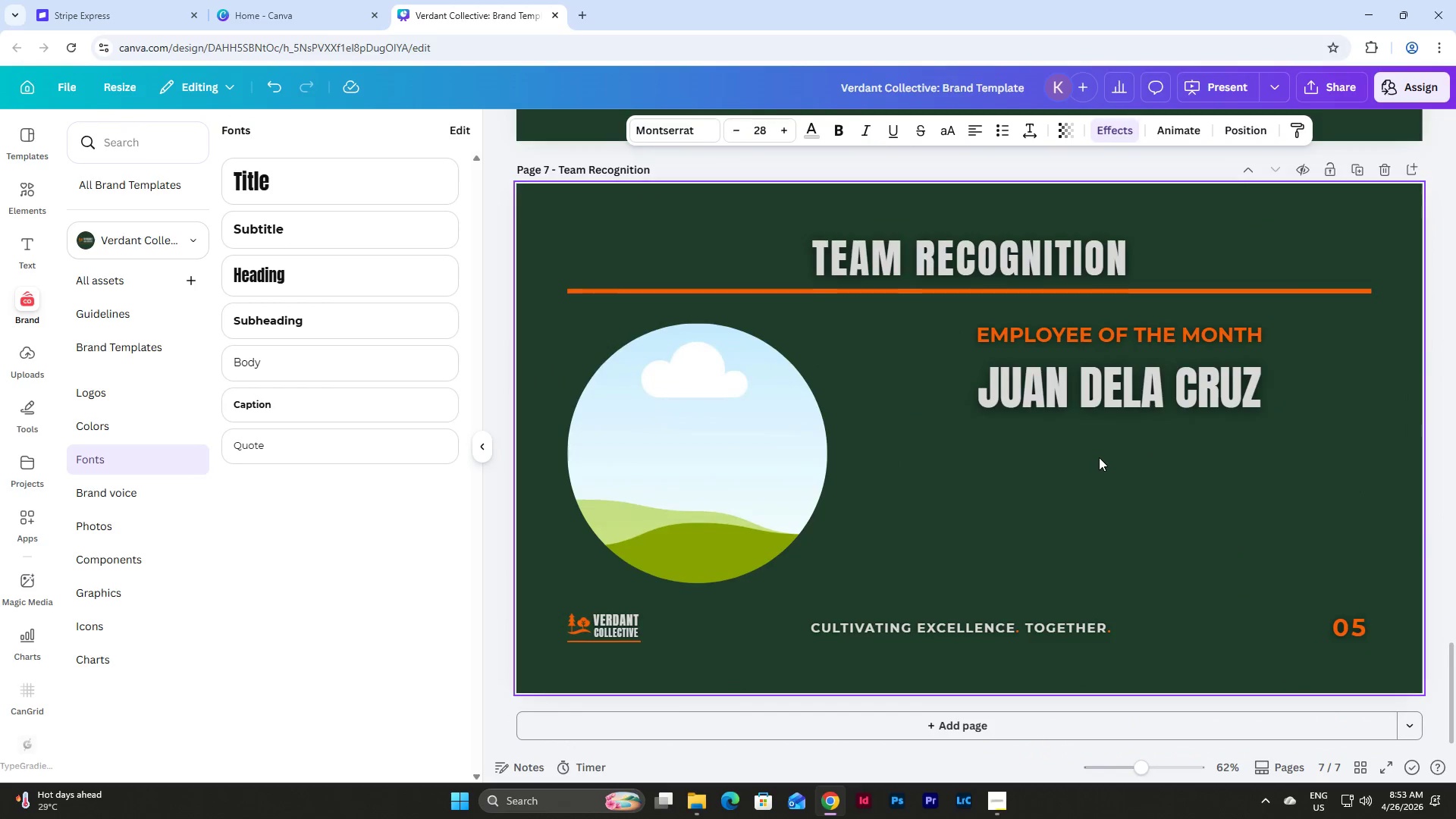 
key(Control+V)
 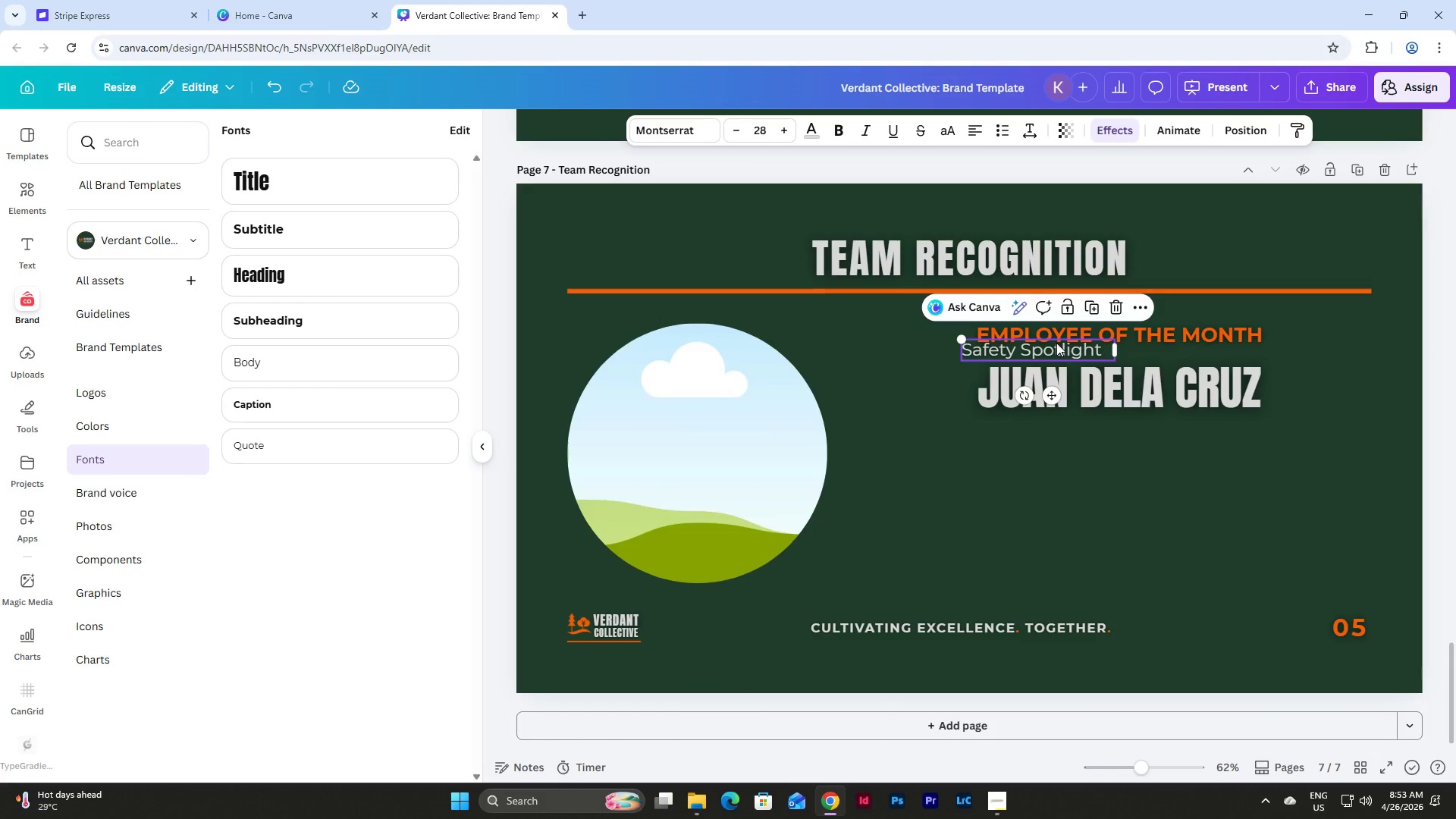 
left_click_drag(start_coordinate=[1056, 343], to_coordinate=[1087, 447])
 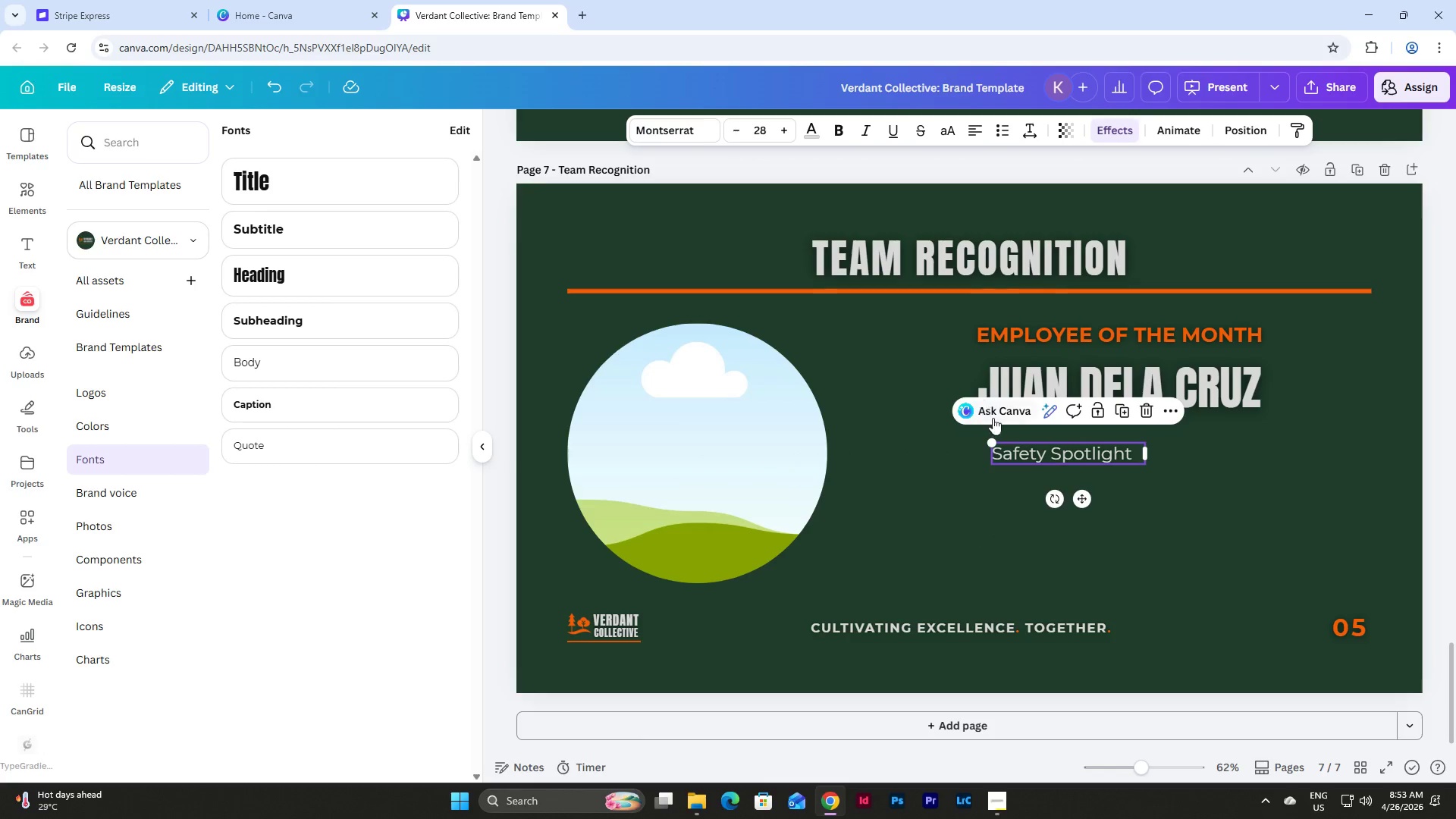 
left_click_drag(start_coordinate=[1130, 530], to_coordinate=[924, 325])
 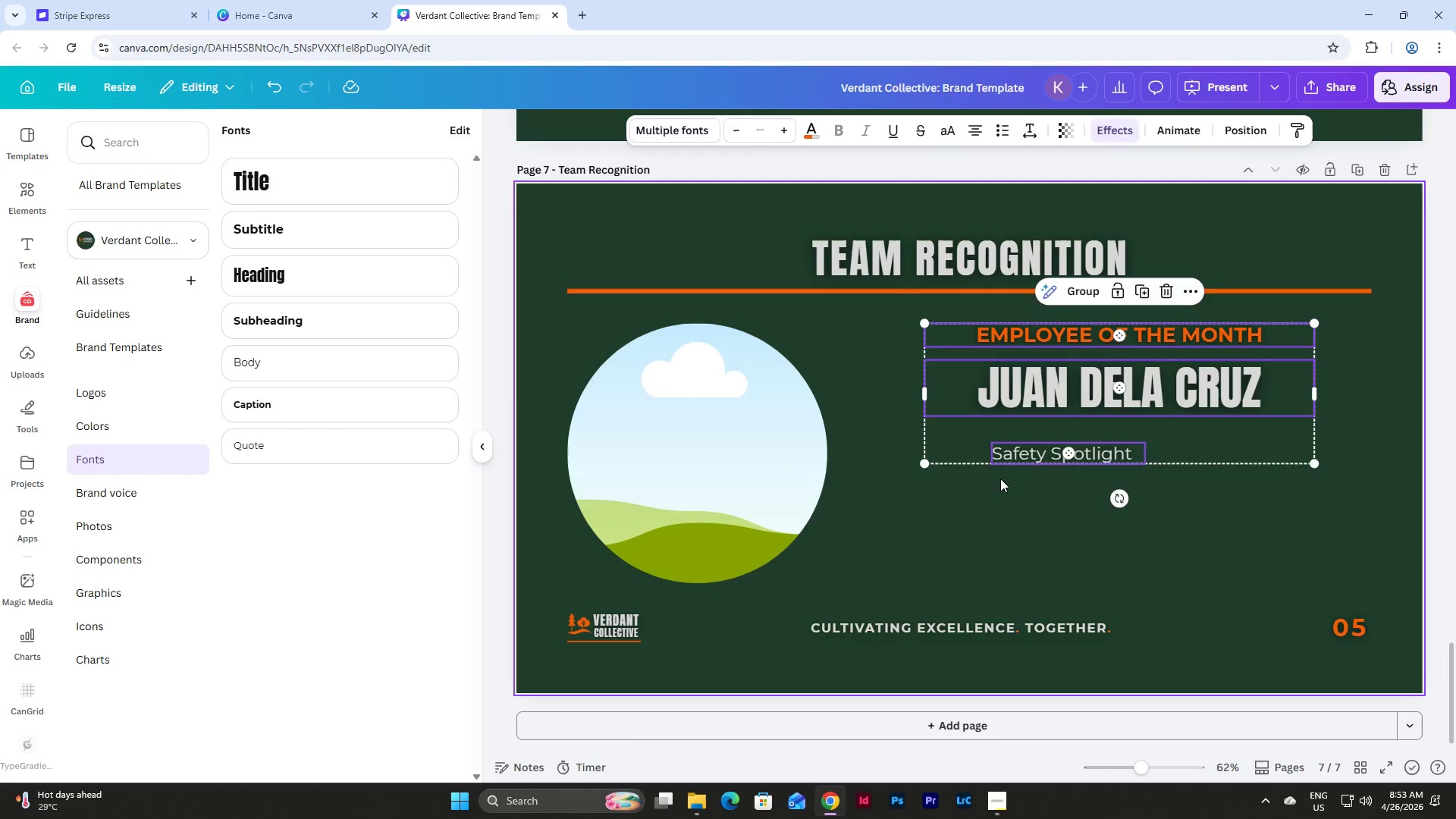 
double_click([999, 452])
 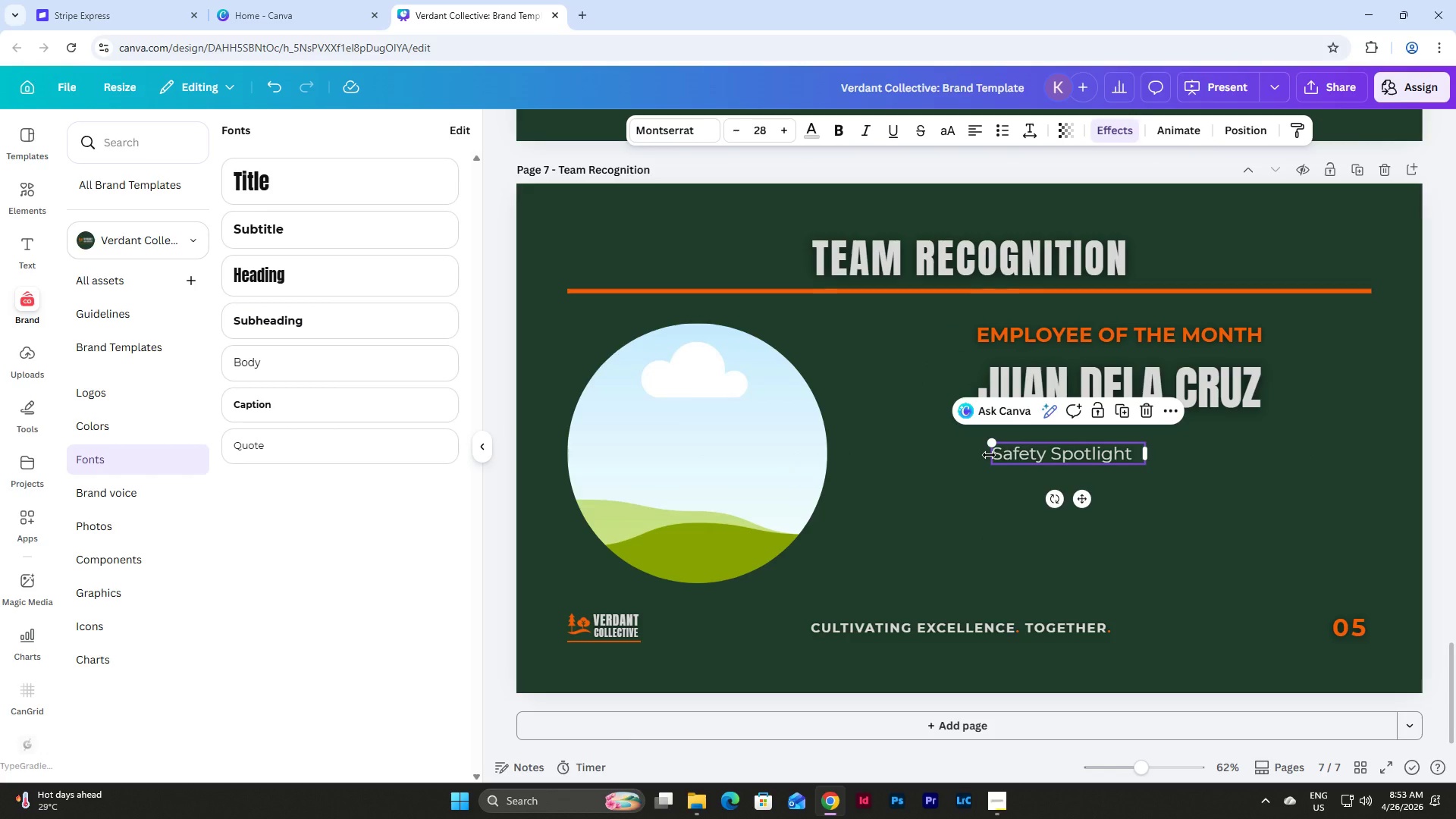 
left_click_drag(start_coordinate=[989, 455], to_coordinate=[918, 447])
 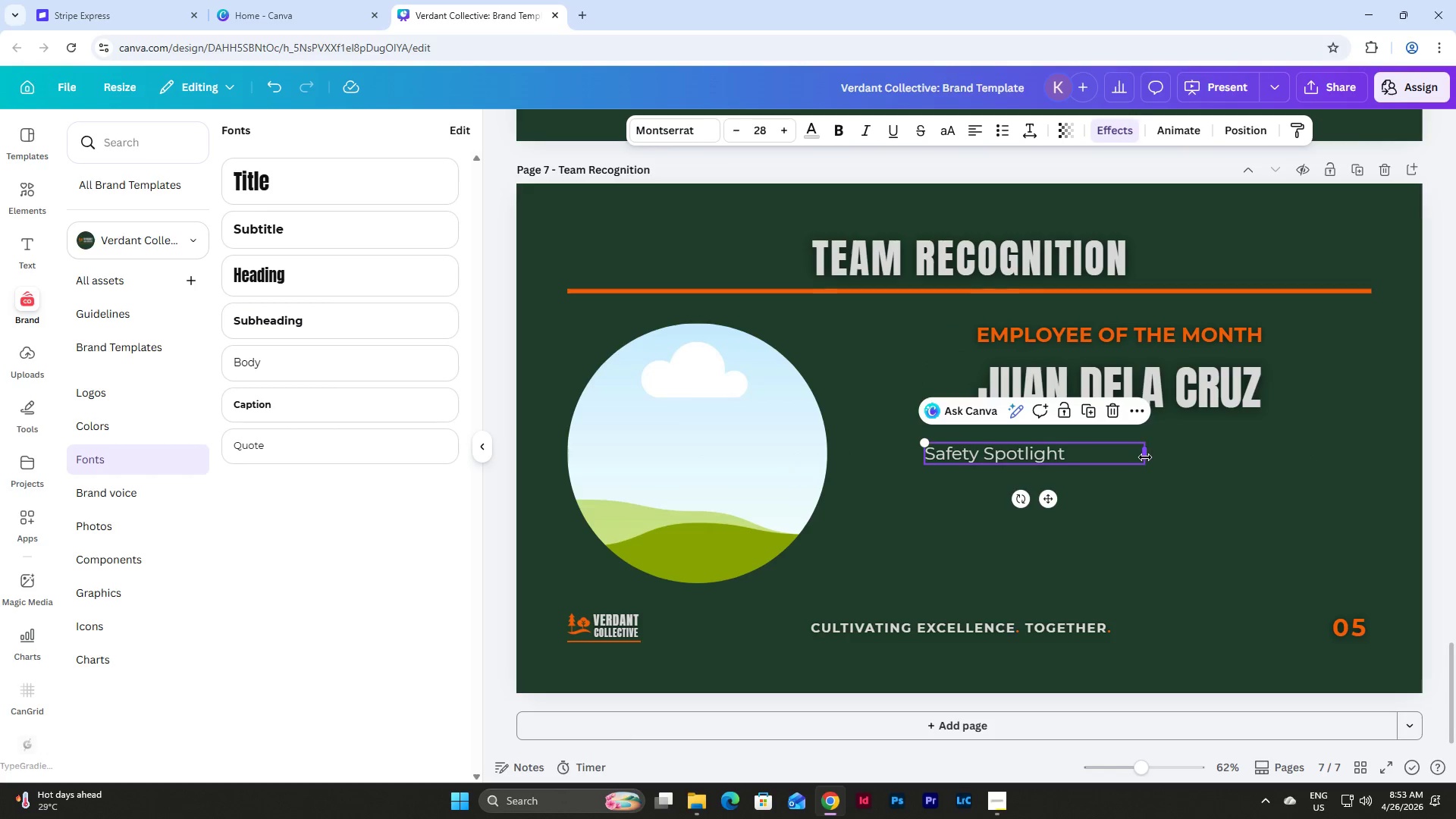 
left_click_drag(start_coordinate=[1146, 457], to_coordinate=[1313, 450])
 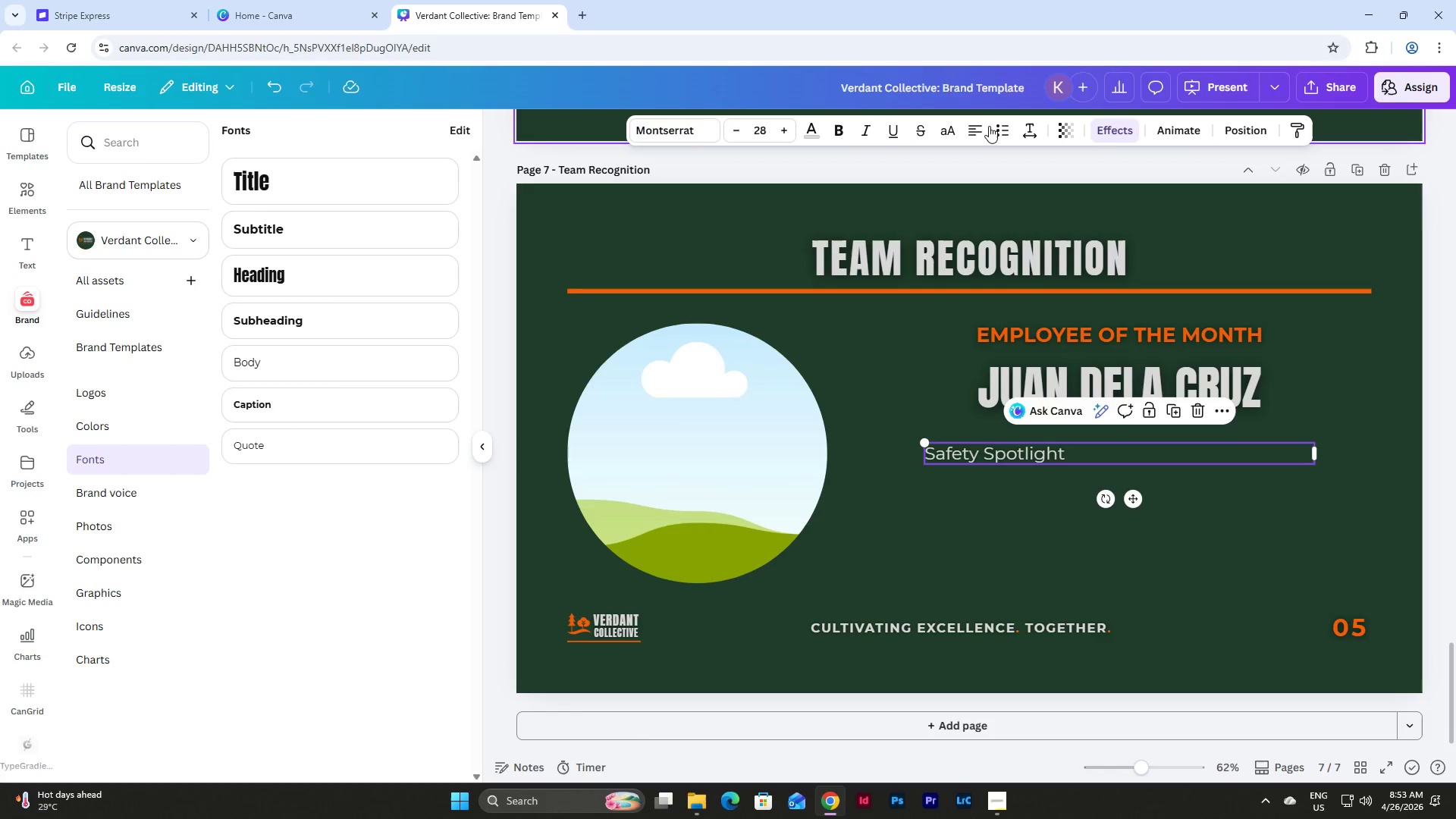 
left_click([968, 136])
 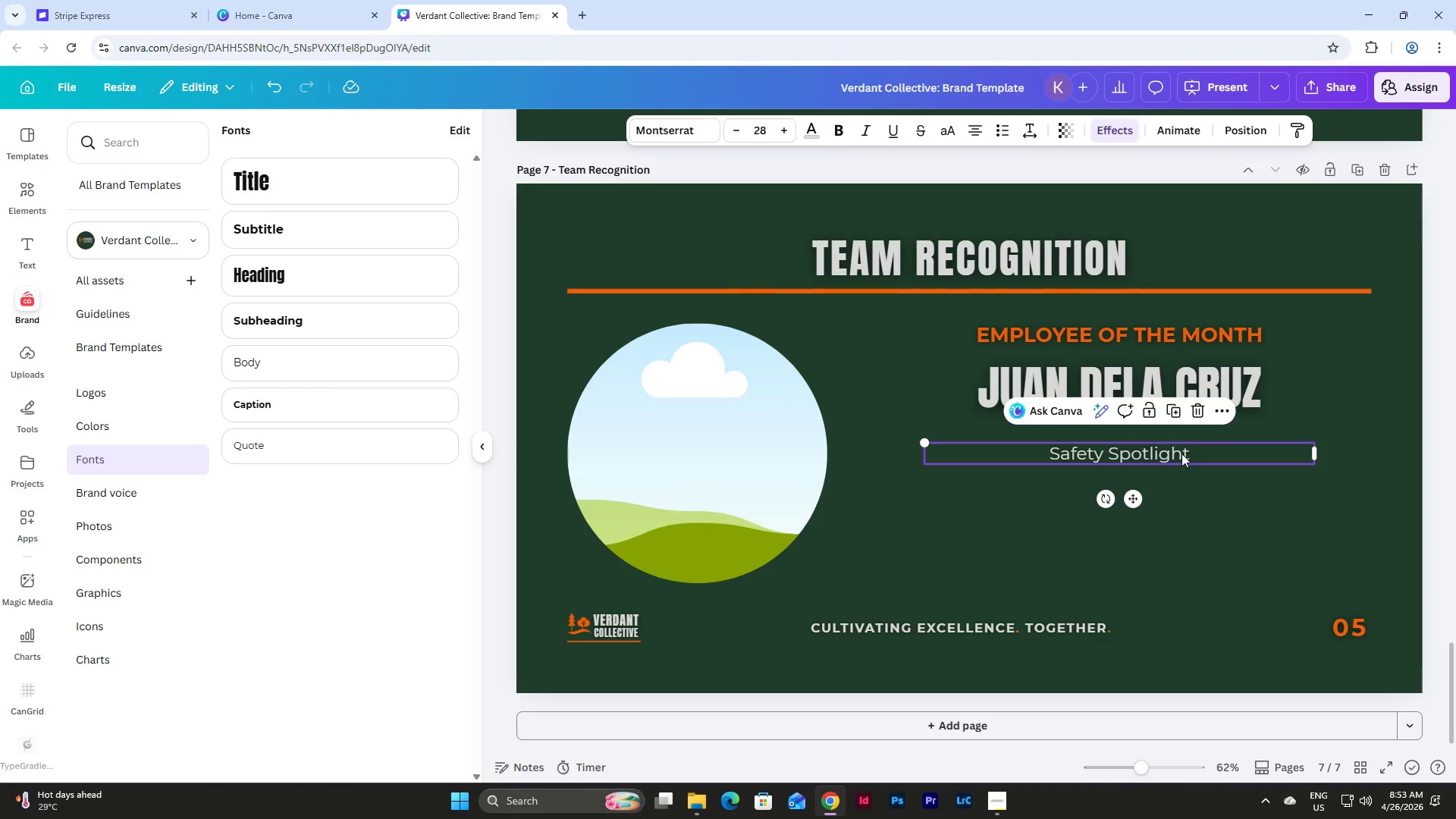 
double_click([1181, 453])
 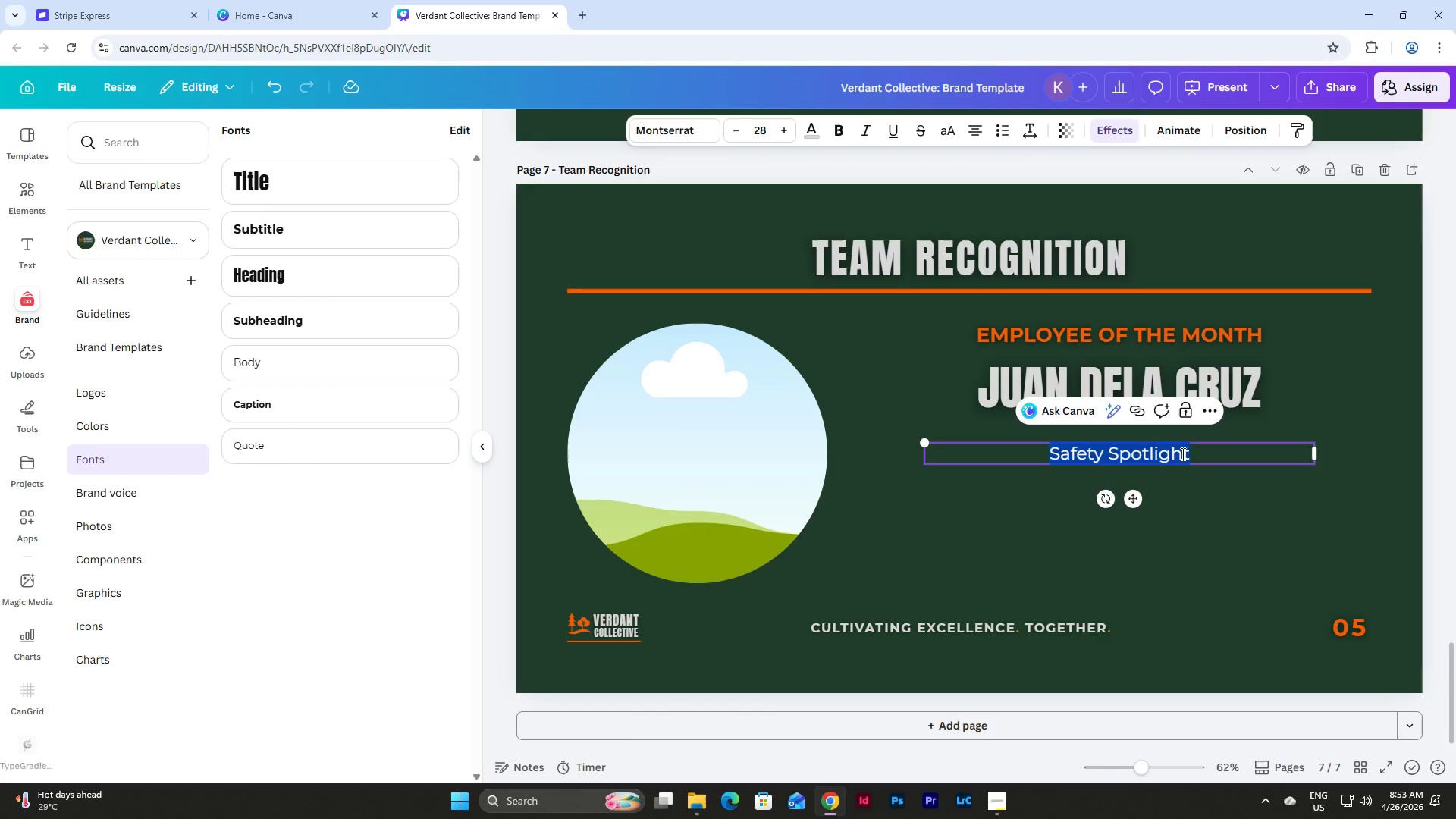 
type(Senior File)
key(Backspace)
key(Backspace)
type(eld Technica)
key(Backspace)
type(ian)
 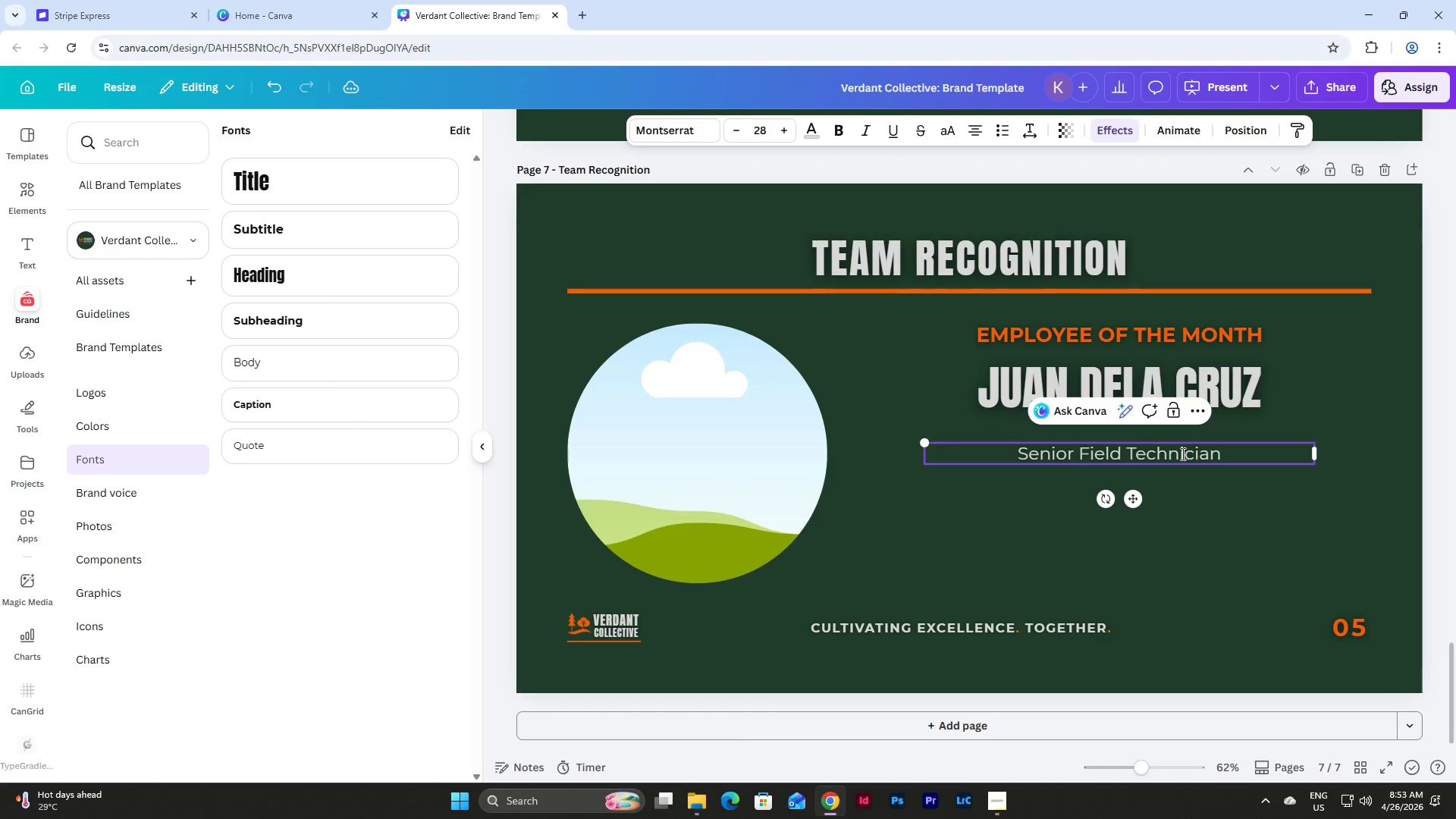 
left_click([1241, 532])
 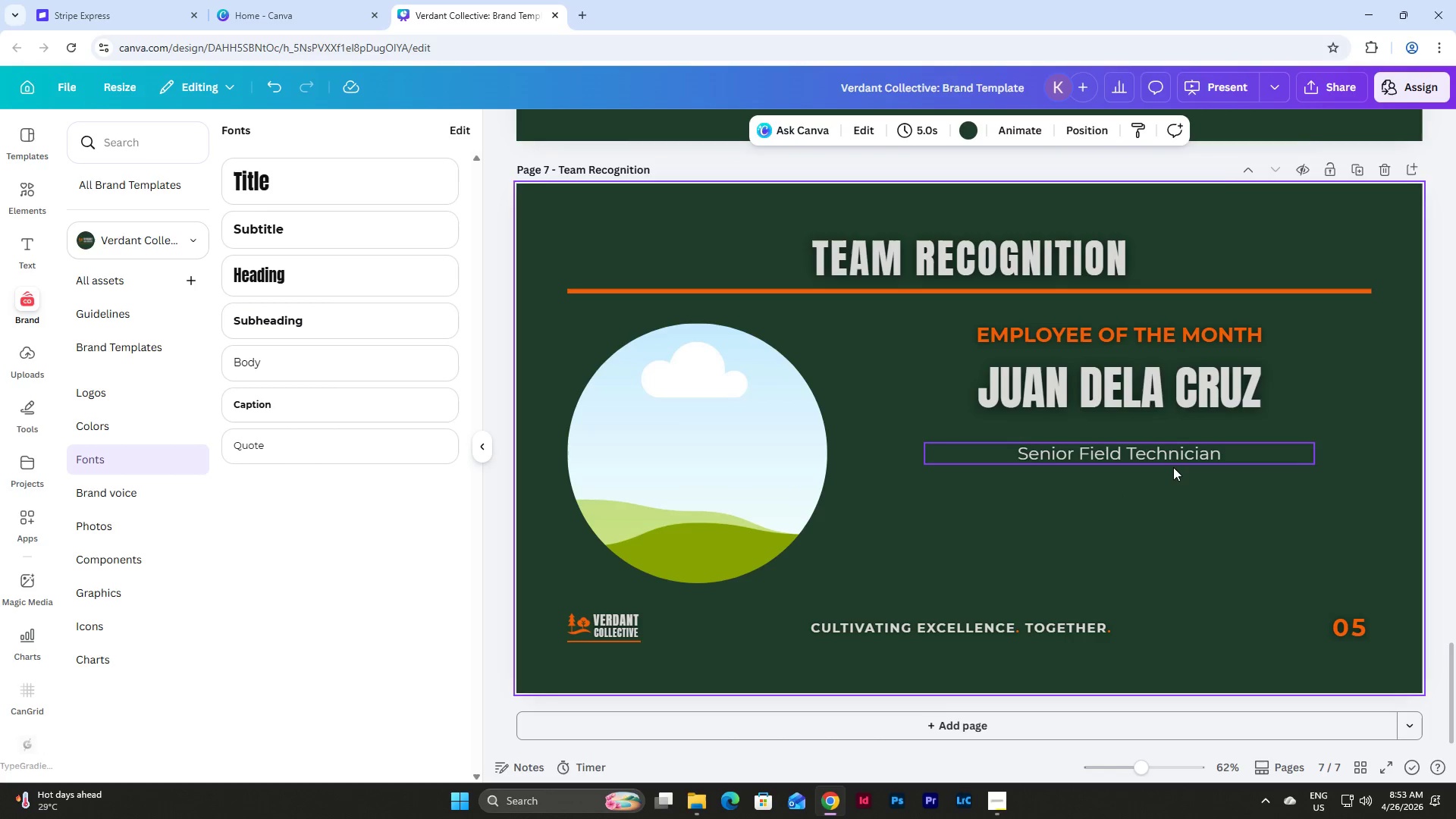 
left_click([1173, 467])
 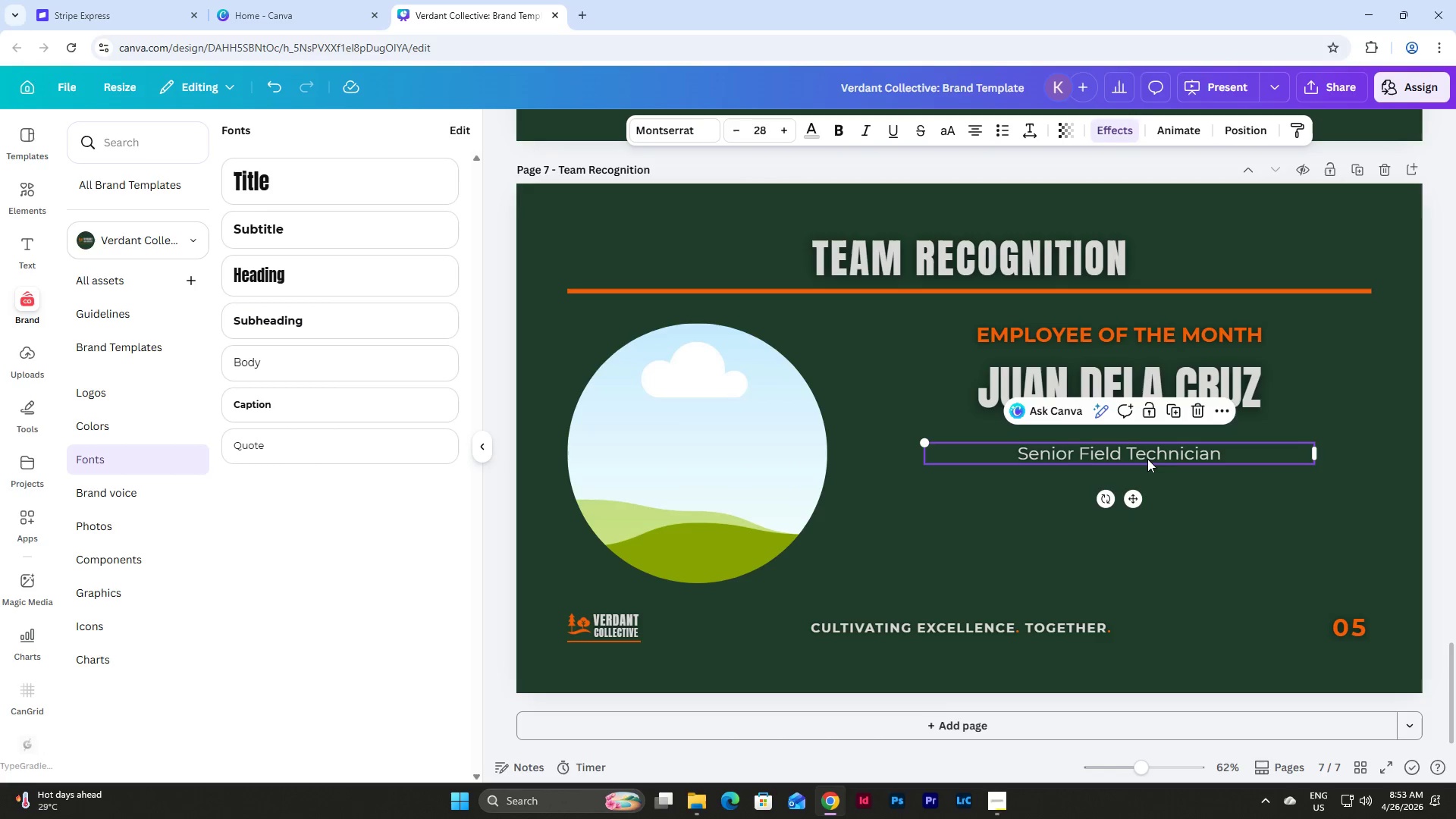 
left_click_drag(start_coordinate=[1147, 455], to_coordinate=[1144, 435])
 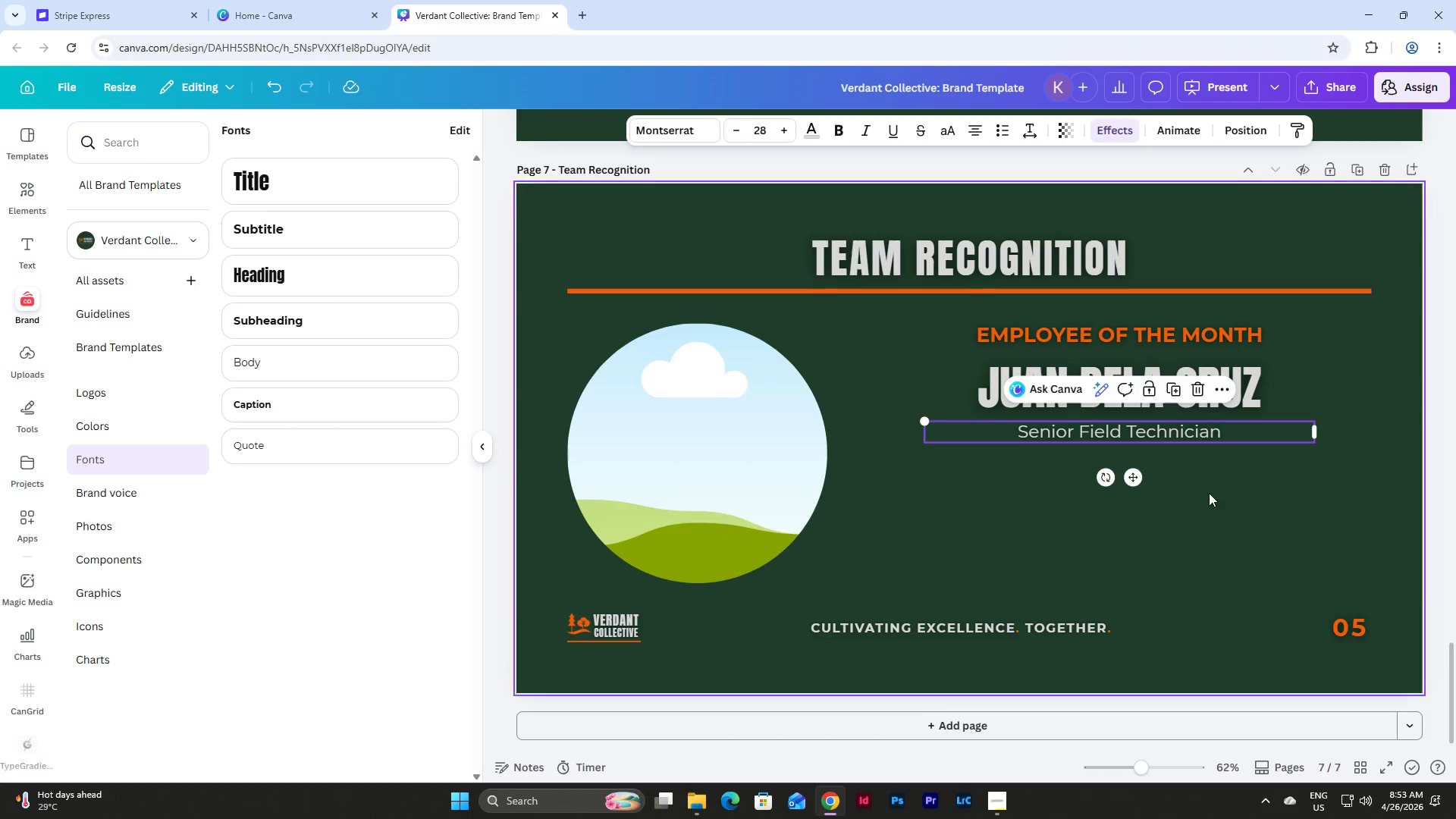 
left_click([1209, 493])
 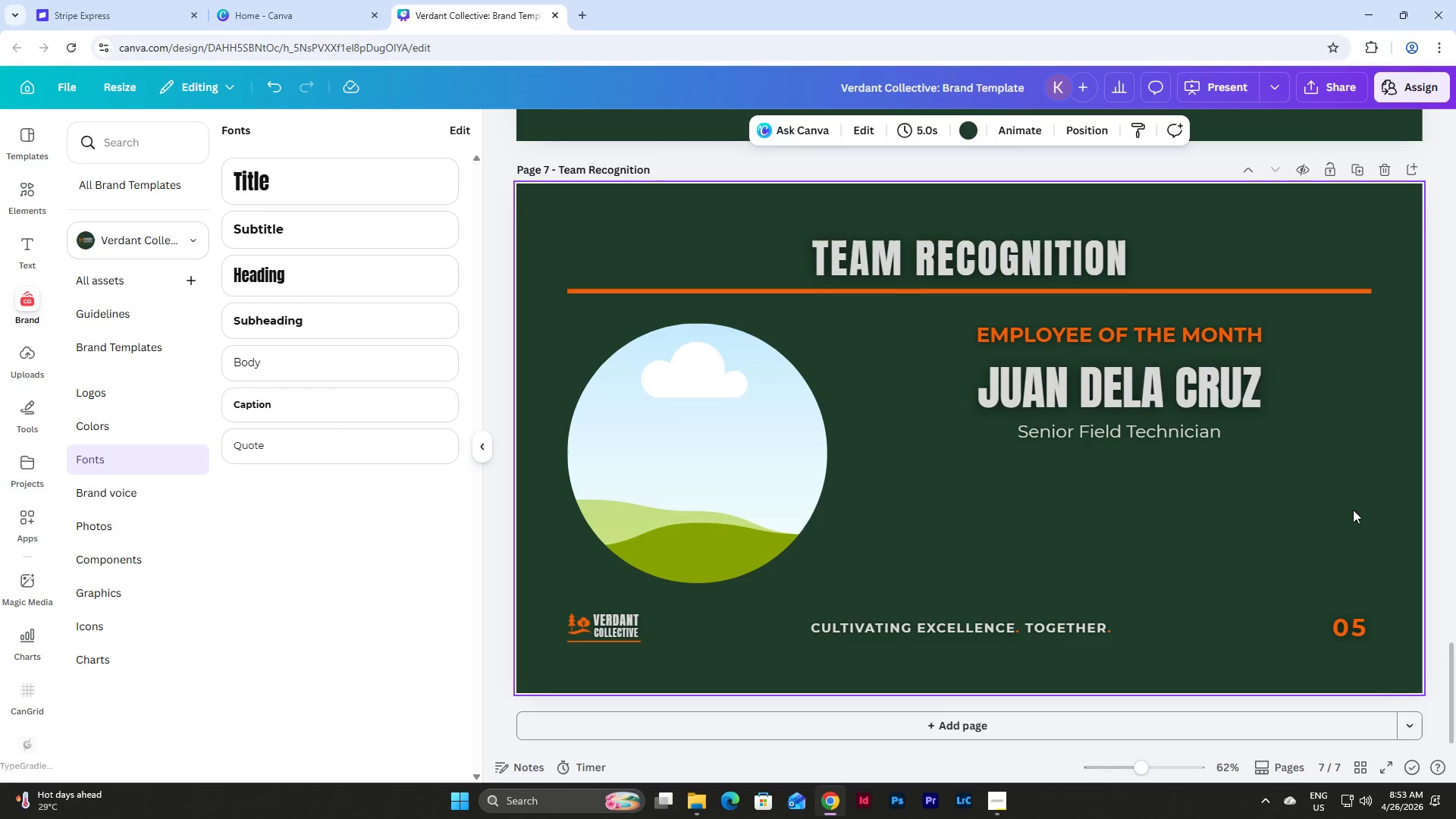 
left_click_drag(start_coordinate=[1353, 510], to_coordinate=[905, 315])
 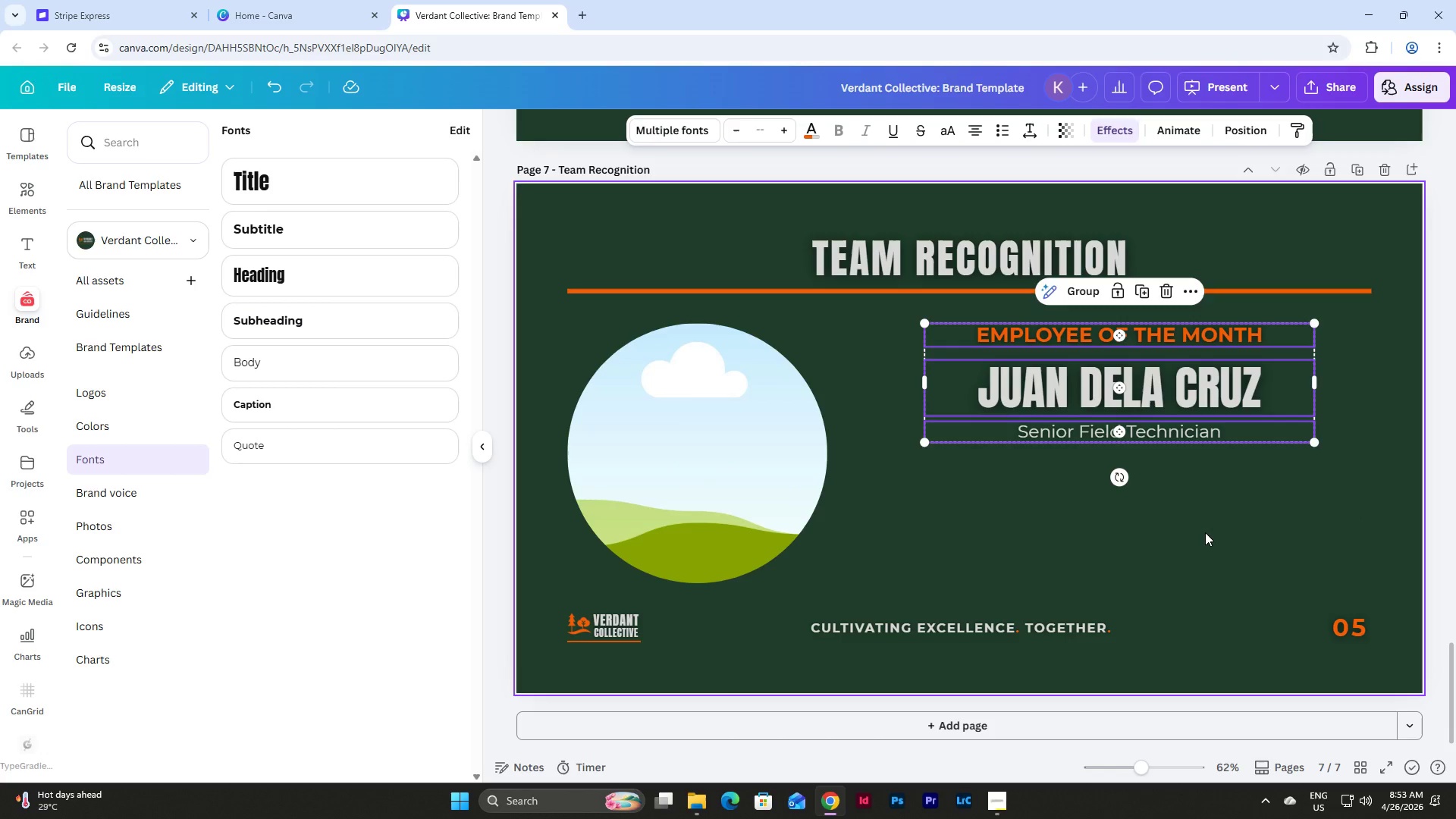 
left_click([1205, 532])
 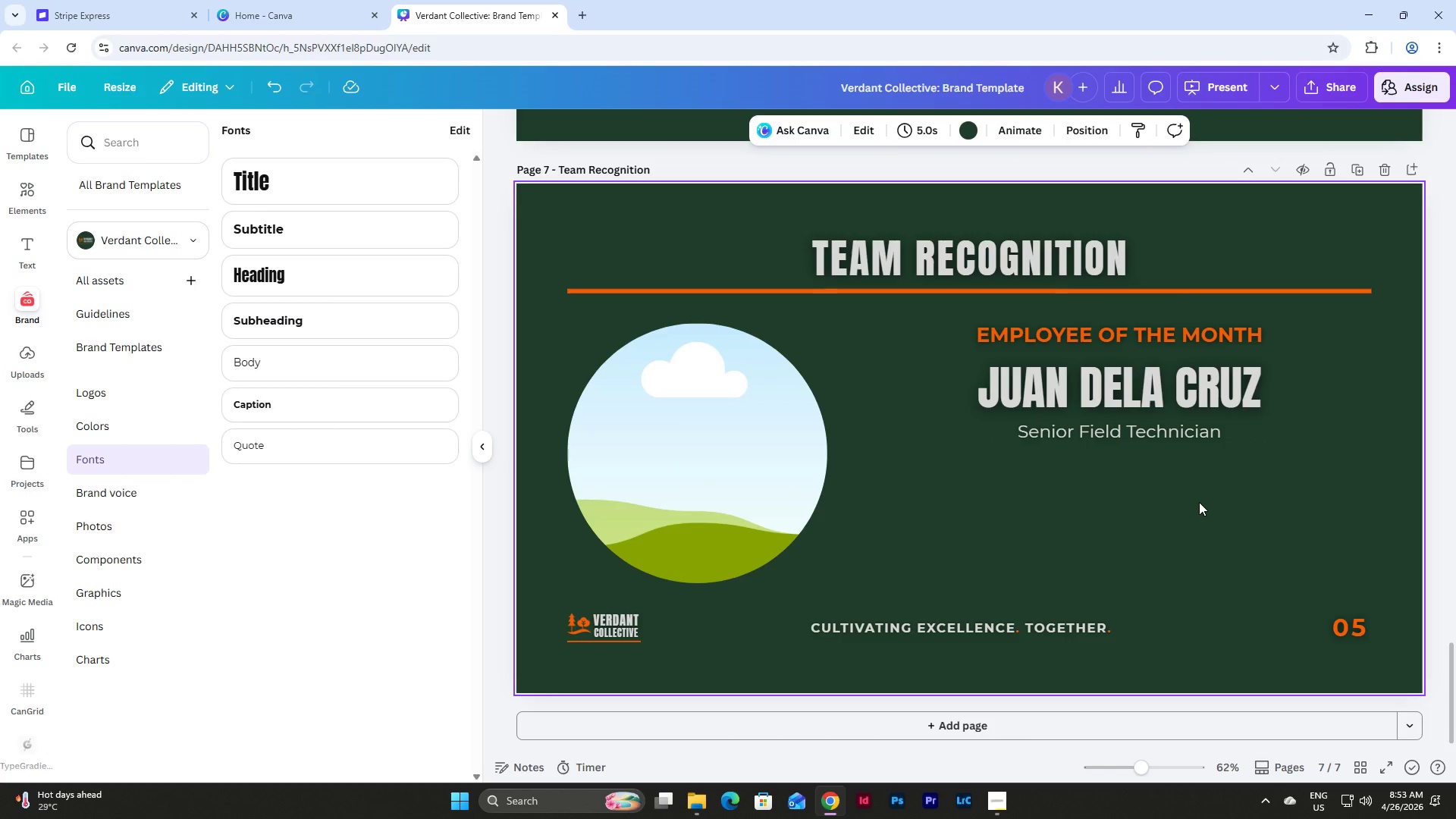 
scroll: coordinate [1216, 464], scroll_direction: up, amount: 11.0
 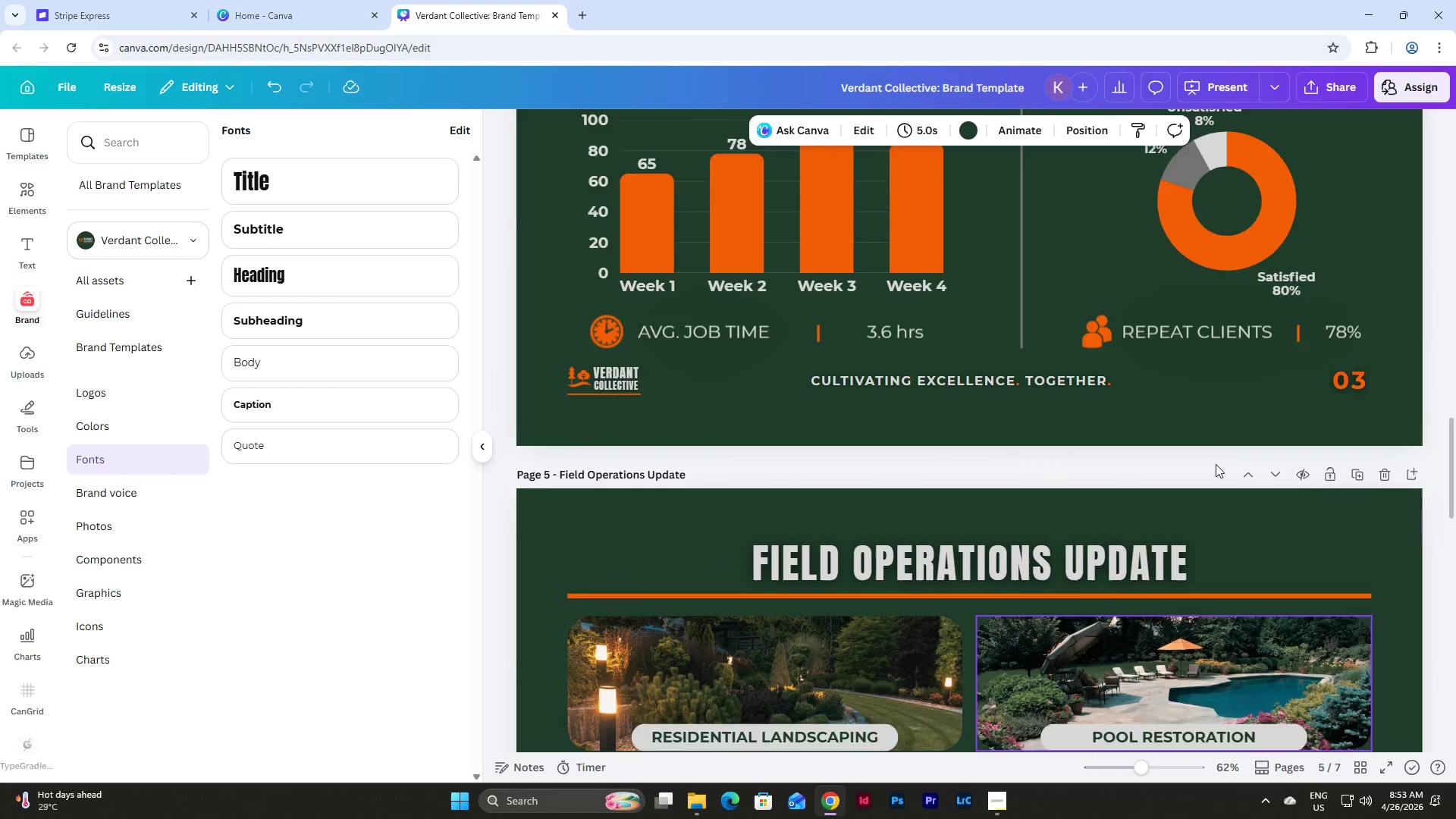 
scroll: coordinate [1216, 464], scroll_direction: down, amount: 13.0
 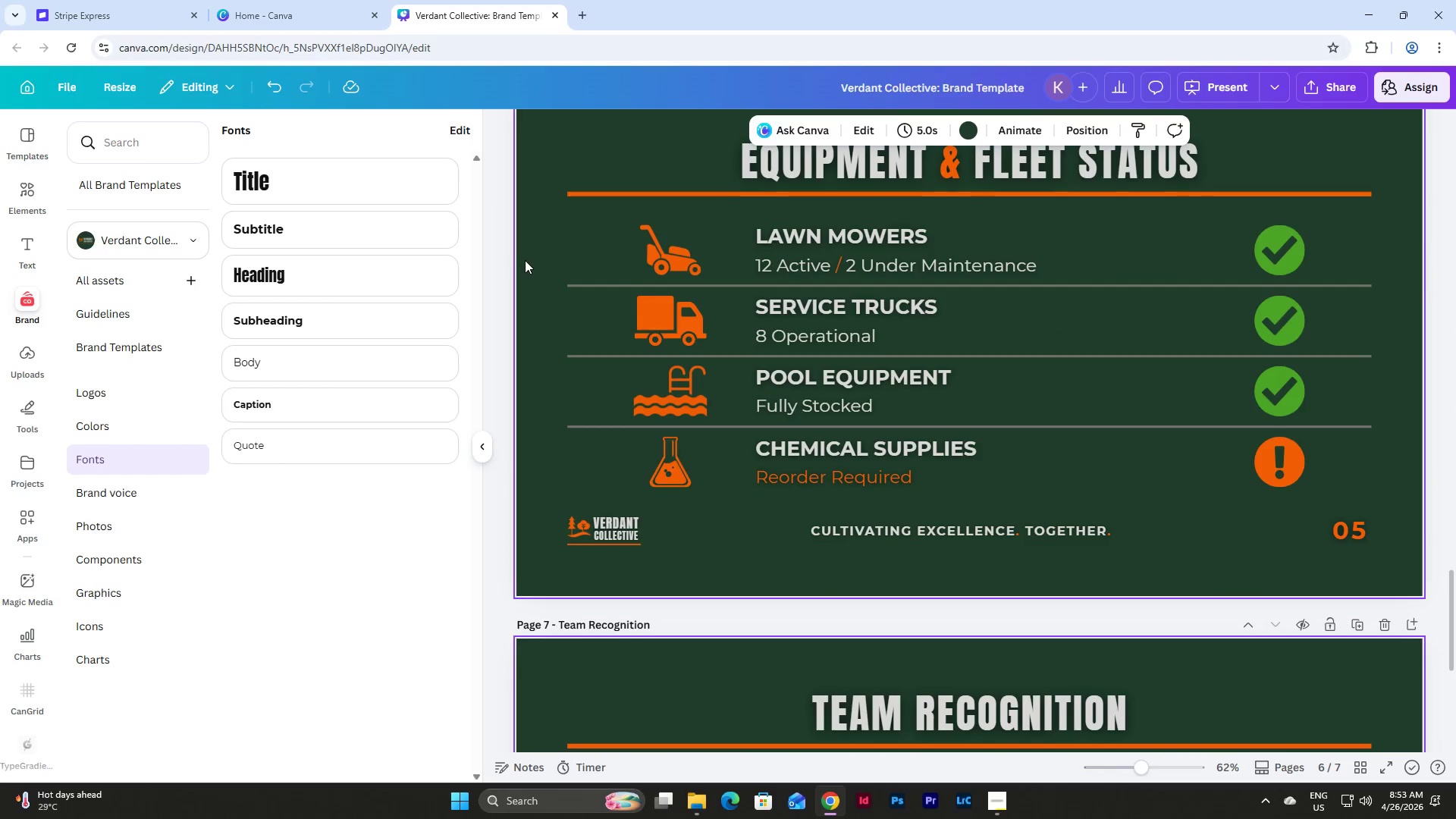 
left_click_drag(start_coordinate=[546, 269], to_coordinate=[585, 300])
 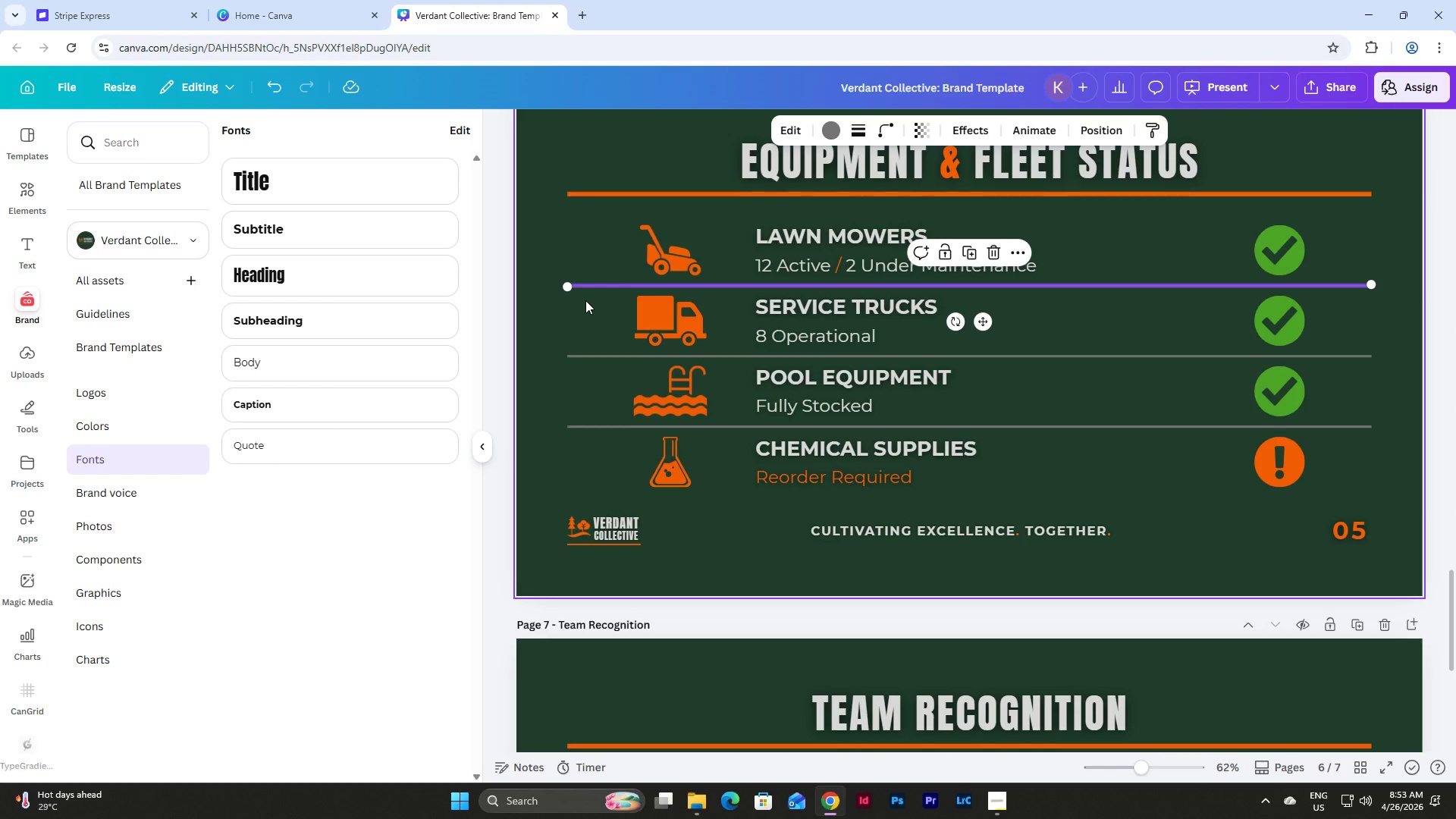 
key(Control+C)
 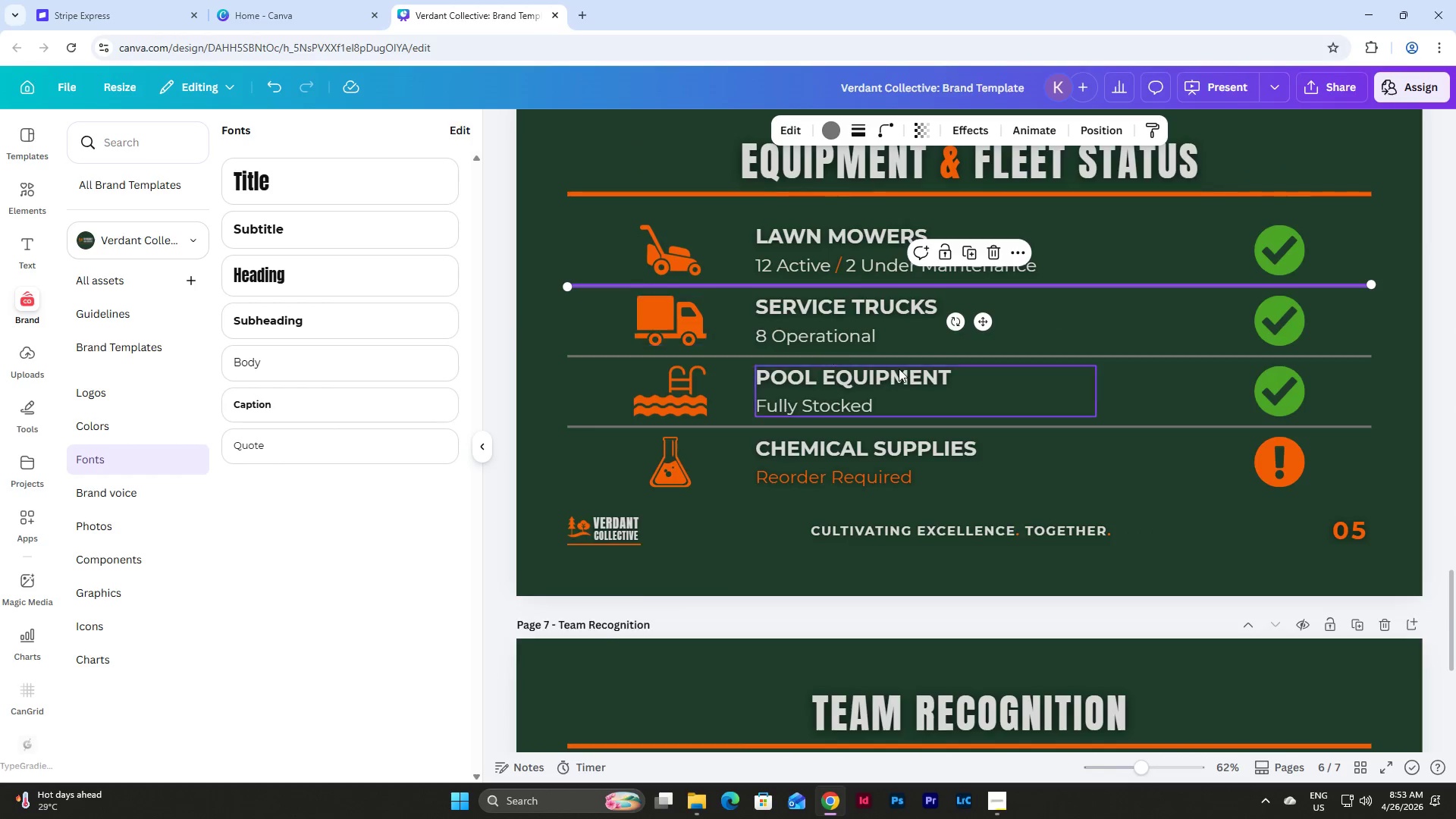 
scroll: coordinate [910, 372], scroll_direction: down, amount: 8.0
 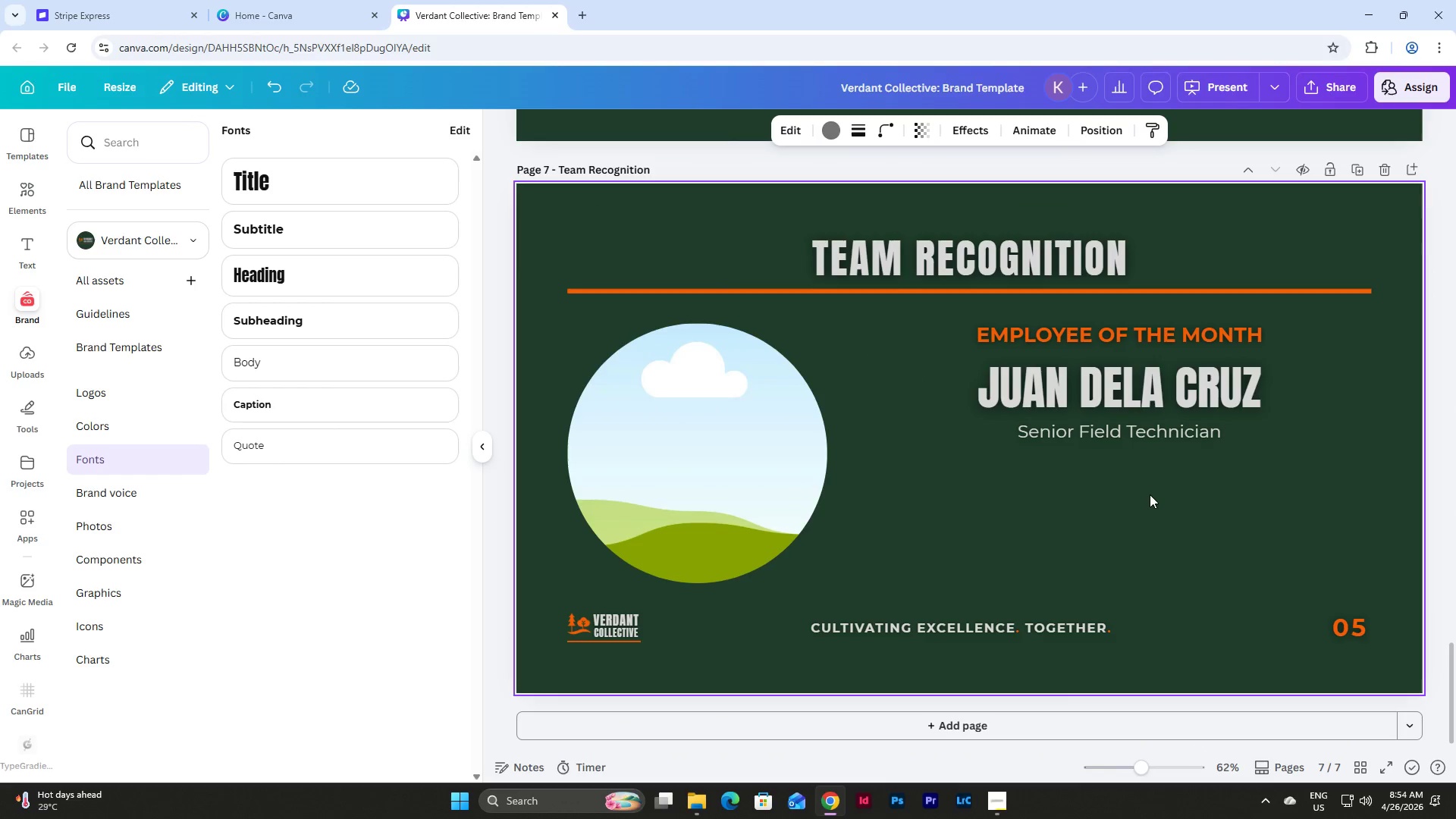 
left_click([1150, 494])
 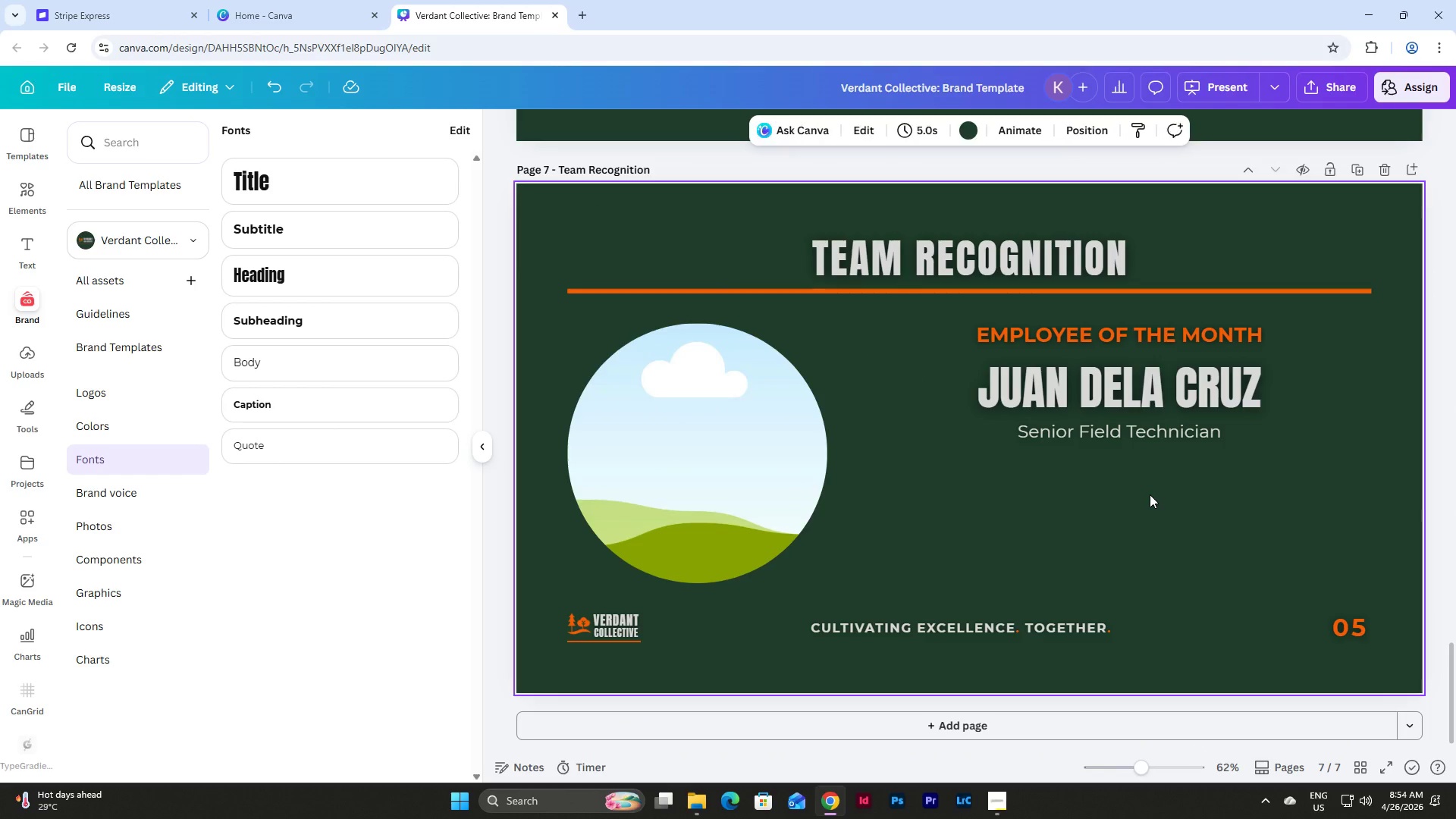 
key(Control+V)
 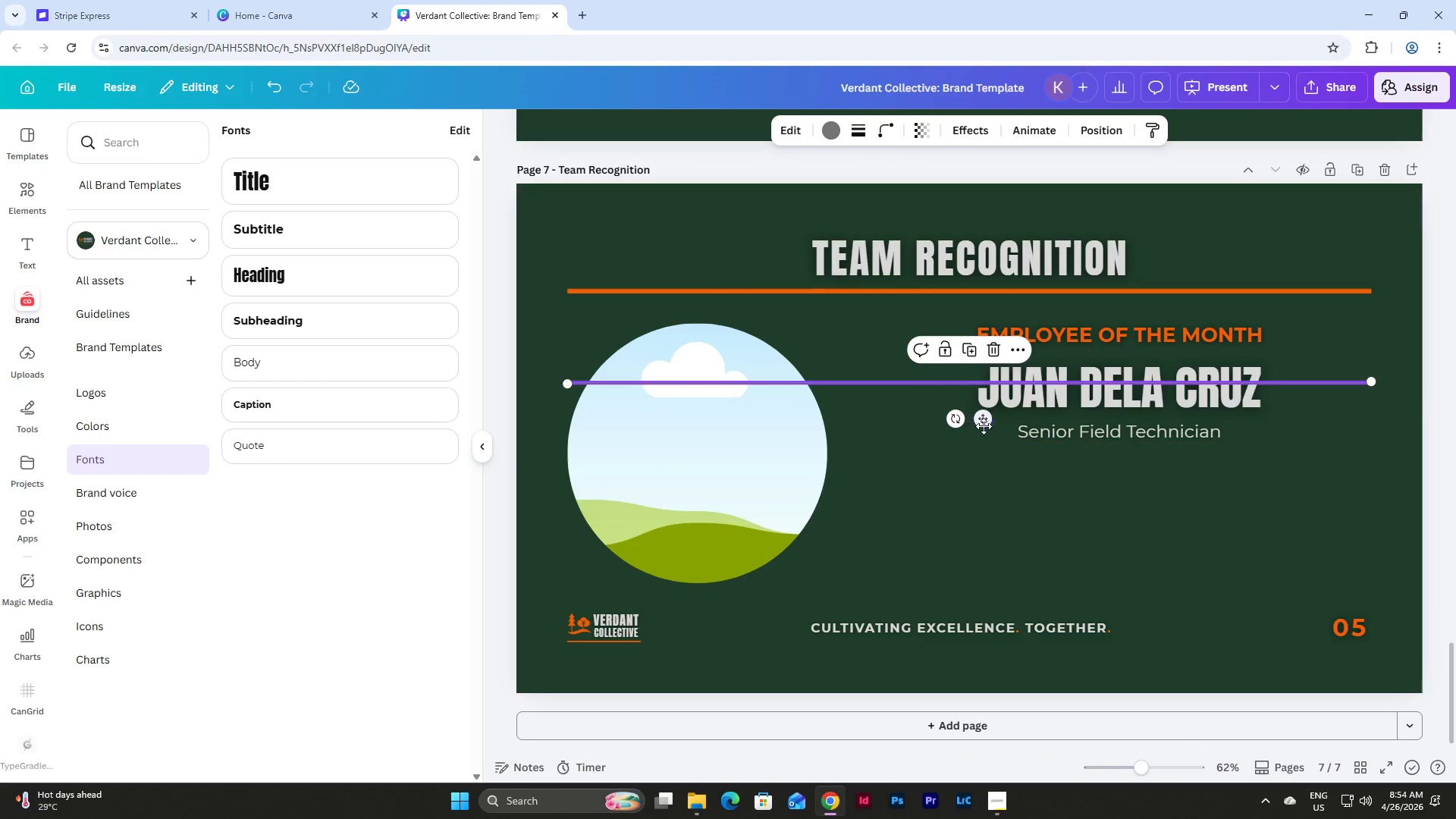 
left_click_drag(start_coordinate=[981, 424], to_coordinate=[992, 507])
 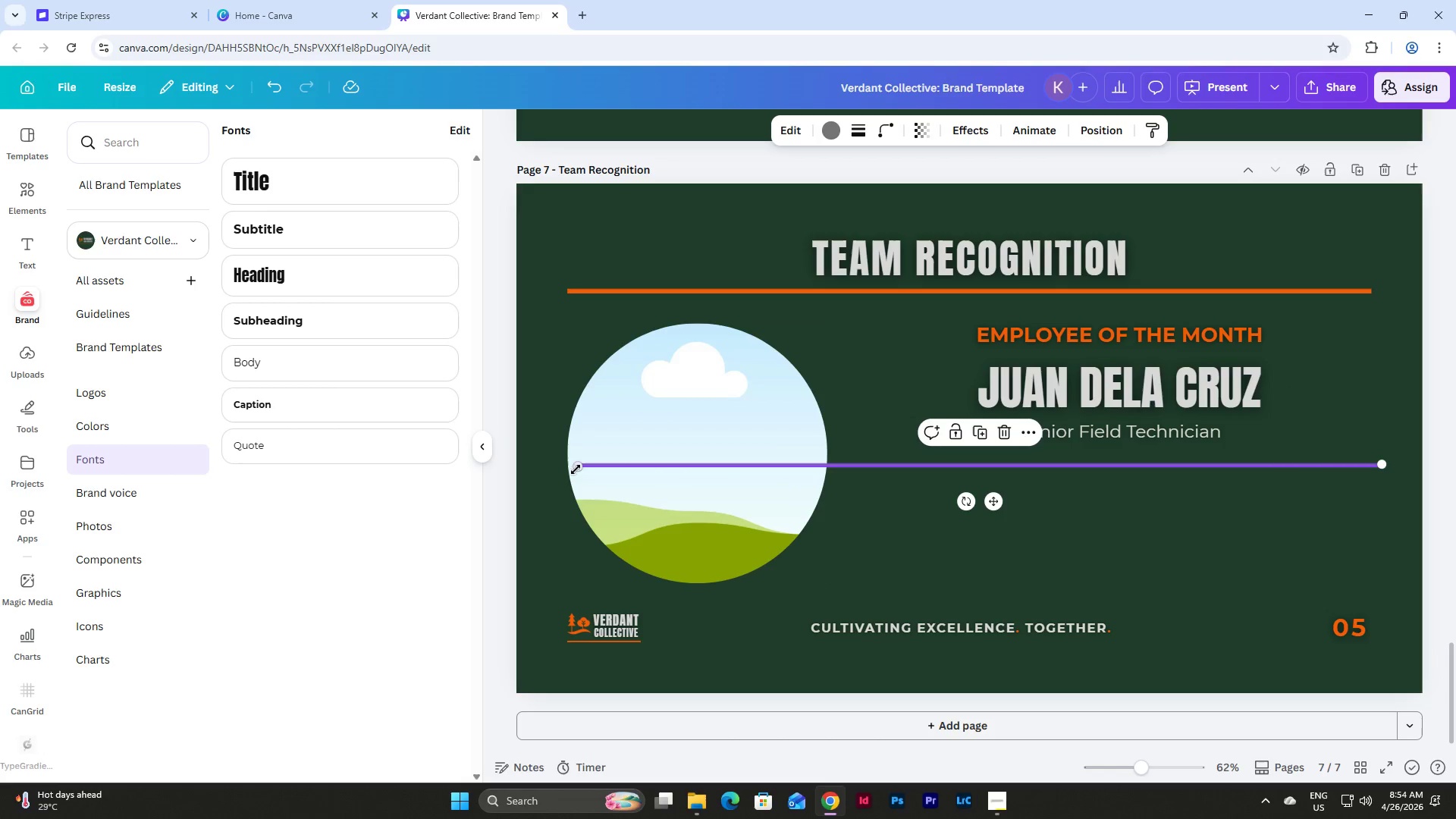 
left_click_drag(start_coordinate=[575, 469], to_coordinate=[922, 444])
 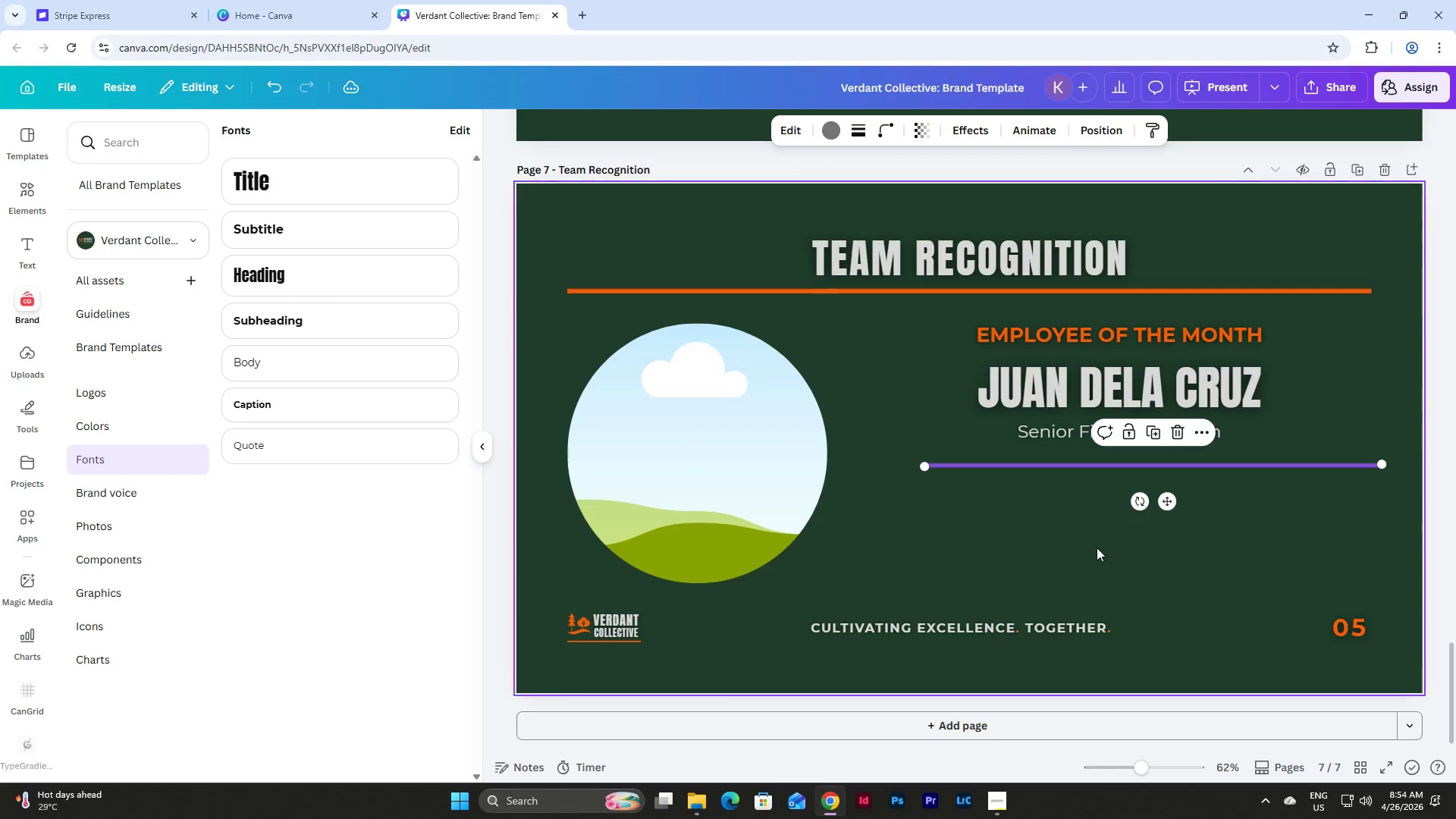 
left_click_drag(start_coordinate=[1097, 548], to_coordinate=[923, 372])
 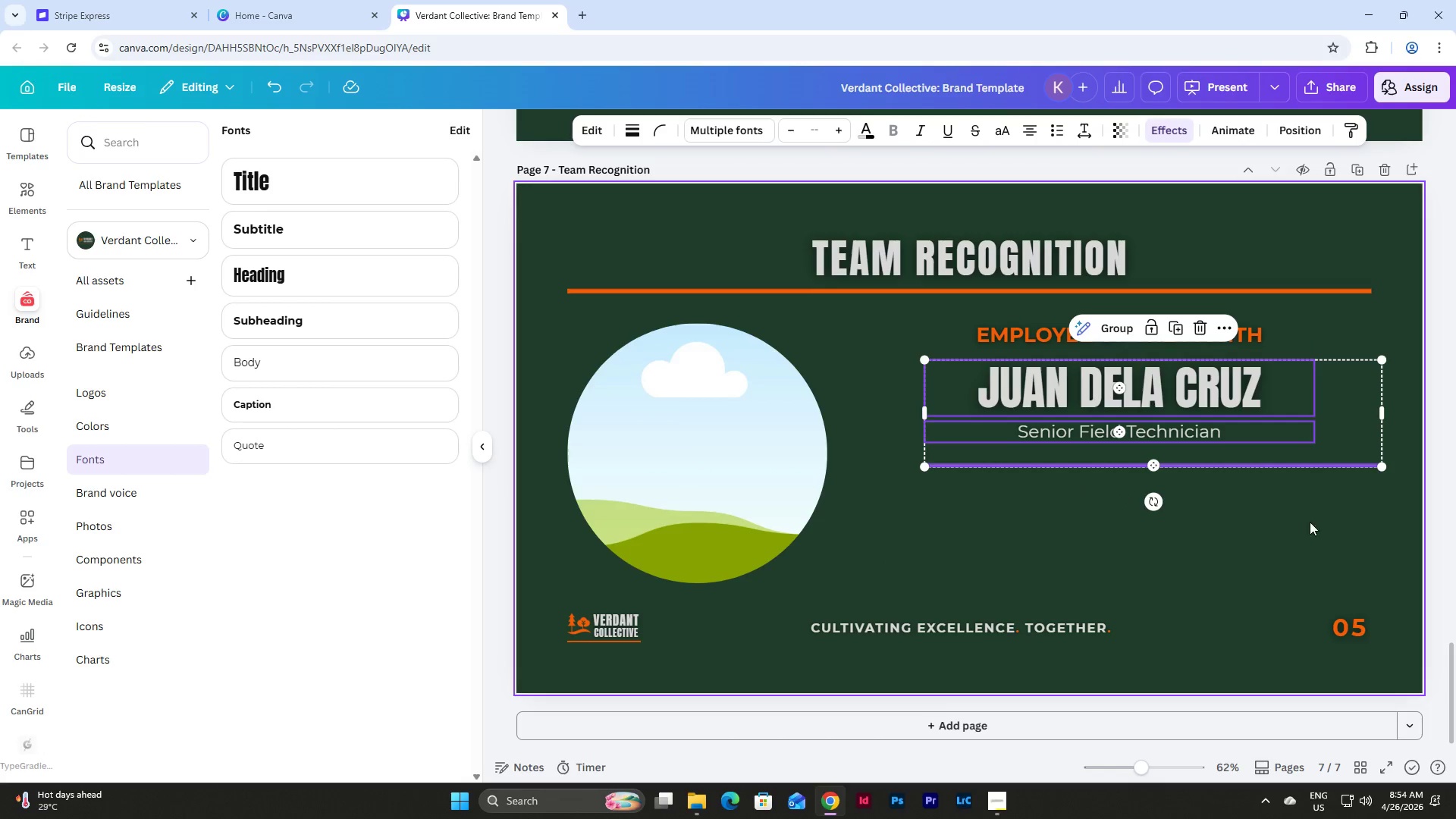 
left_click([1329, 522])
 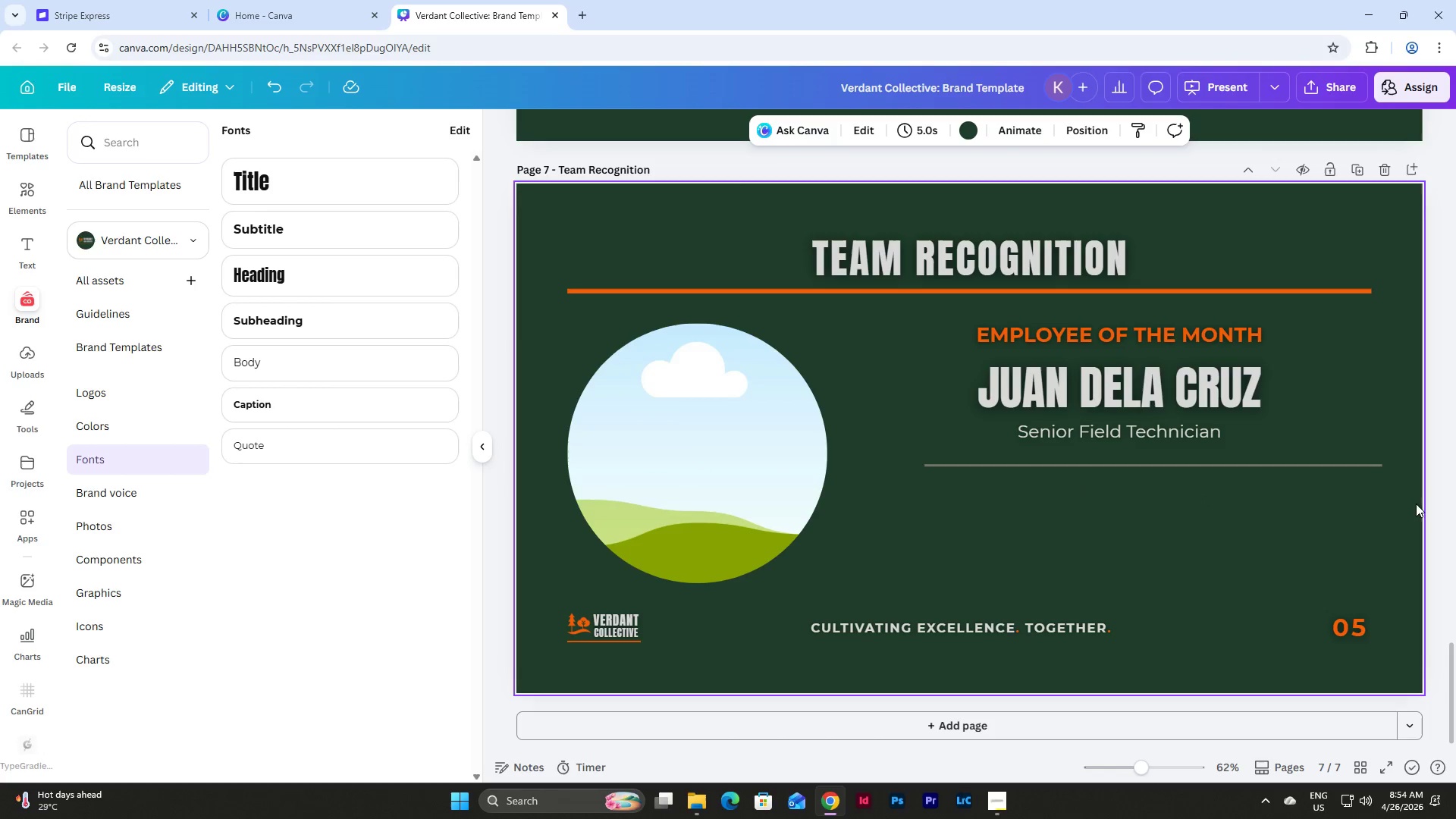 
left_click([1403, 496])
 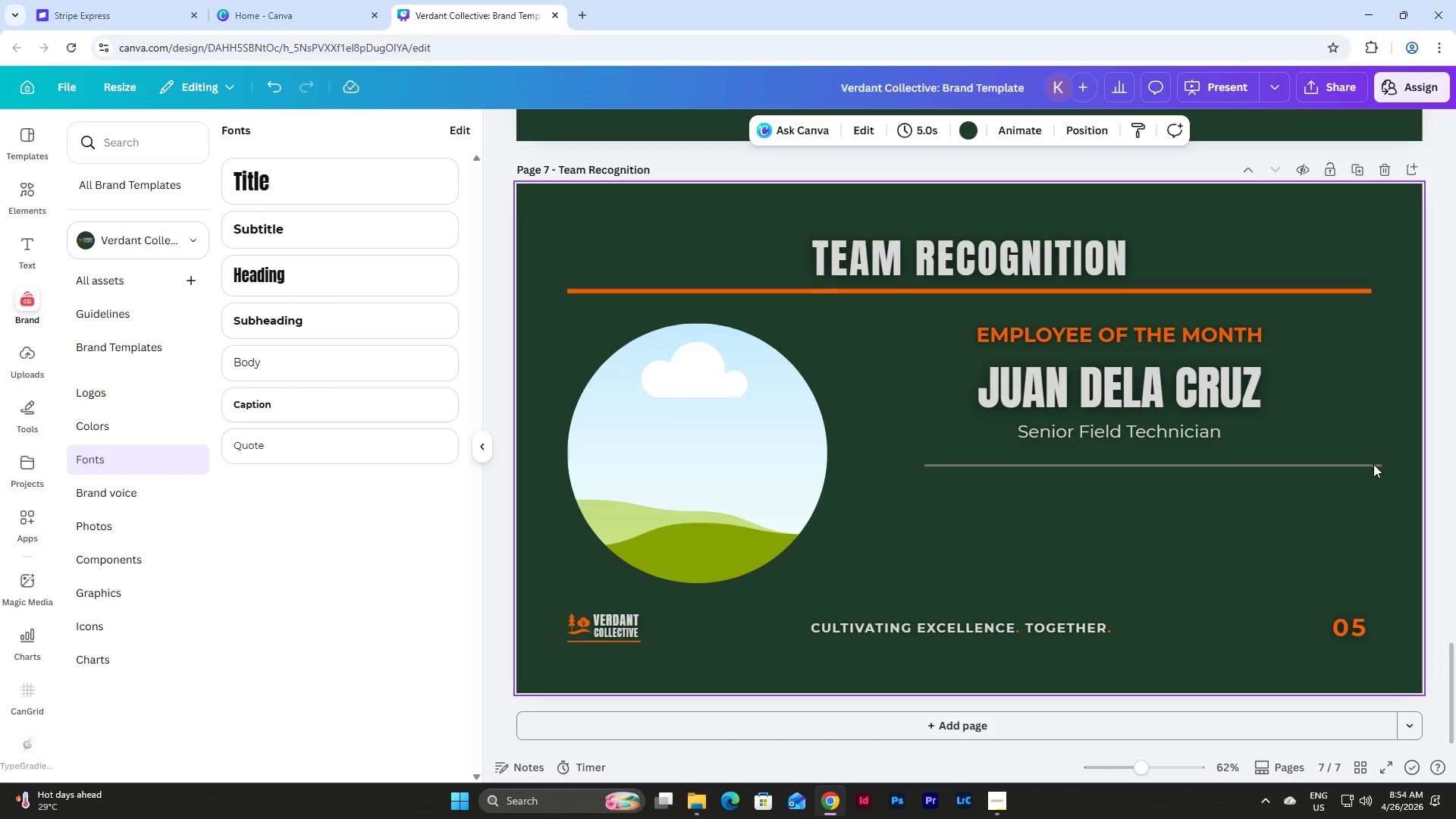 
left_click([1373, 464])
 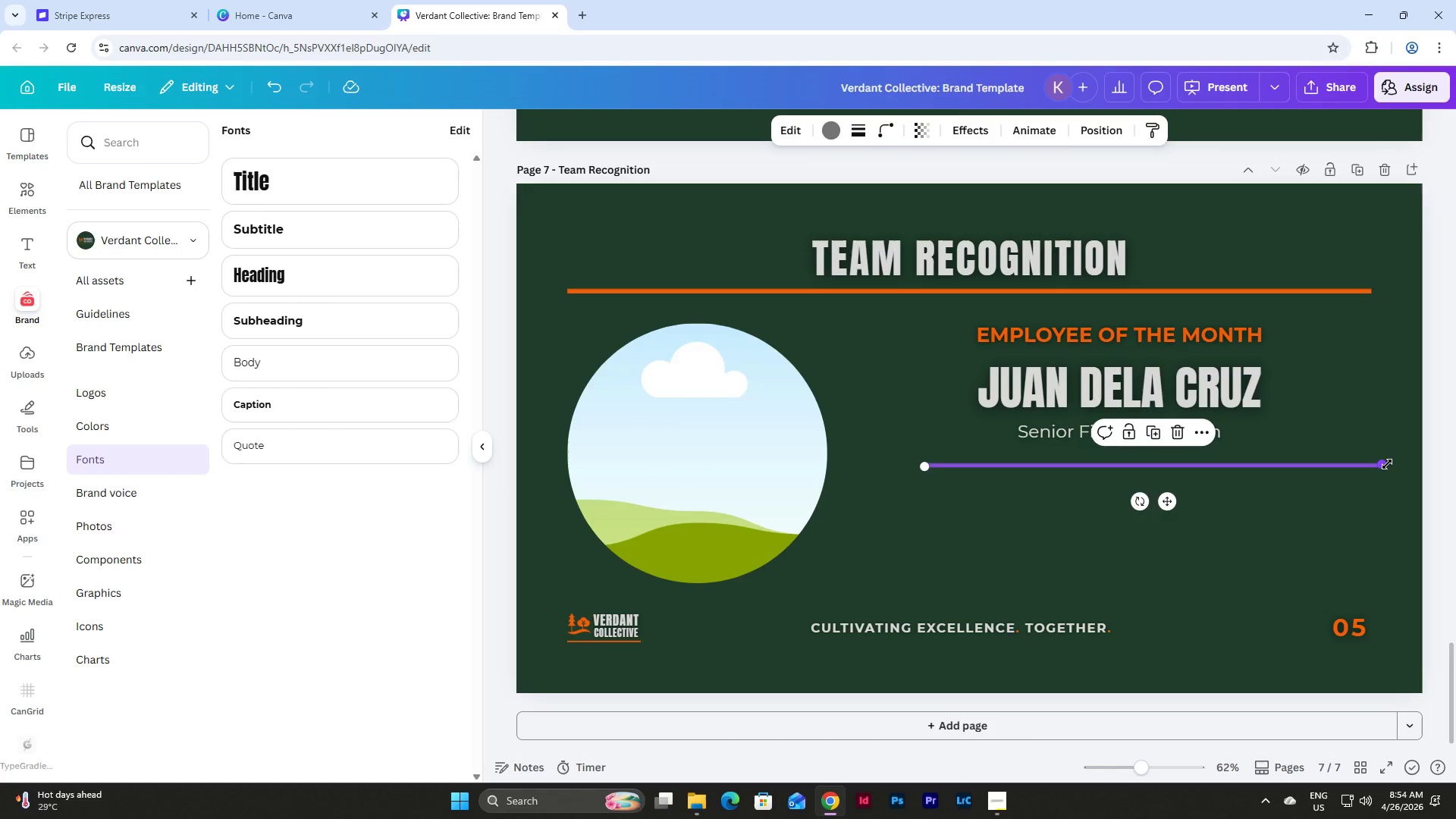 
left_click_drag(start_coordinate=[1387, 464], to_coordinate=[1320, 489])
 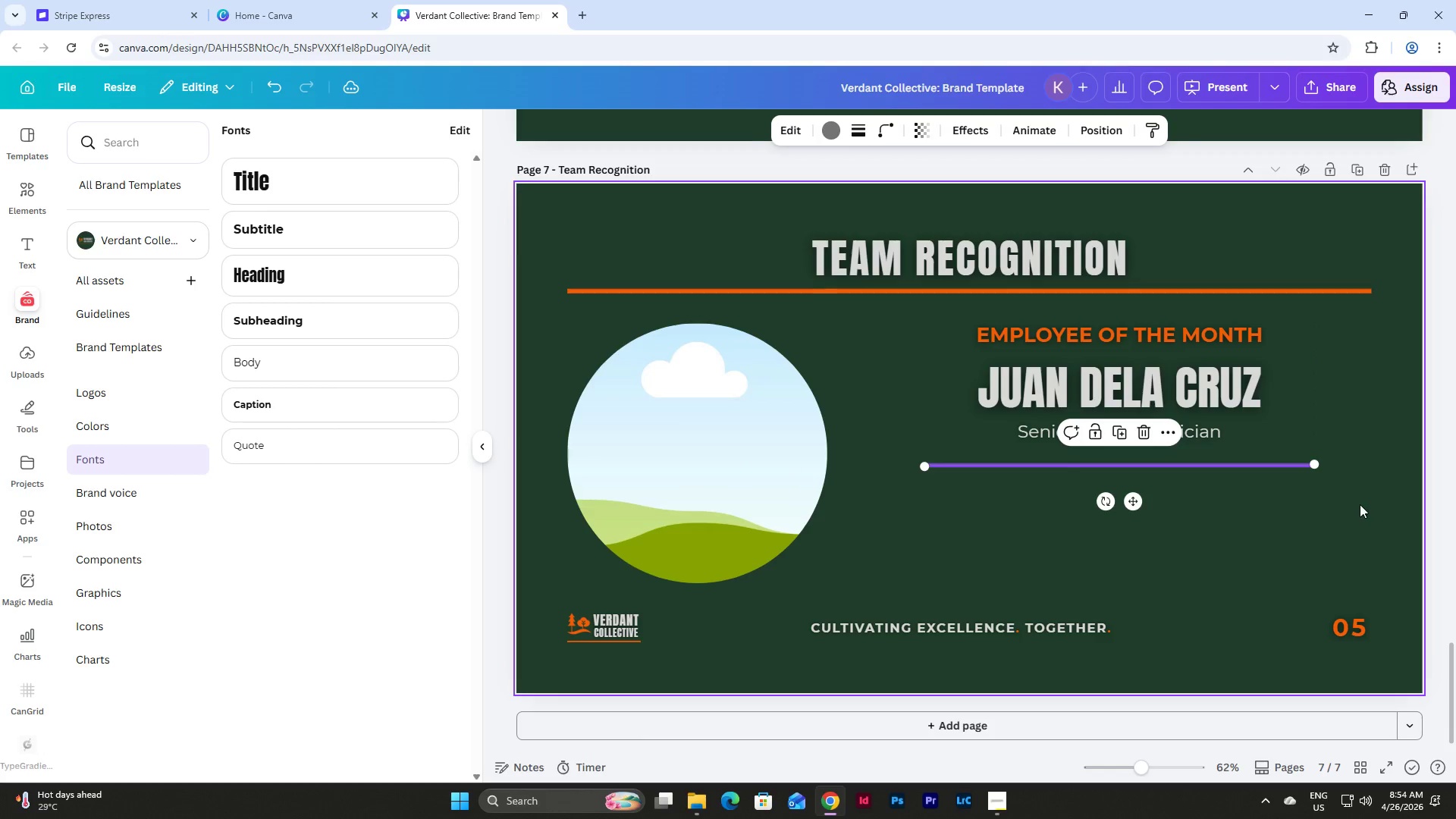 
left_click([1360, 504])
 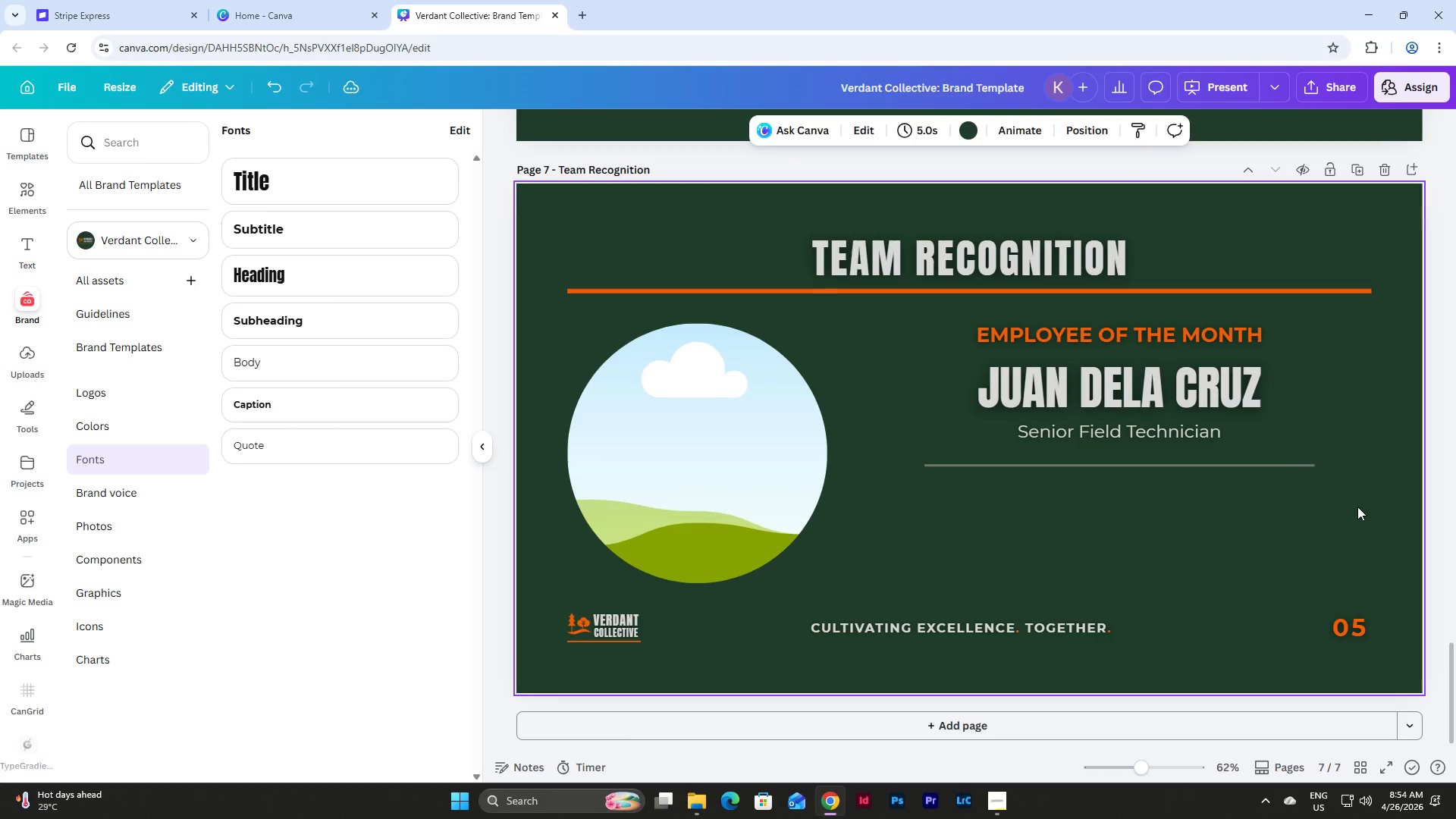 
left_click_drag(start_coordinate=[1358, 507], to_coordinate=[890, 315])
 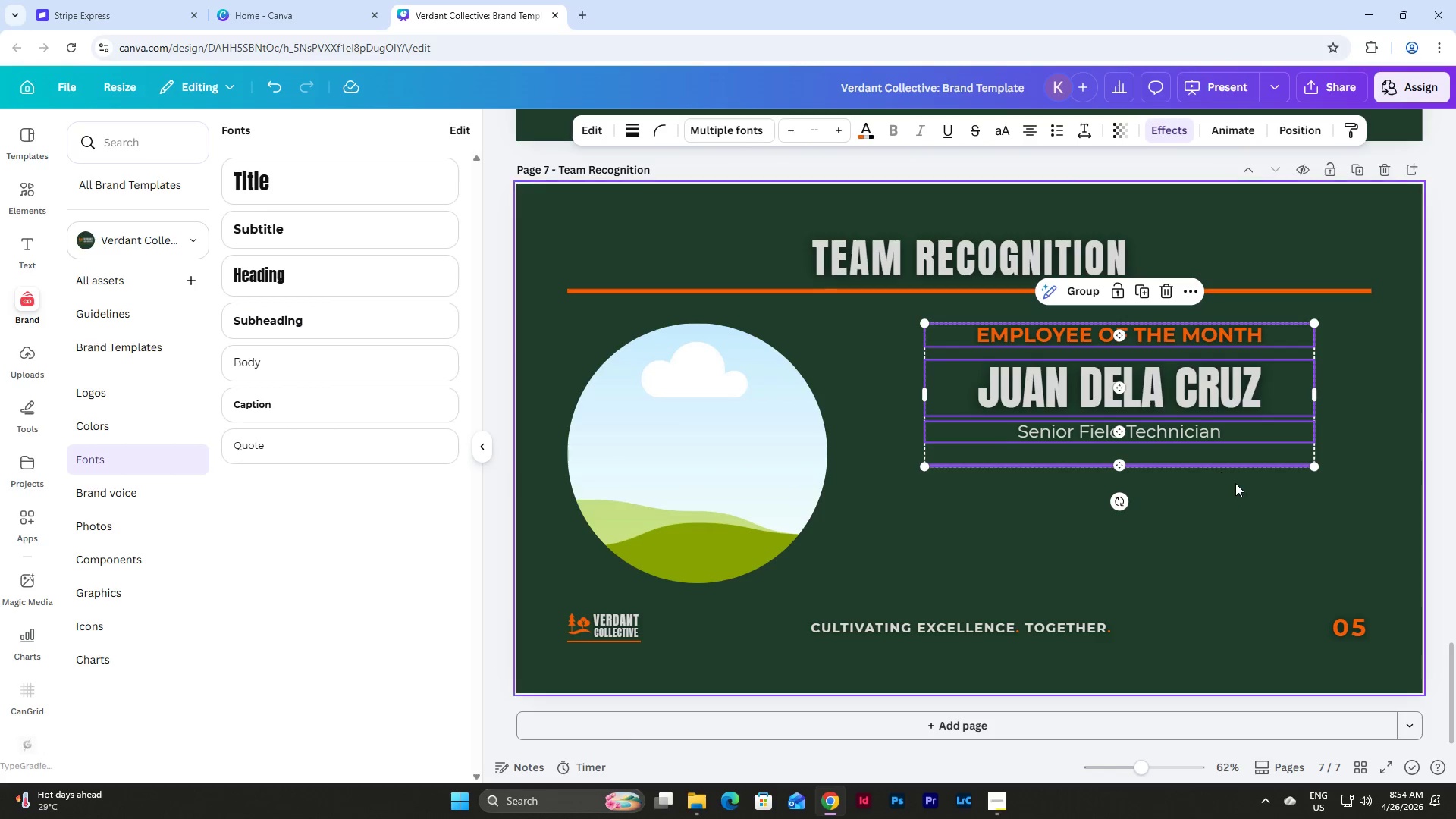 
left_click([1238, 485])
 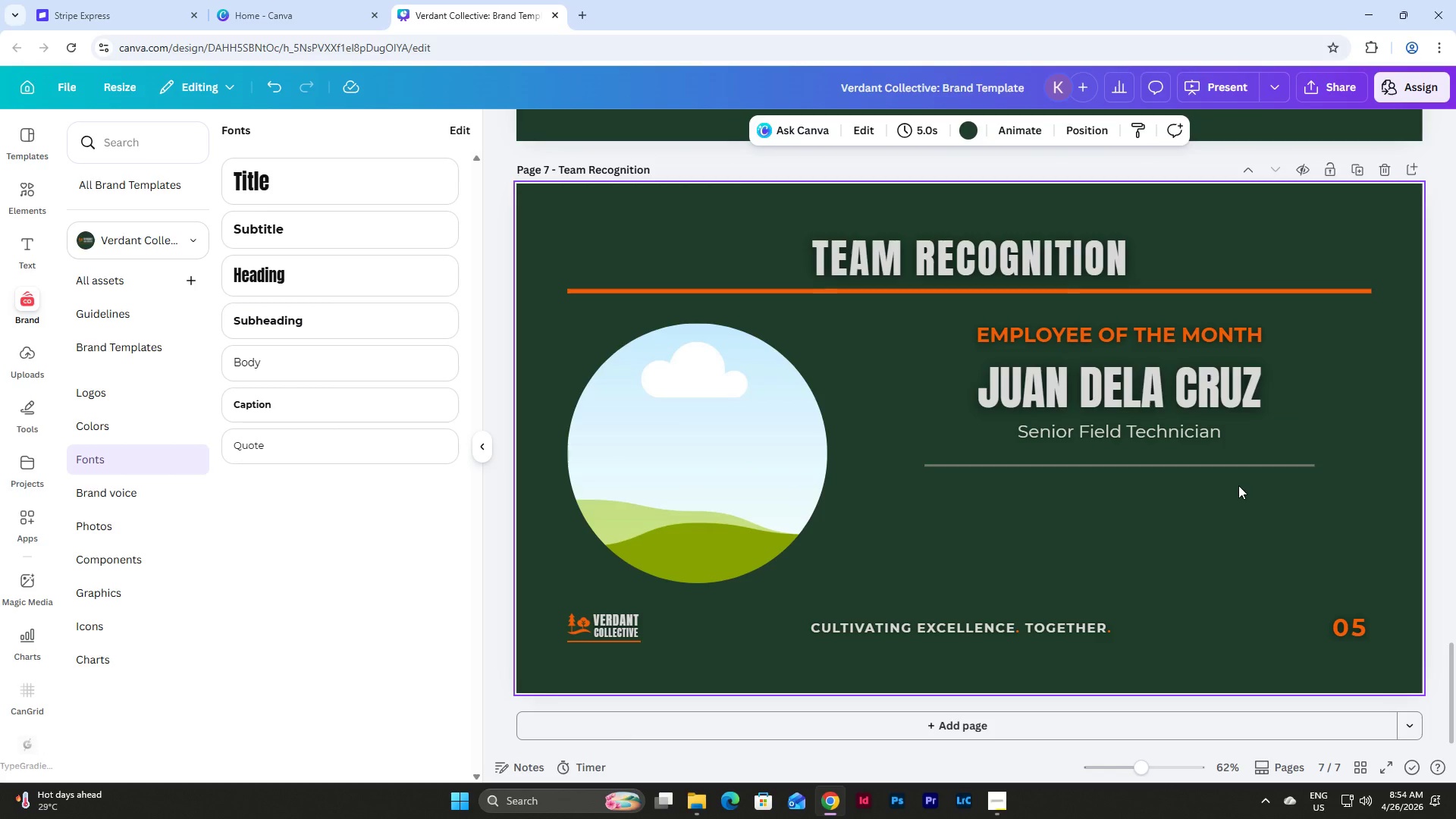 
left_click([26, 191])
 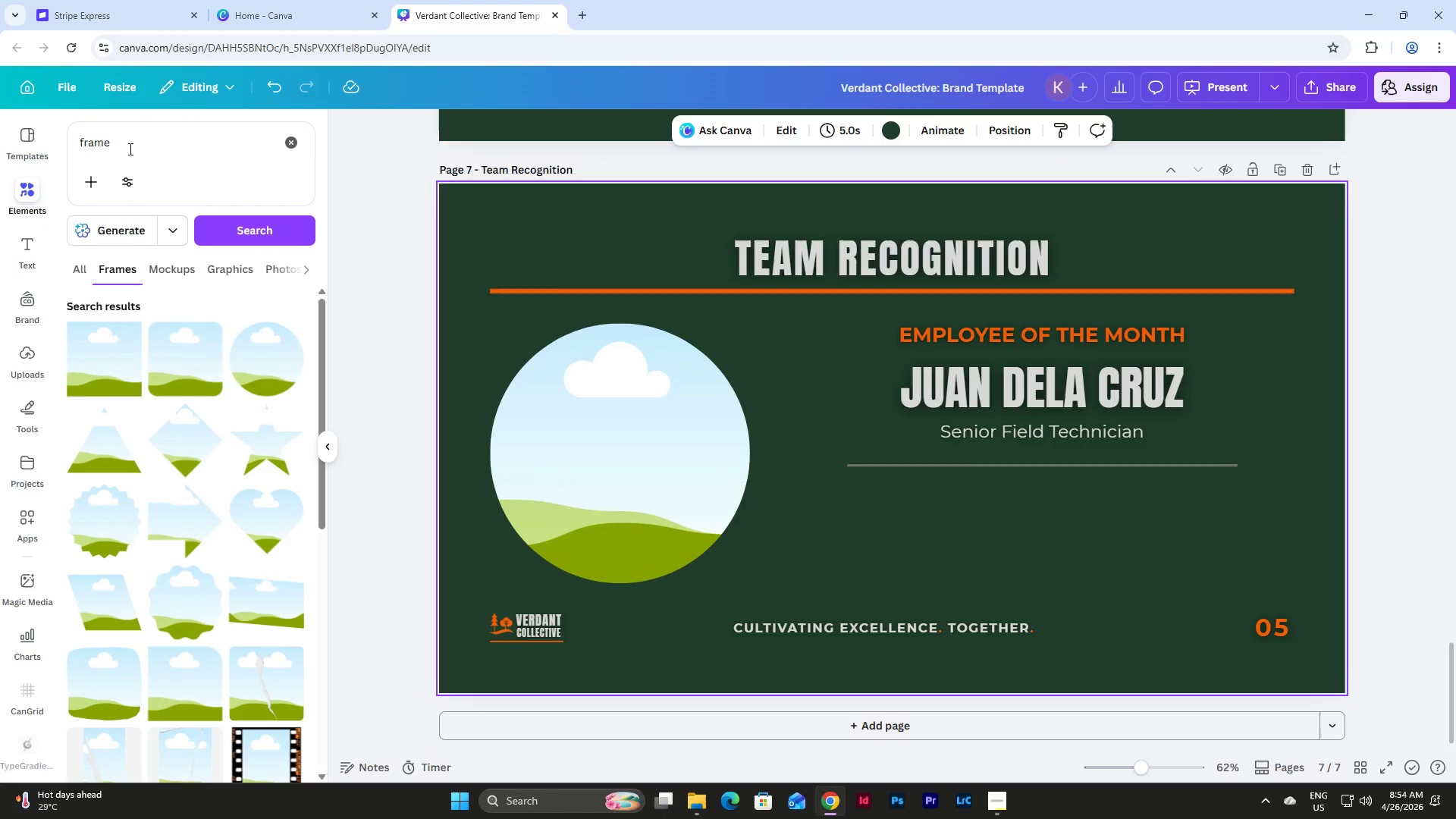 
left_click_drag(start_coordinate=[117, 145], to_coordinate=[25, 148])
 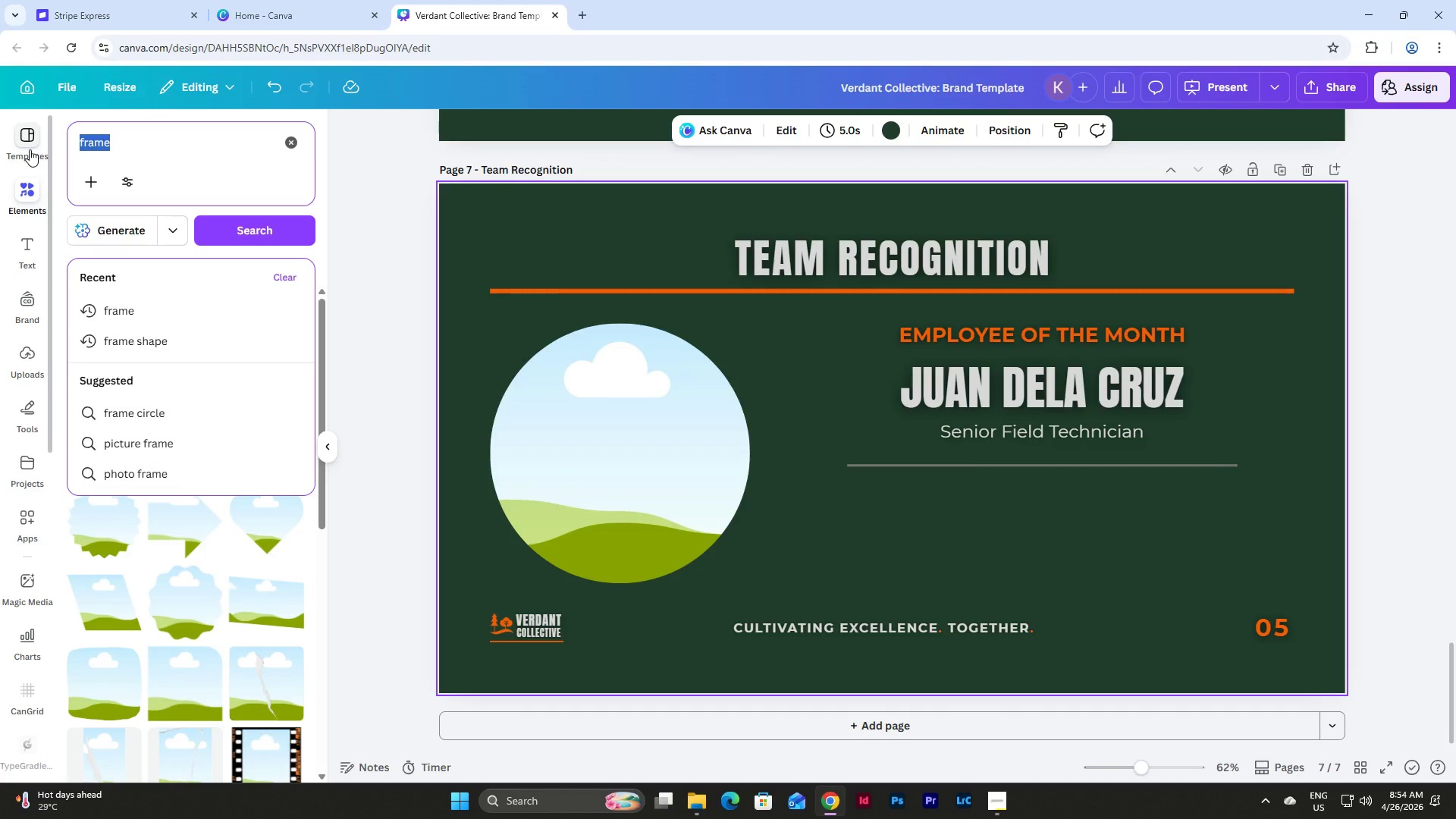 
type(award icon)
 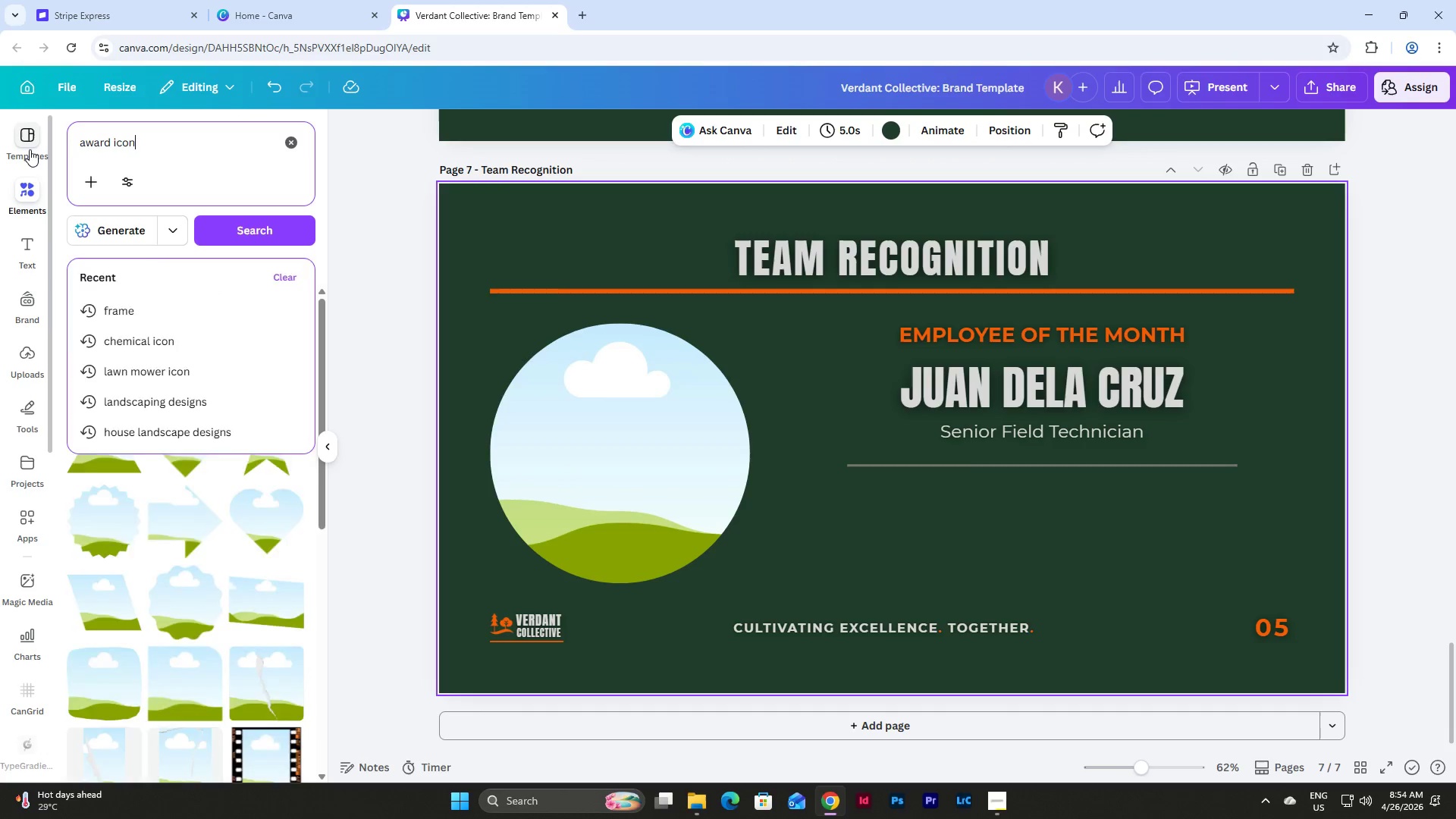 
key(Enter)
 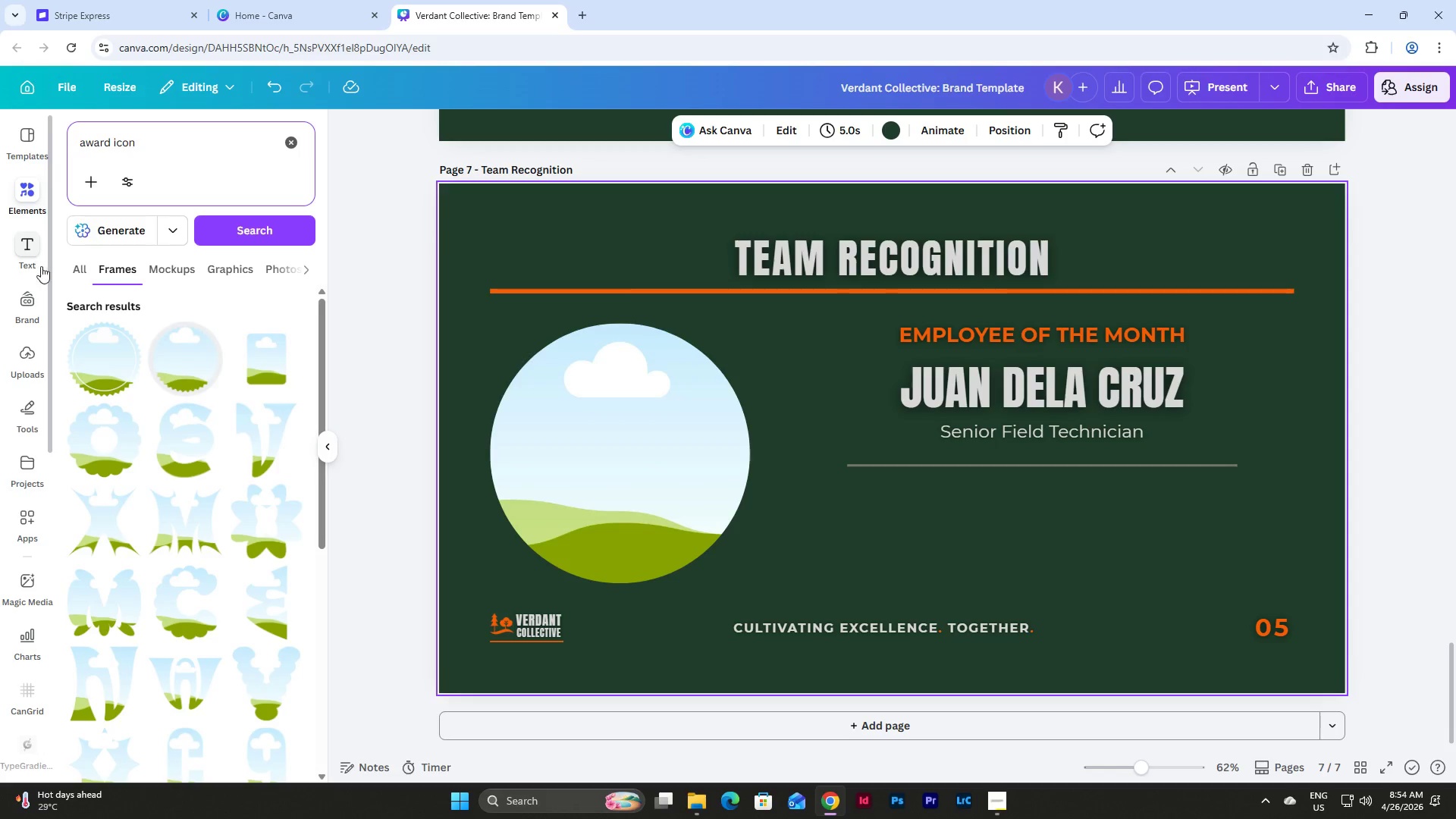 
left_click([77, 278])
 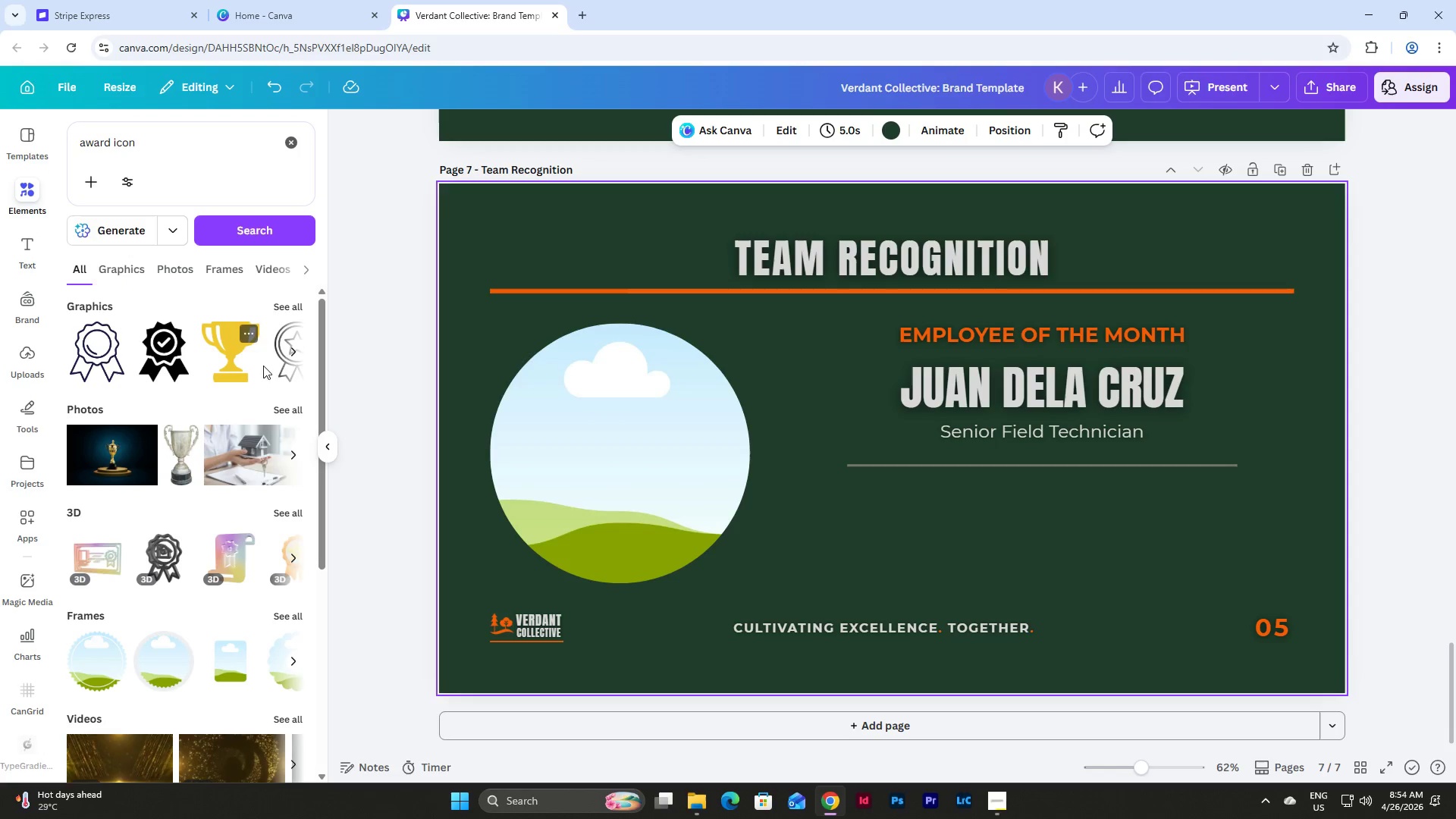 
left_click([287, 303])
 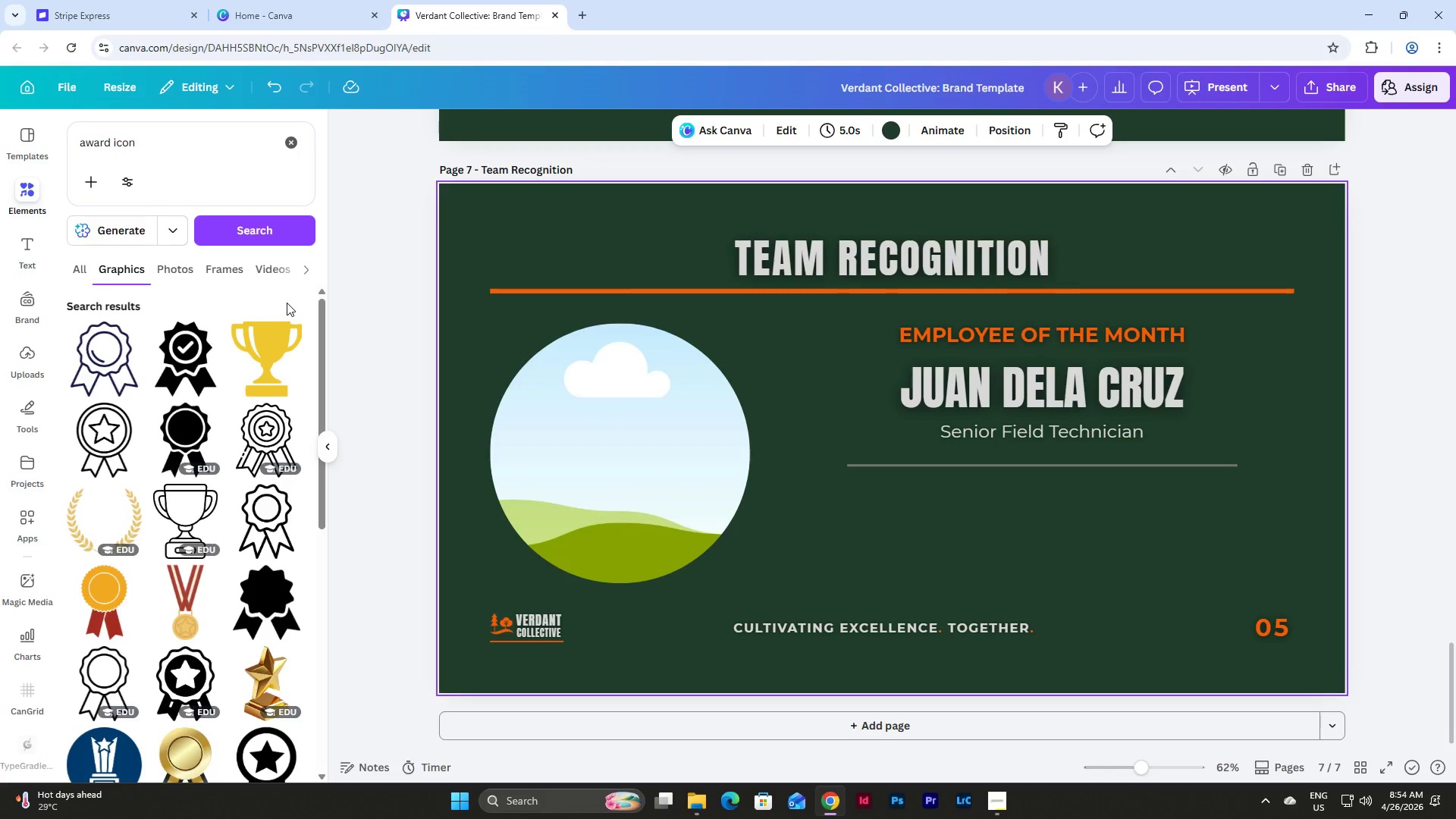 
scroll: coordinate [251, 359], scroll_direction: down, amount: 4.0
 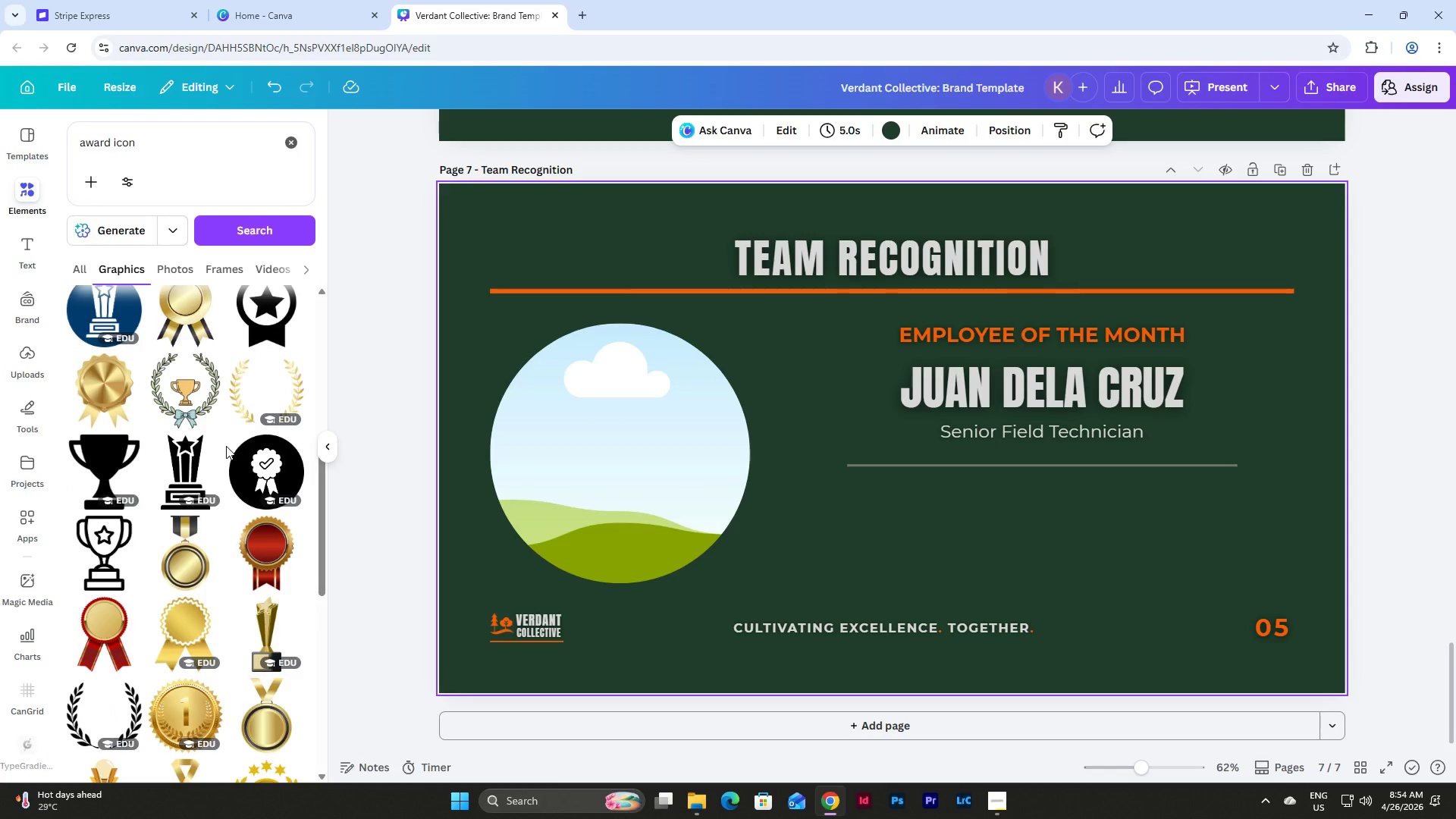 
left_click([177, 479])
 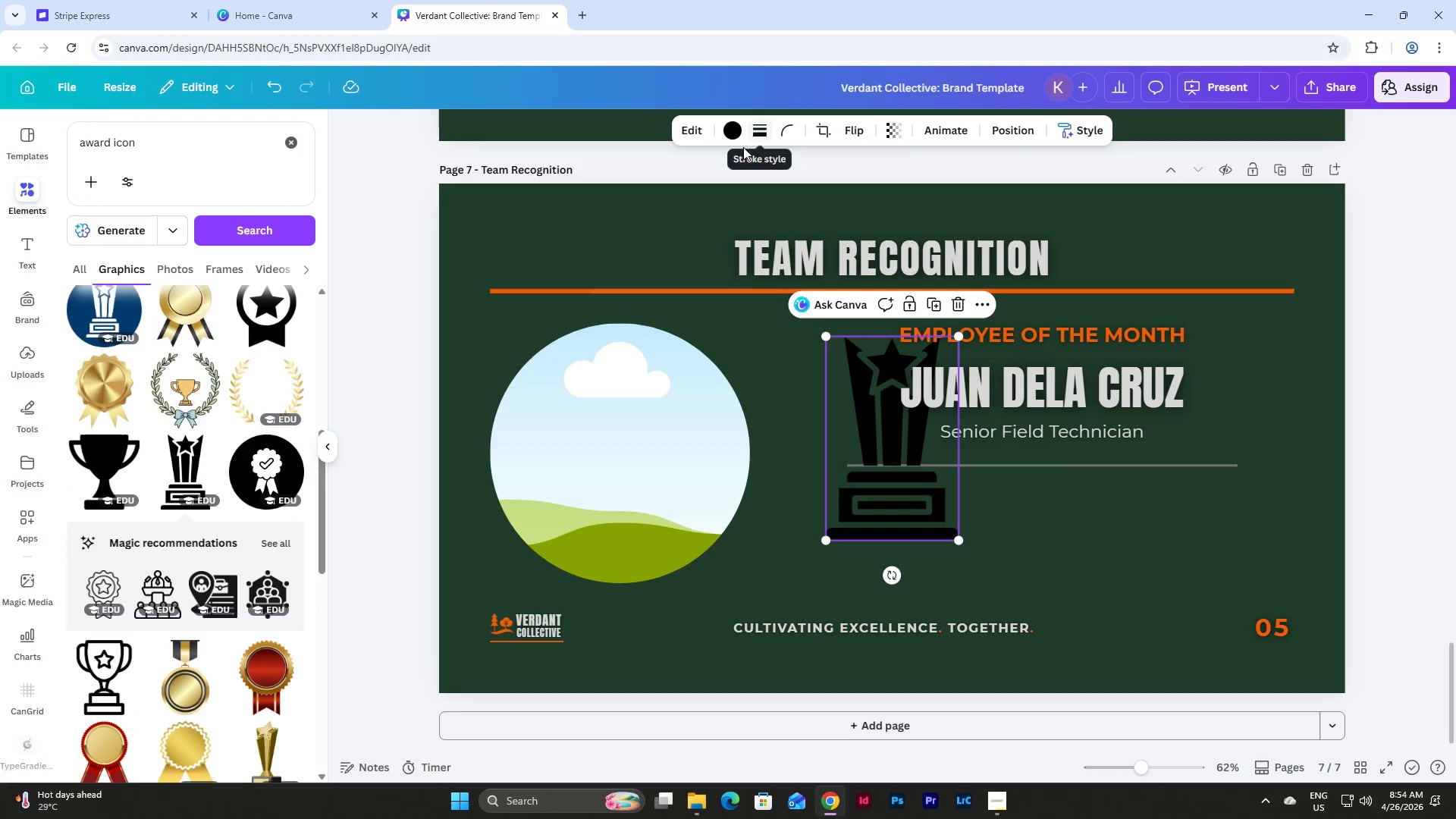 
left_click([730, 130])
 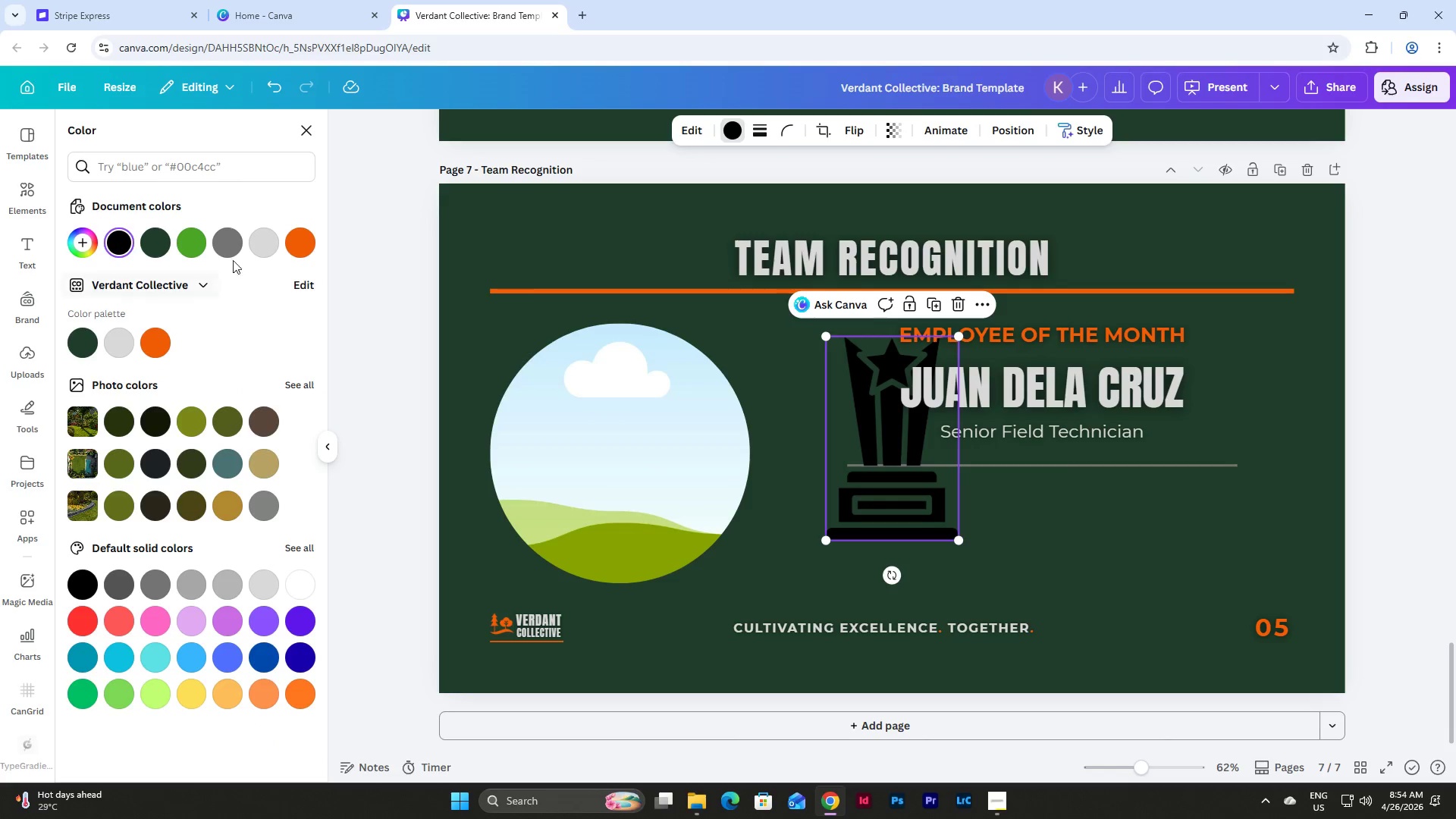 
left_click([301, 237])
 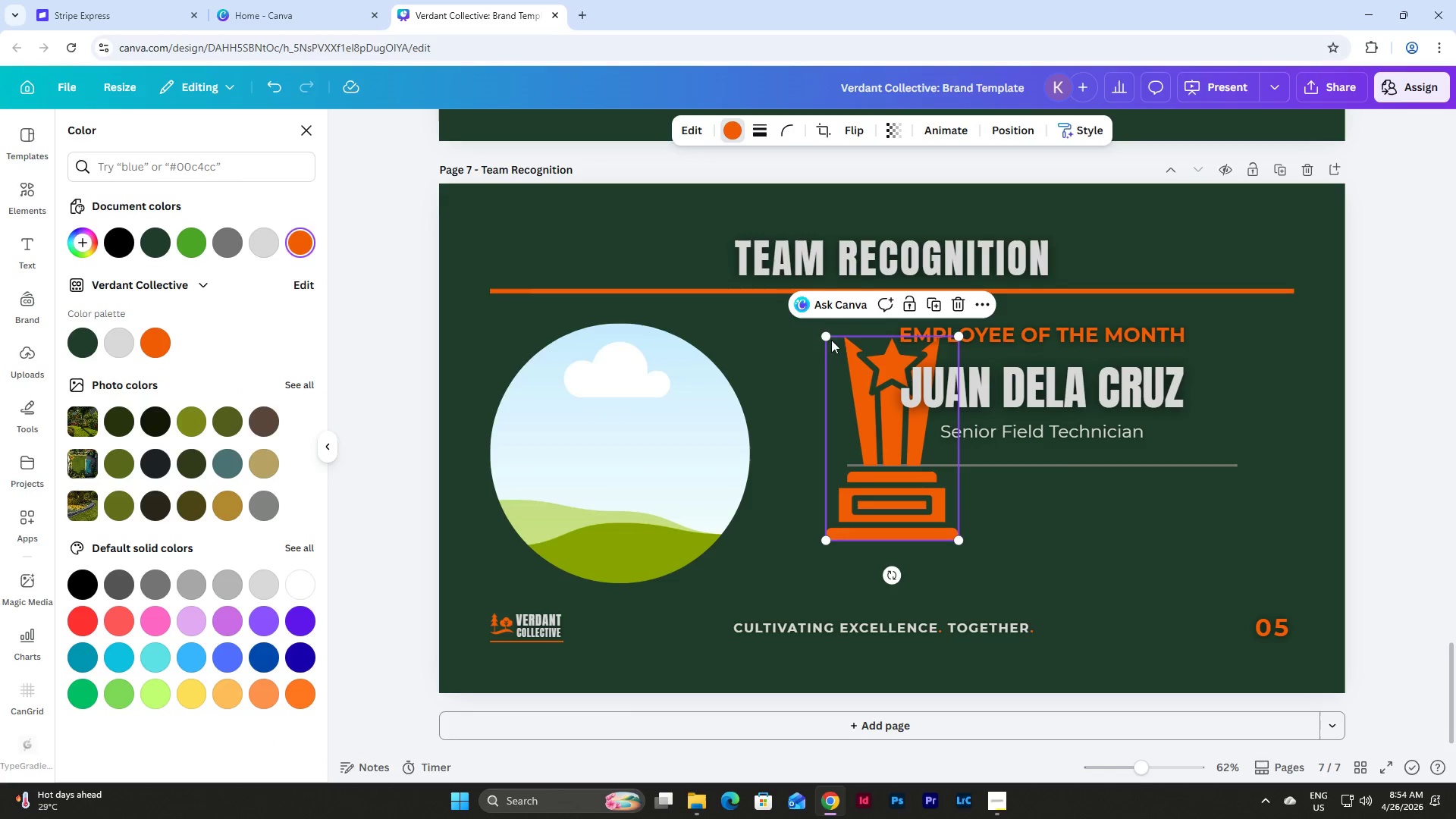 
left_click_drag(start_coordinate=[826, 338], to_coordinate=[933, 475])
 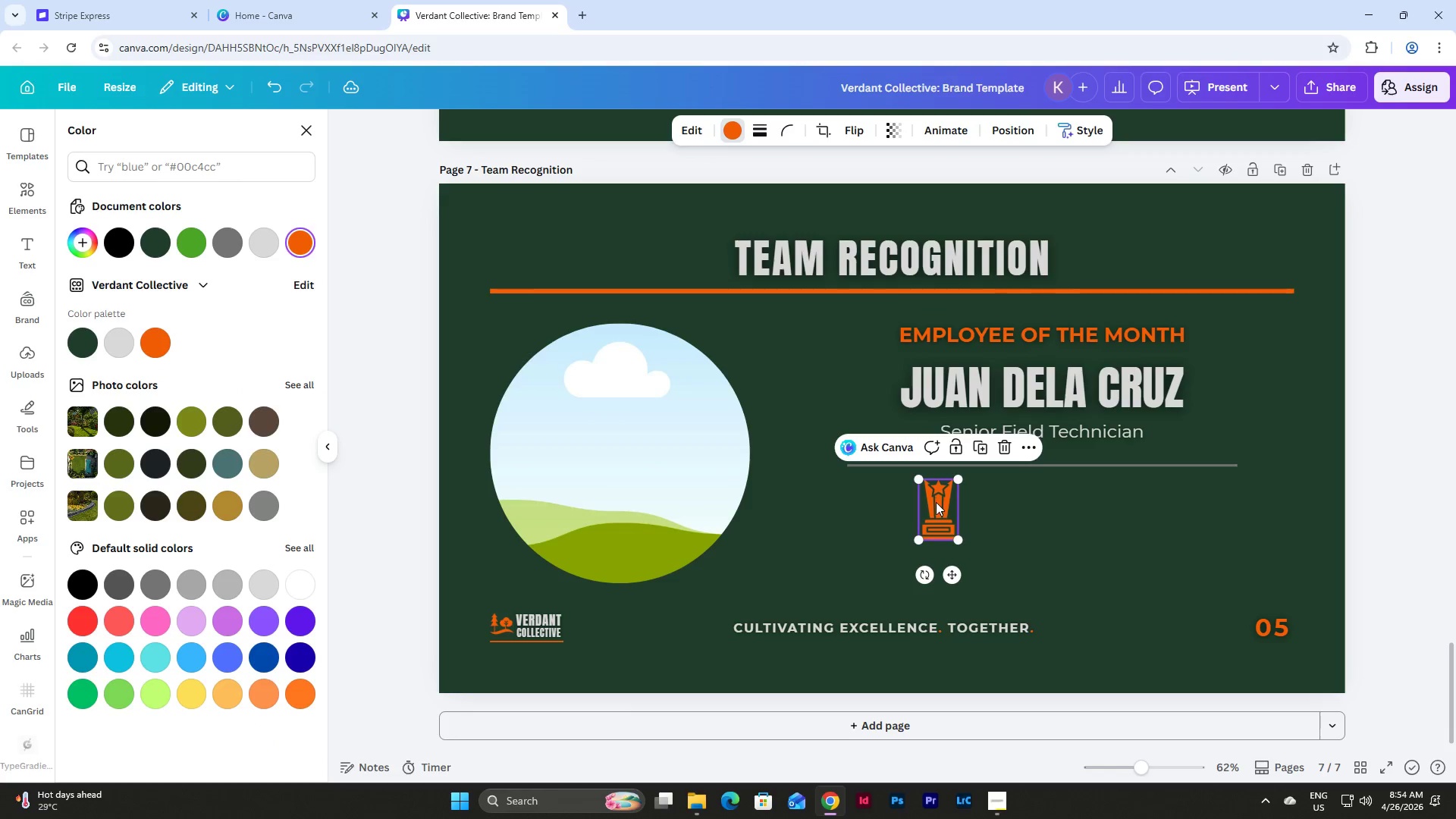 
left_click_drag(start_coordinate=[932, 502], to_coordinate=[932, 513])
 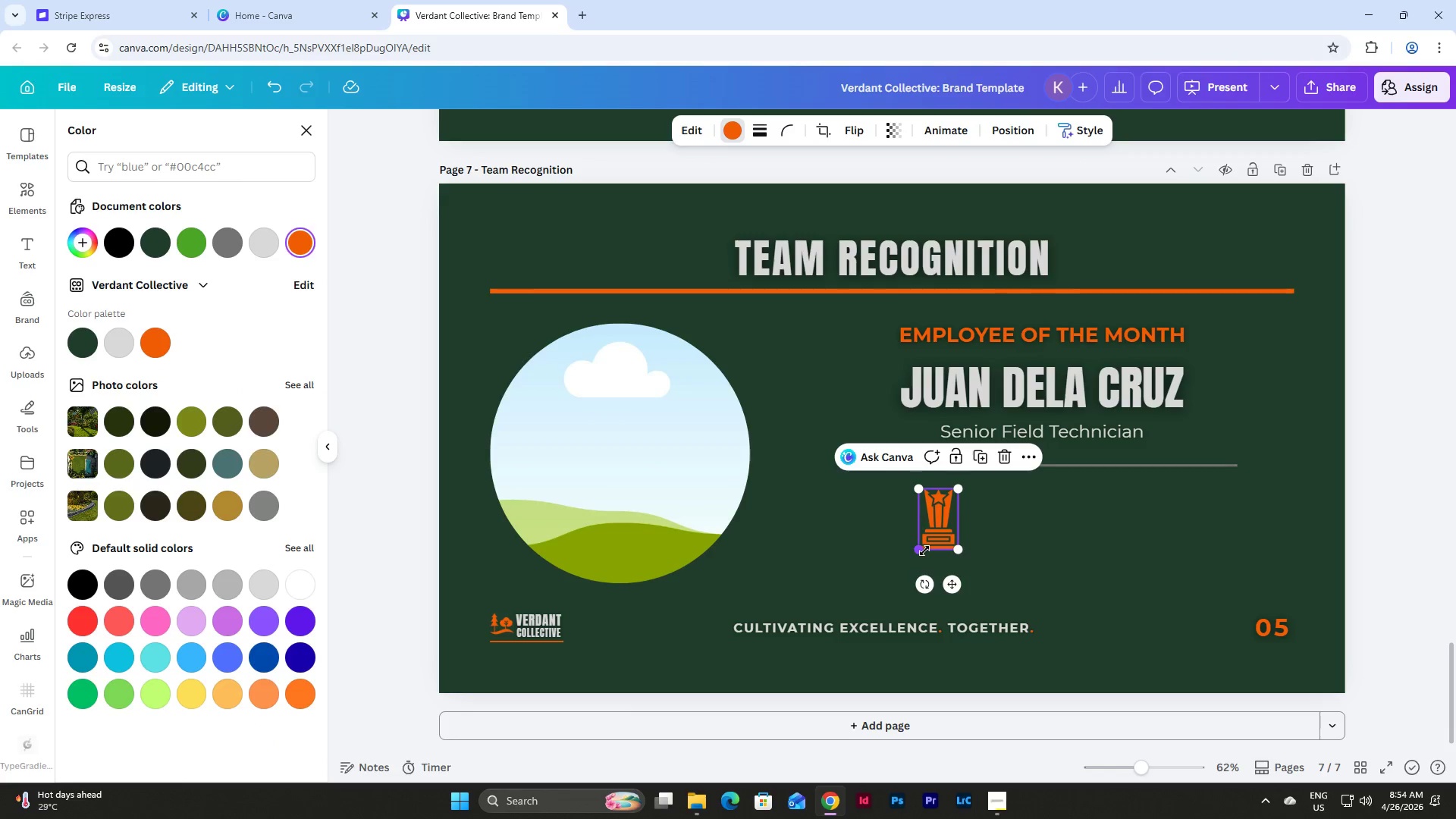 
left_click_drag(start_coordinate=[921, 551], to_coordinate=[912, 587])
 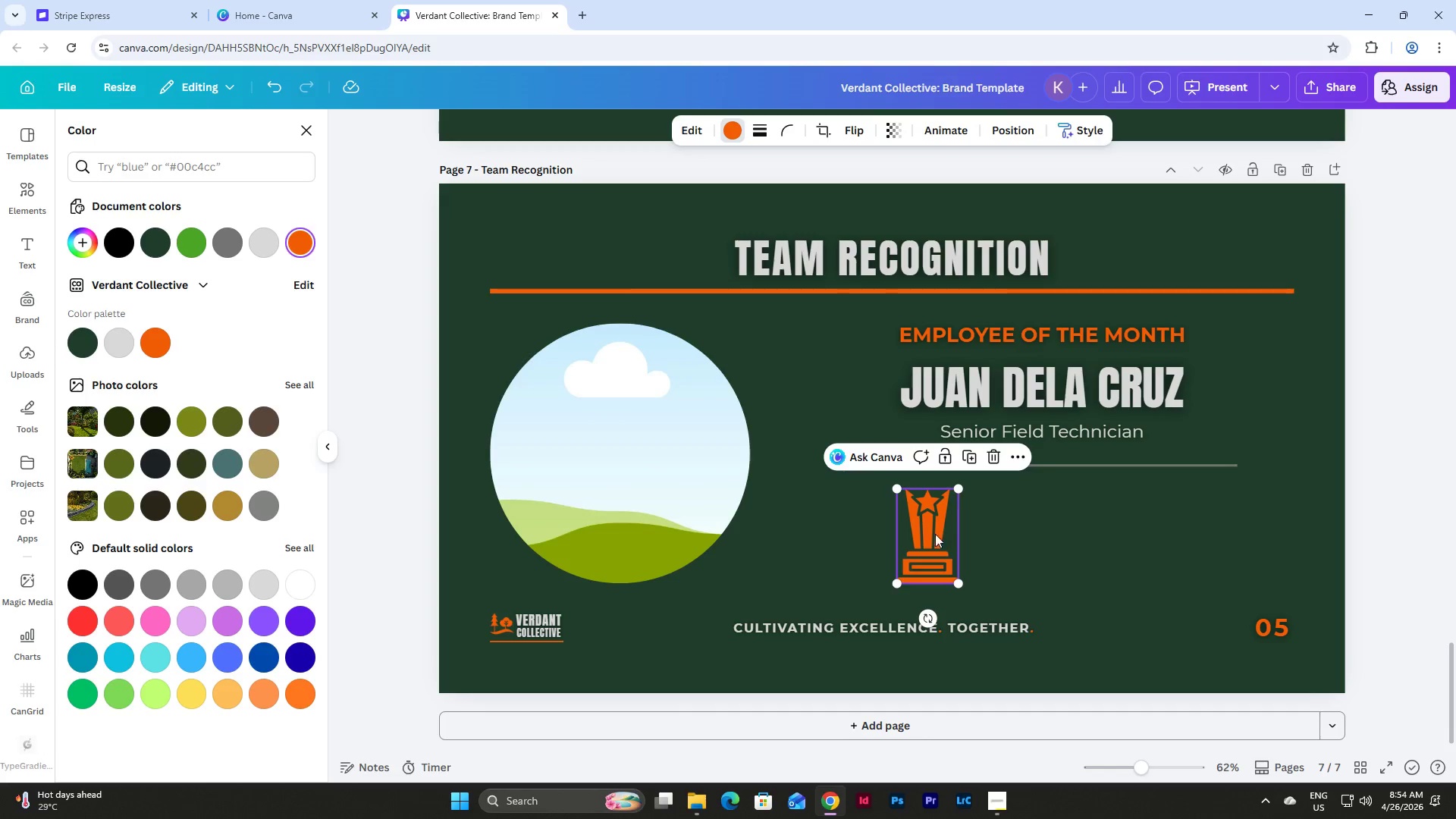 
left_click_drag(start_coordinate=[933, 532], to_coordinate=[929, 533])
 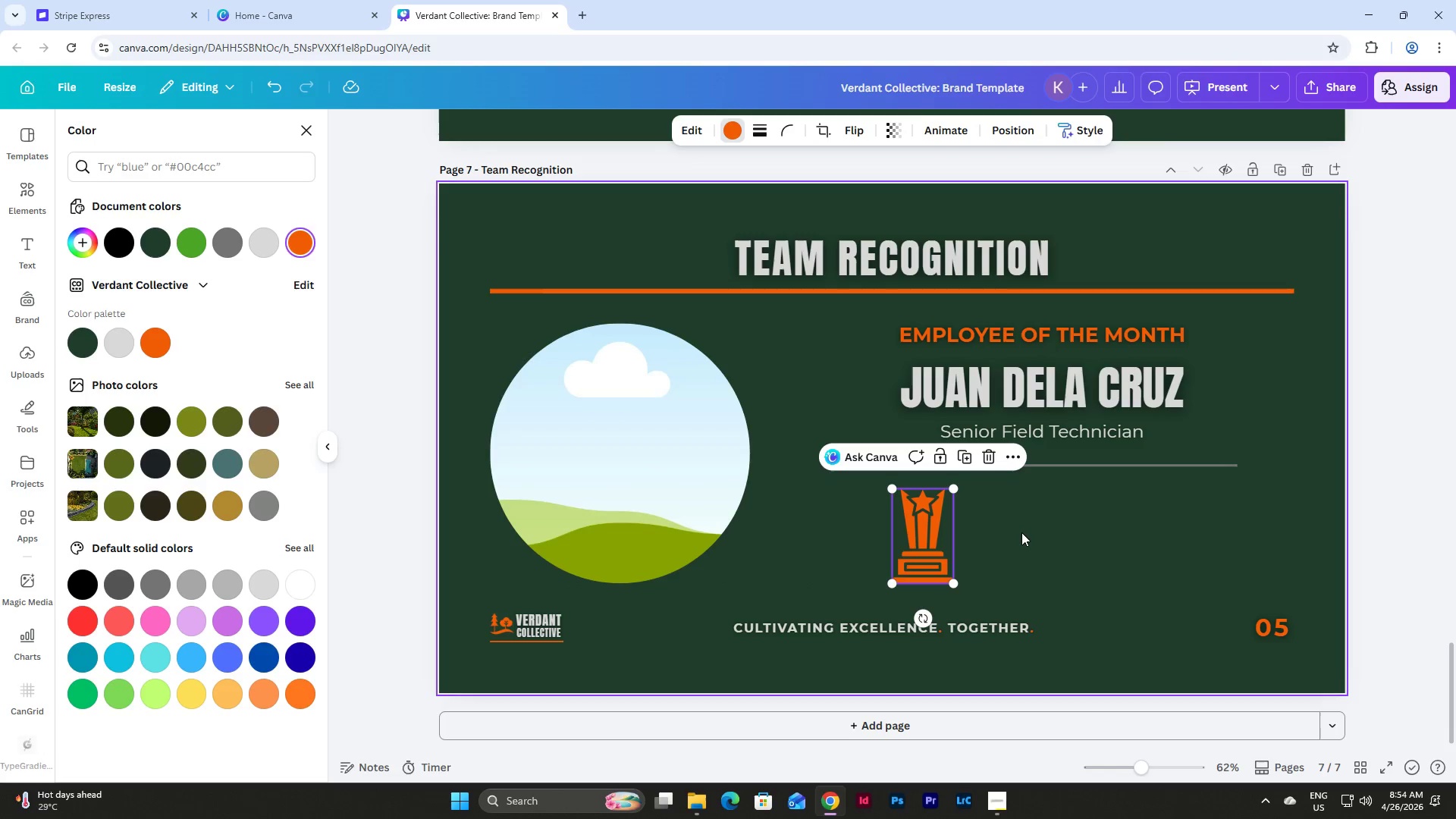 
left_click([1021, 532])
 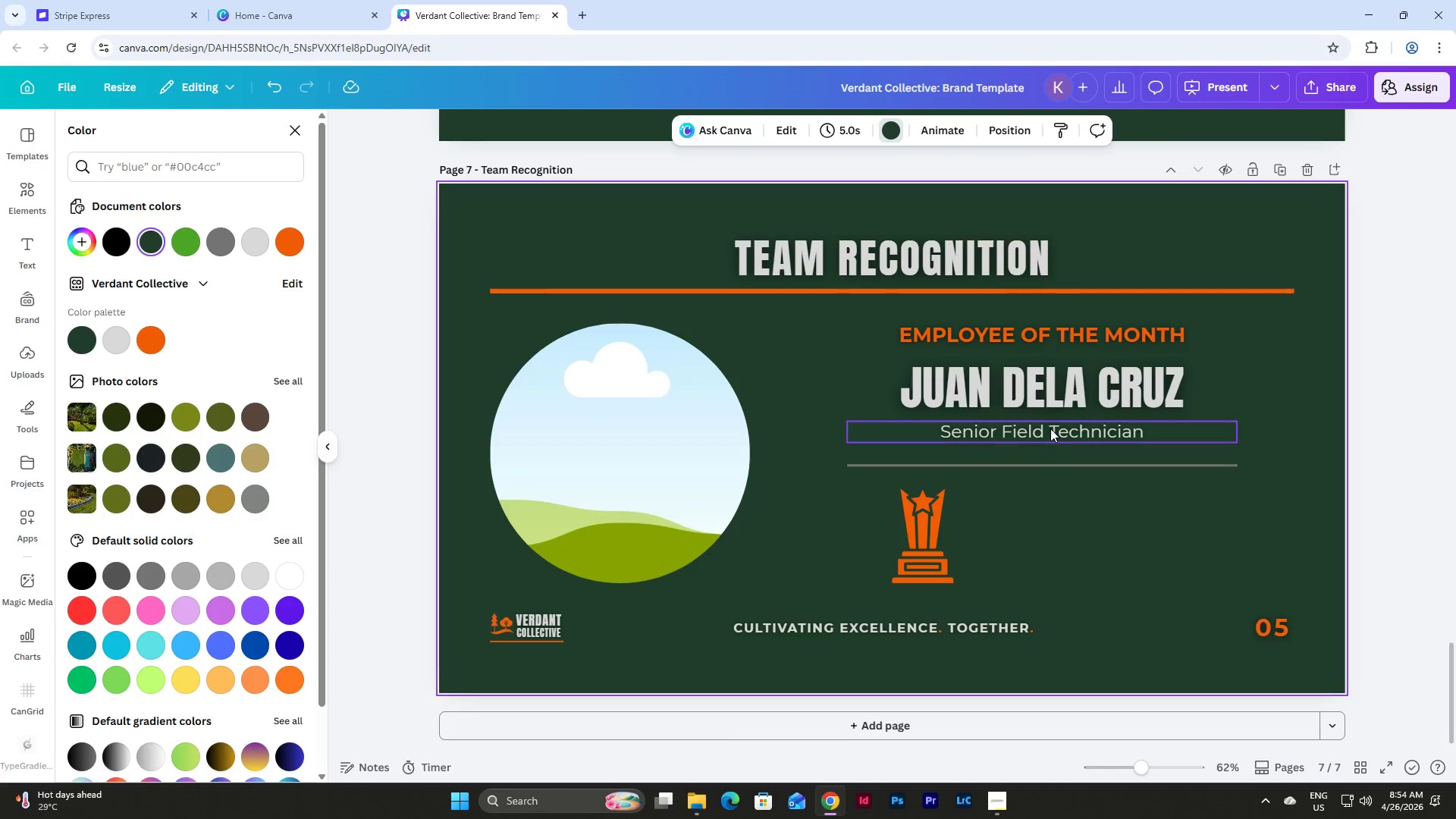 
left_click([1050, 428])
 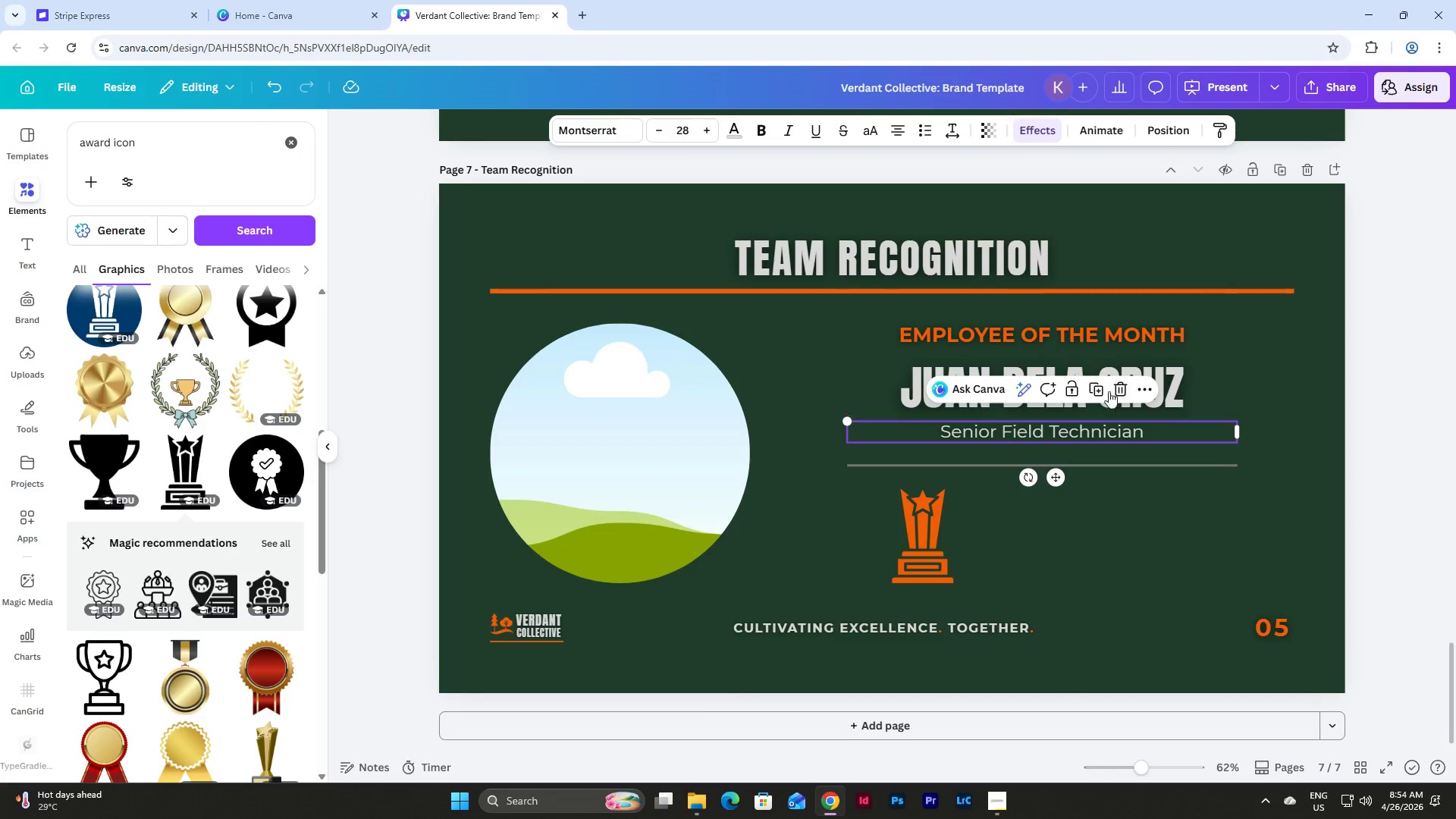 
left_click([1101, 388])
 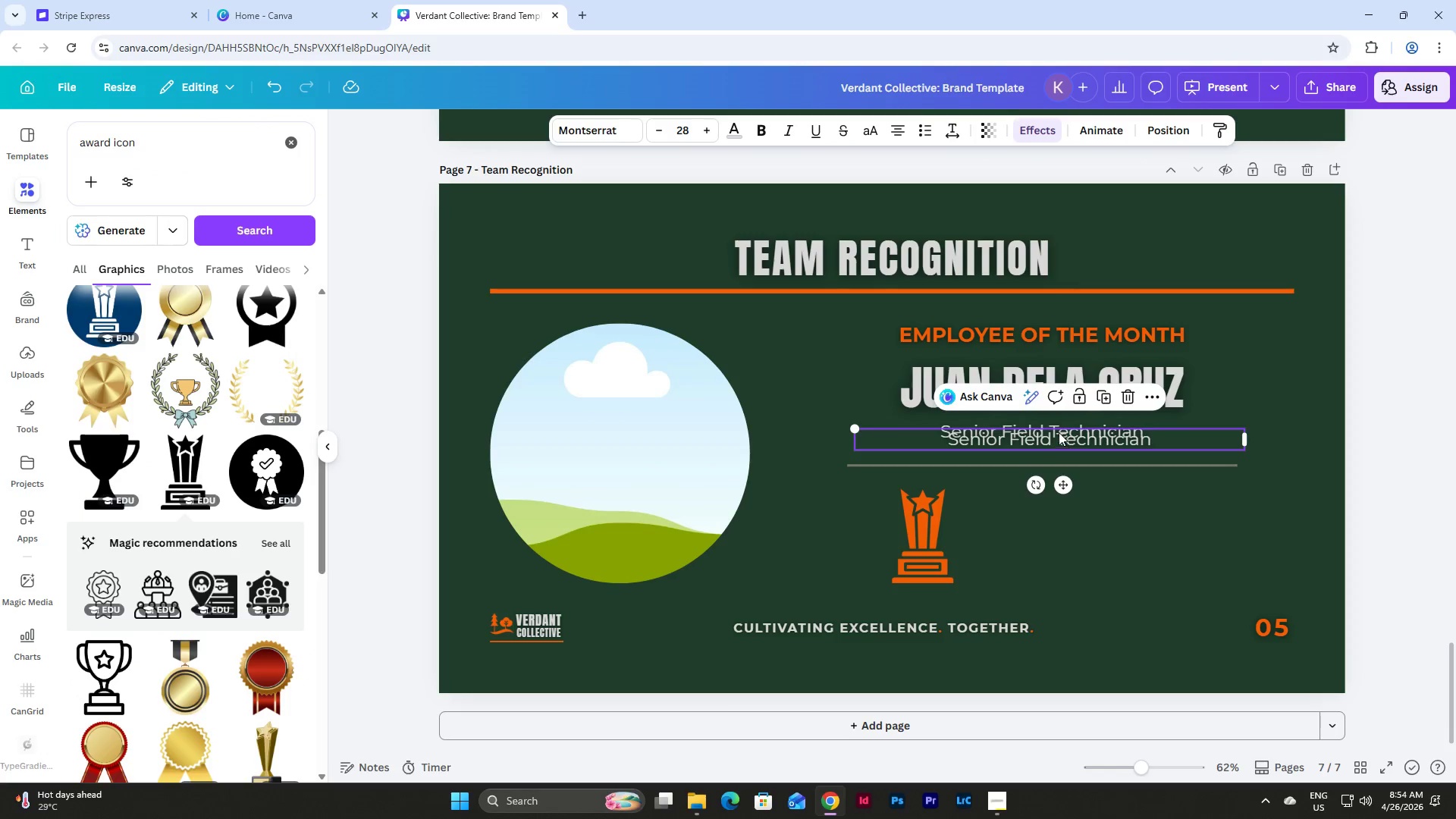 
left_click_drag(start_coordinate=[1057, 446], to_coordinate=[1156, 507])
 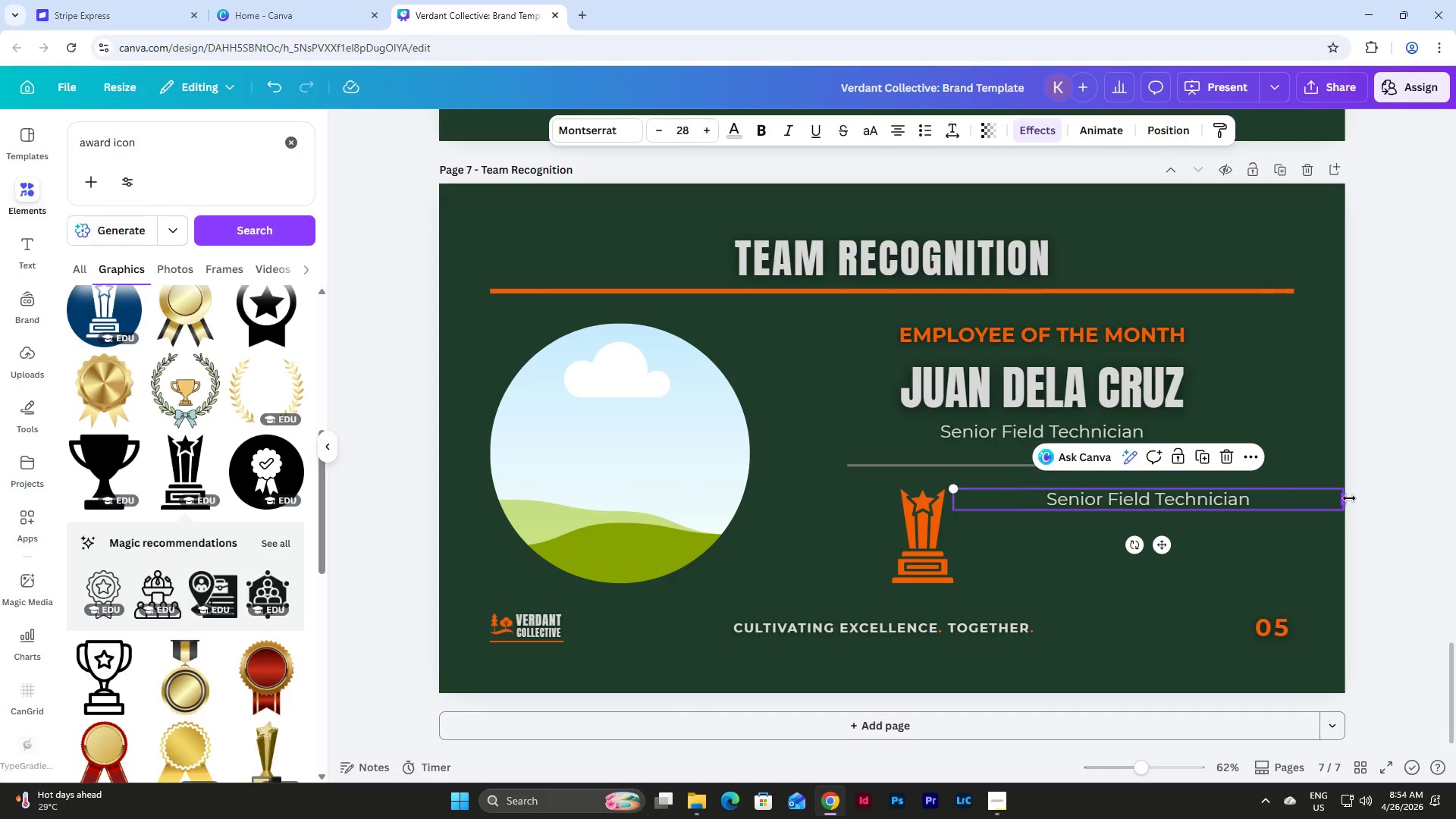 
left_click_drag(start_coordinate=[1349, 498], to_coordinate=[1206, 501])
 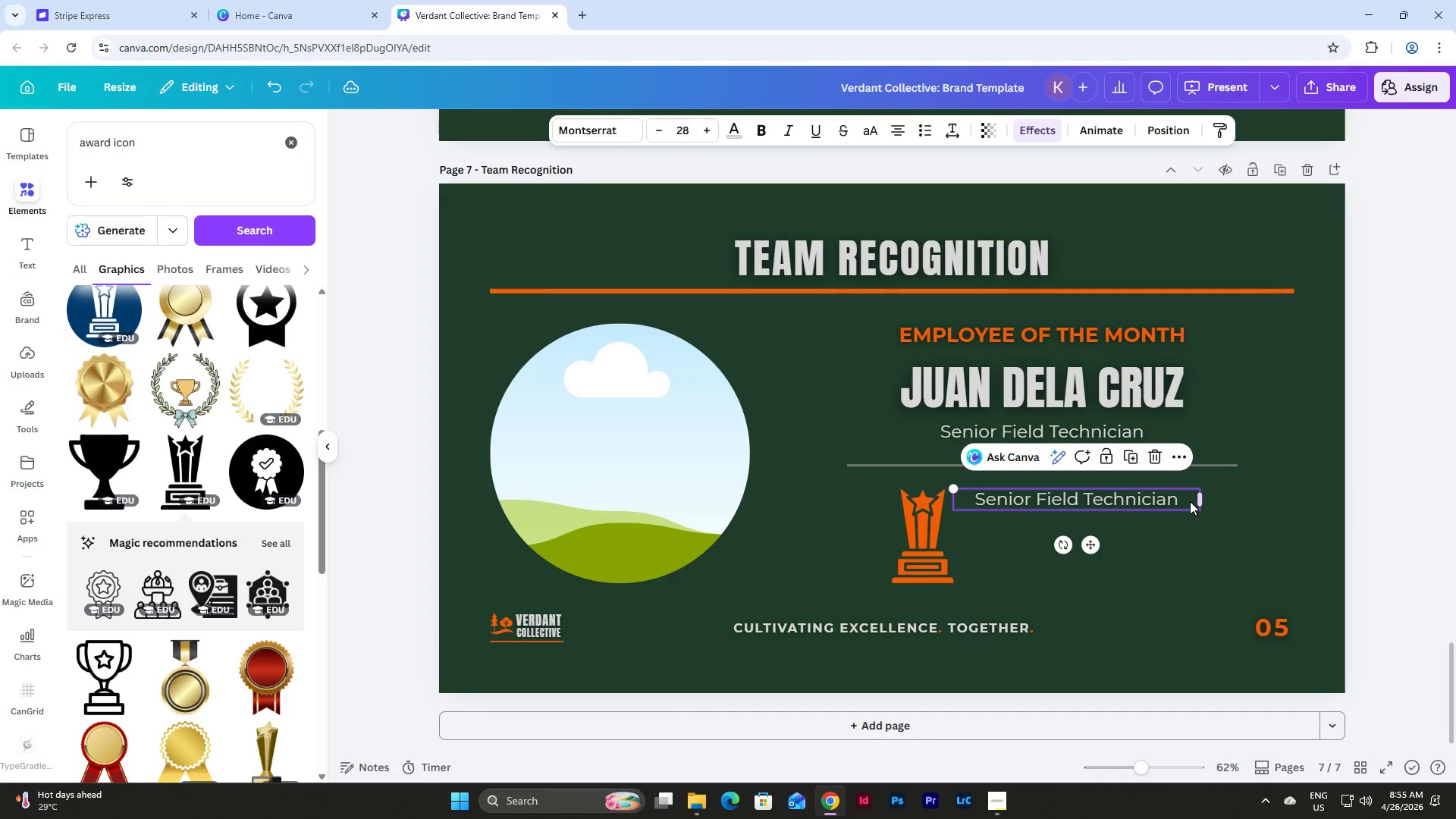 
left_click([1190, 501])
 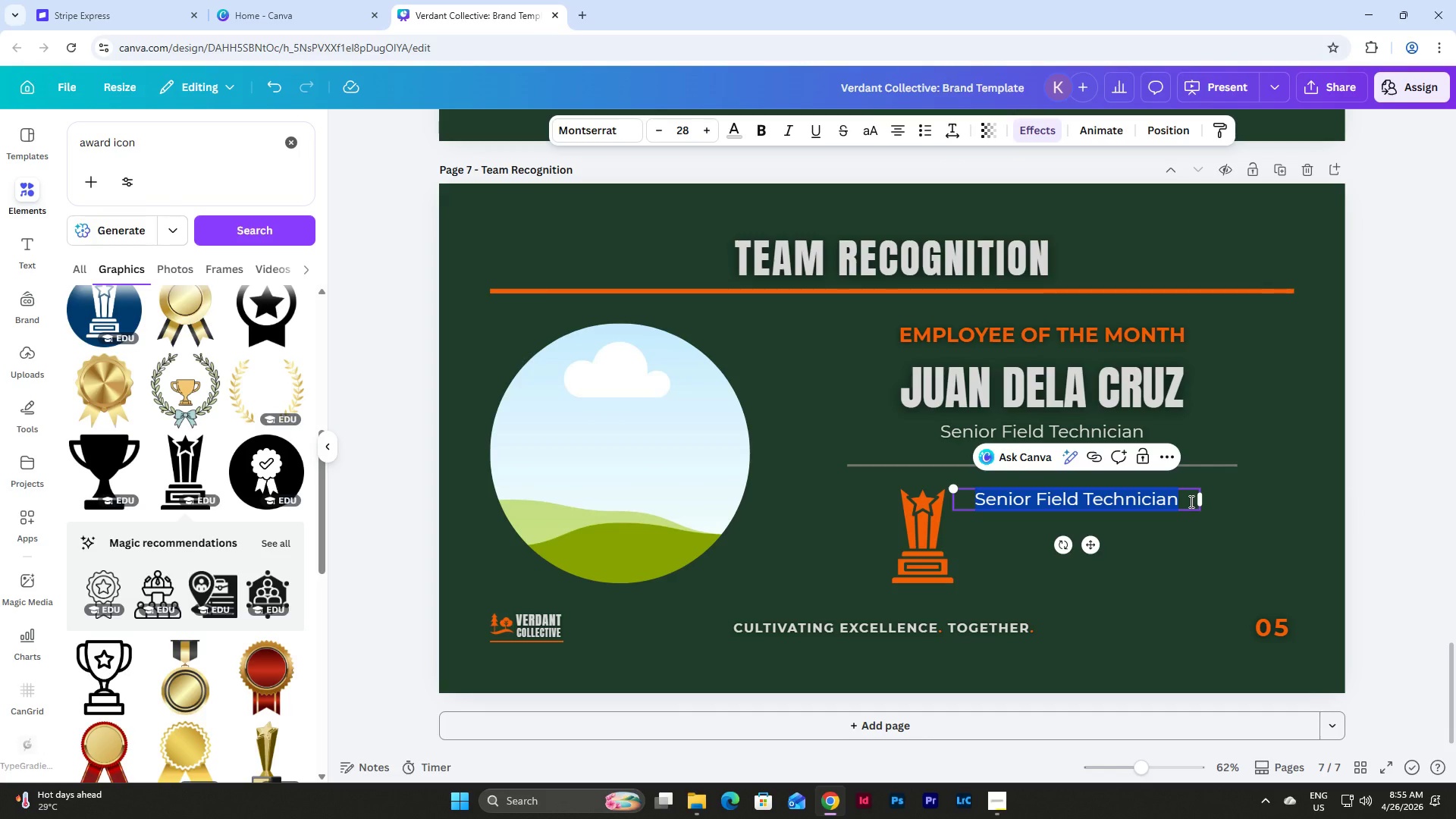 
type(Consistent)
 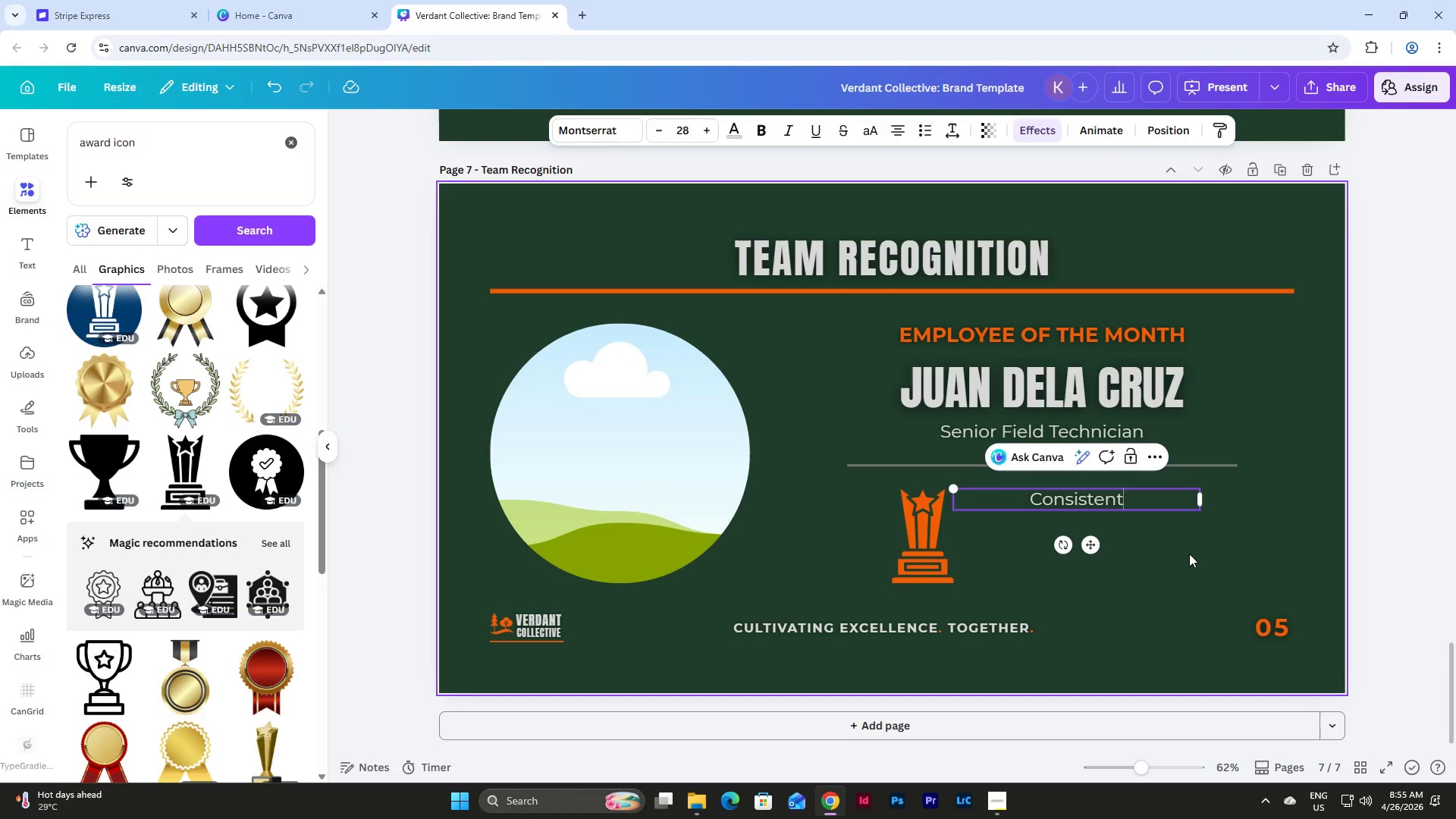 
double_click([1111, 497])
 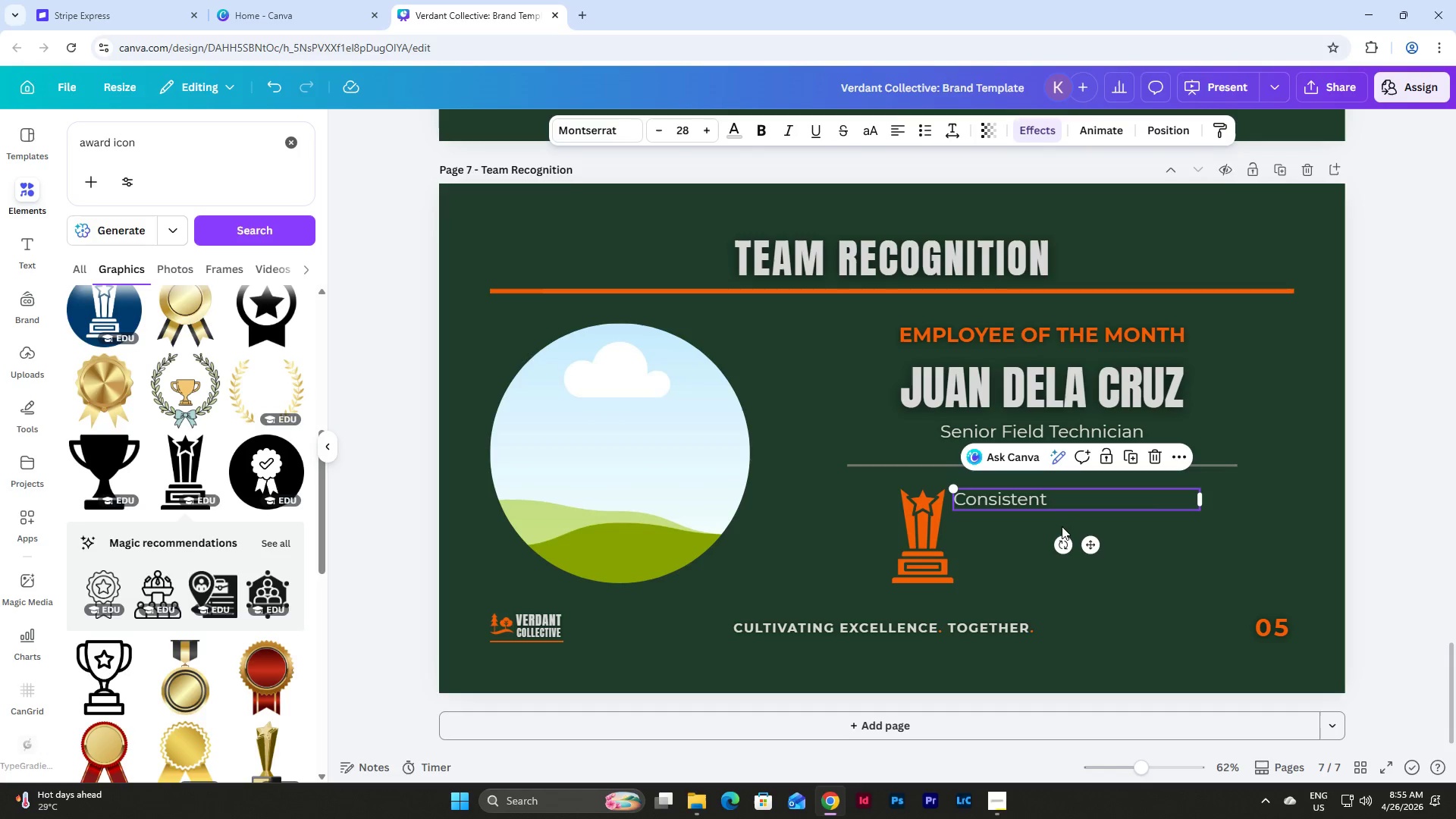 
double_click([1063, 494])
 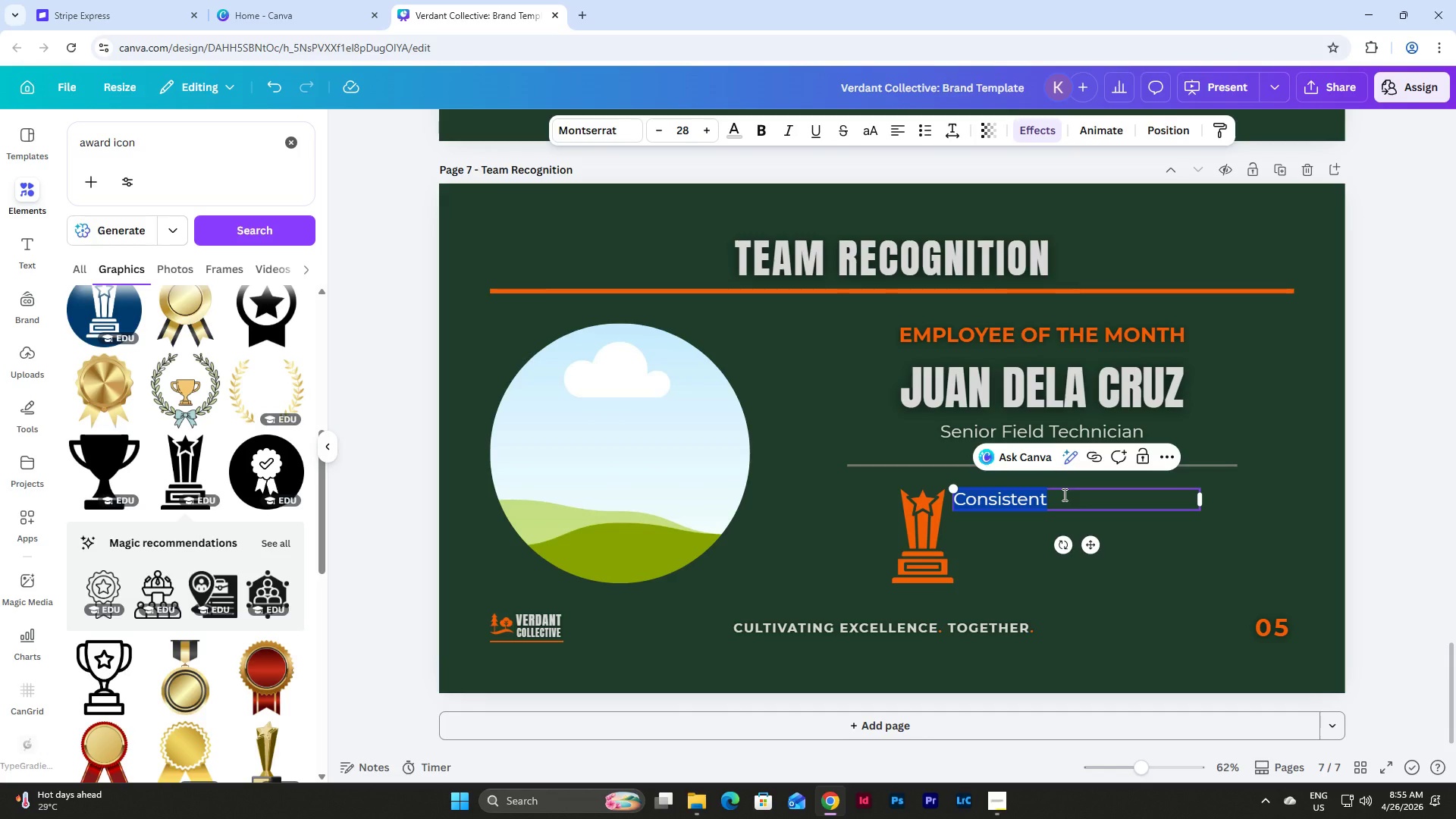 
triple_click([1063, 494])
 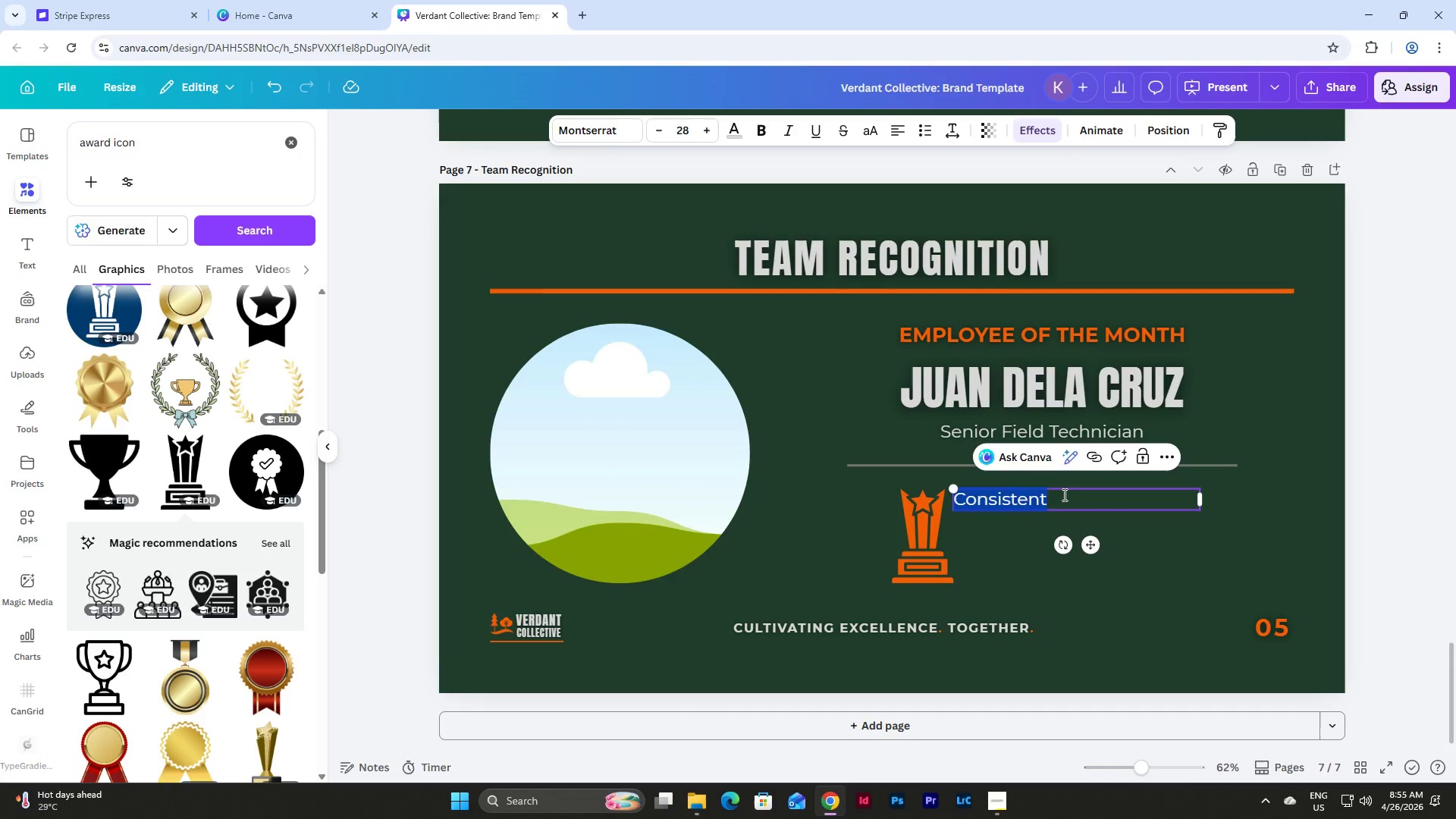 
left_click([1063, 494])
 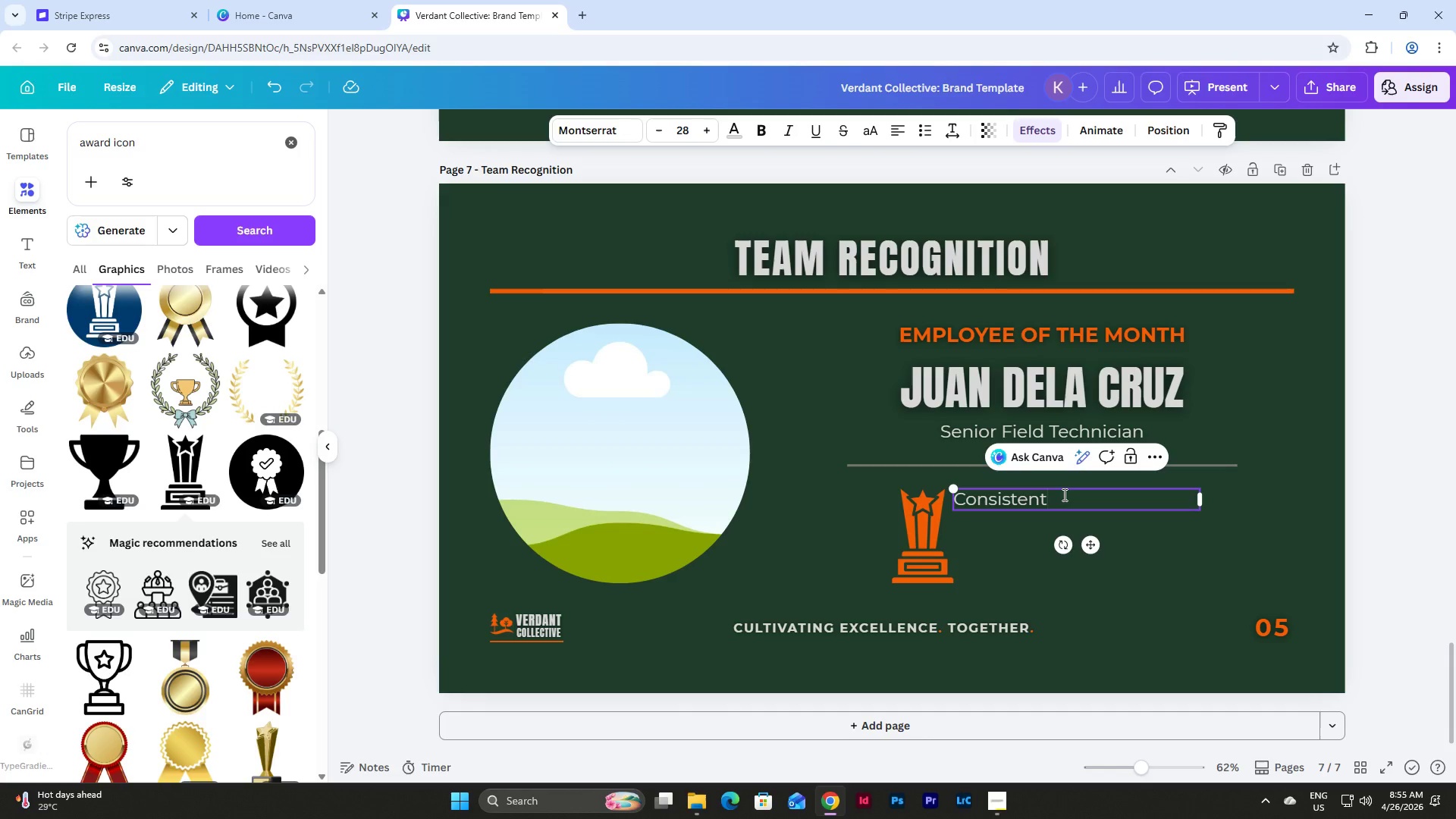 
type(ly exceeds client)
 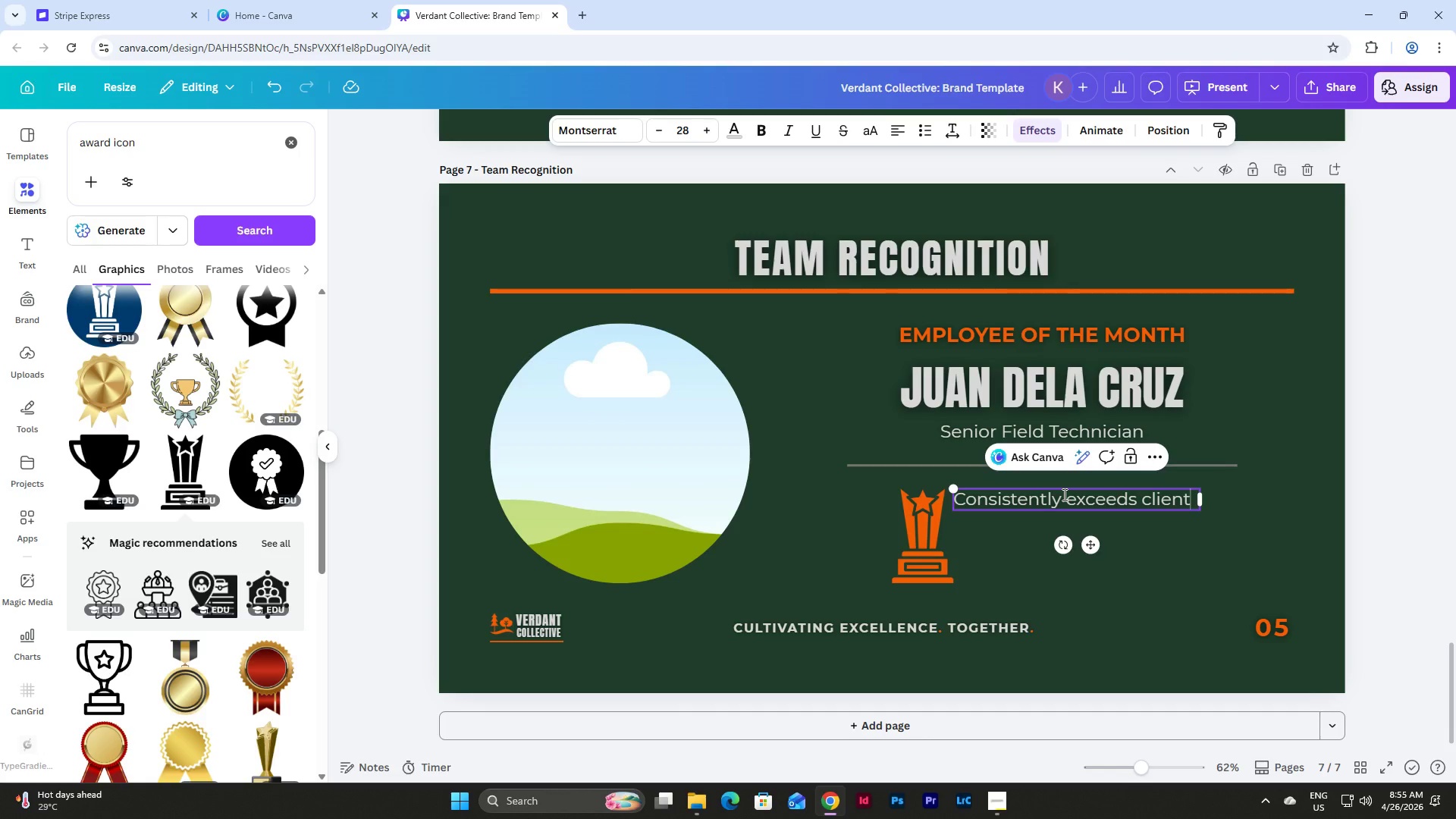 
type( expectations and leads team aff)
key(Backspace)
key(Backspace)
key(Backspace)
type(efficientlyu)
key(Backspace)
type(.)
 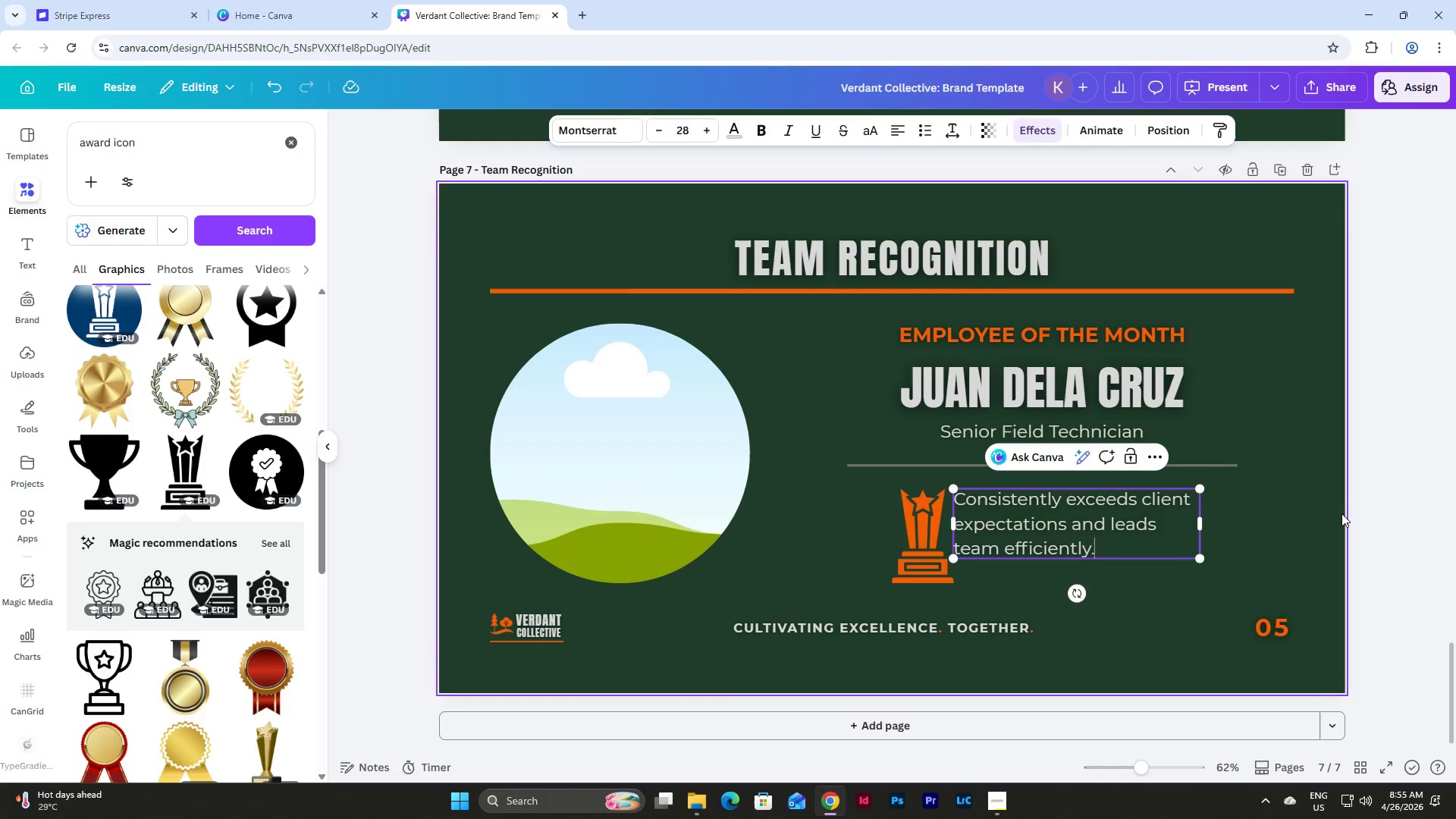 
left_click([1258, 529])
 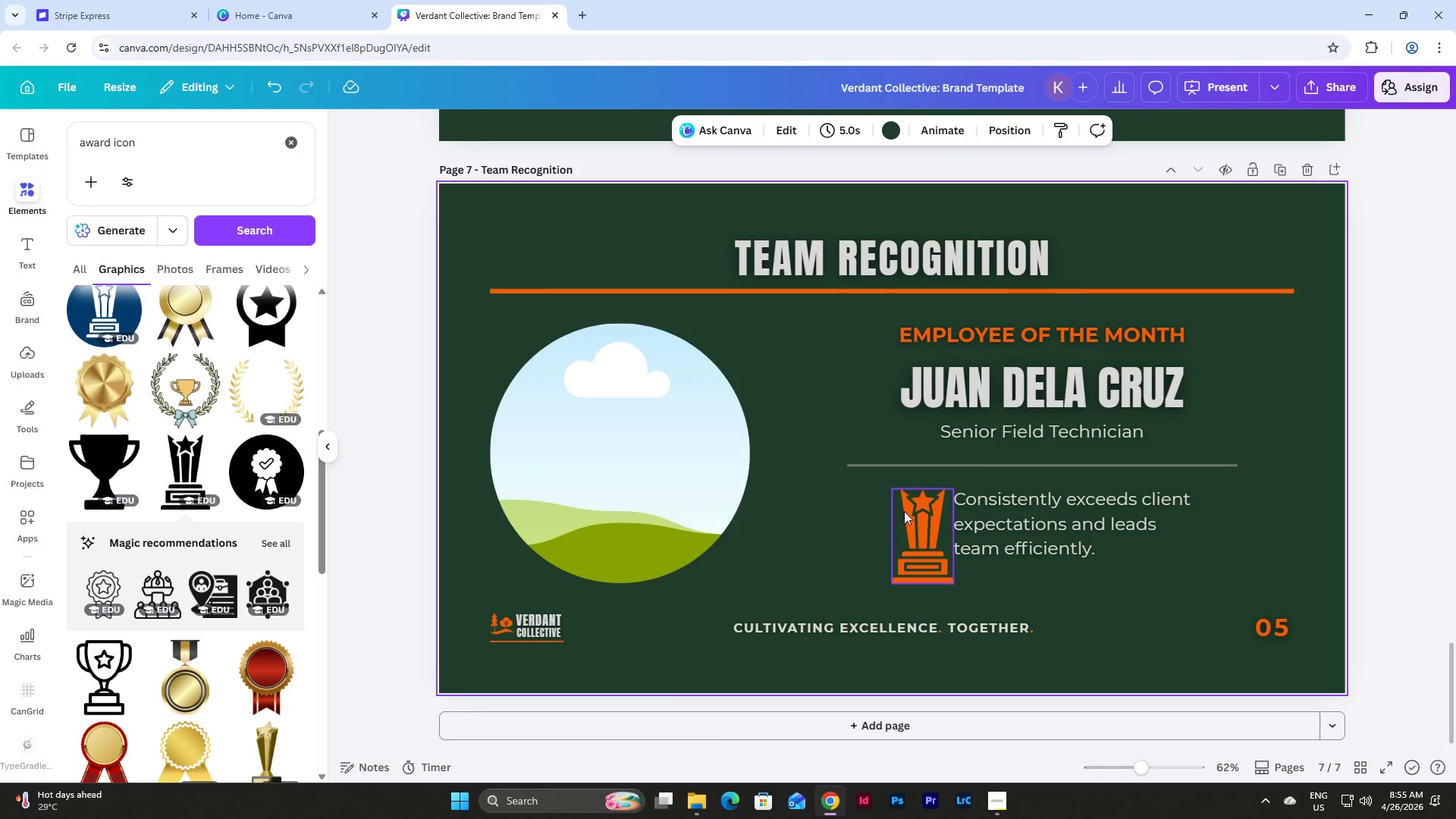 
left_click_drag(start_coordinate=[914, 513], to_coordinate=[902, 513])
 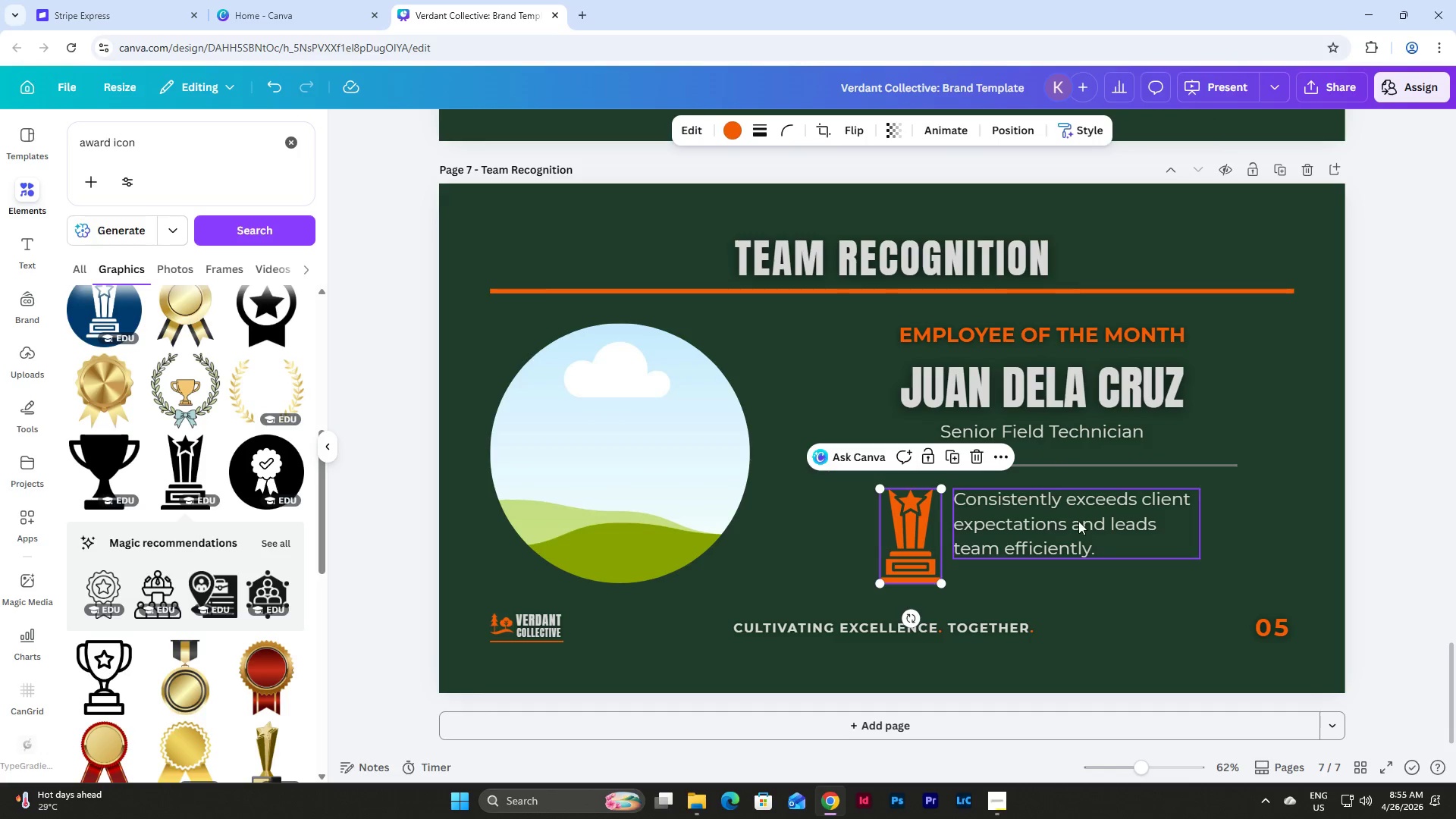 
left_click([1078, 521])
 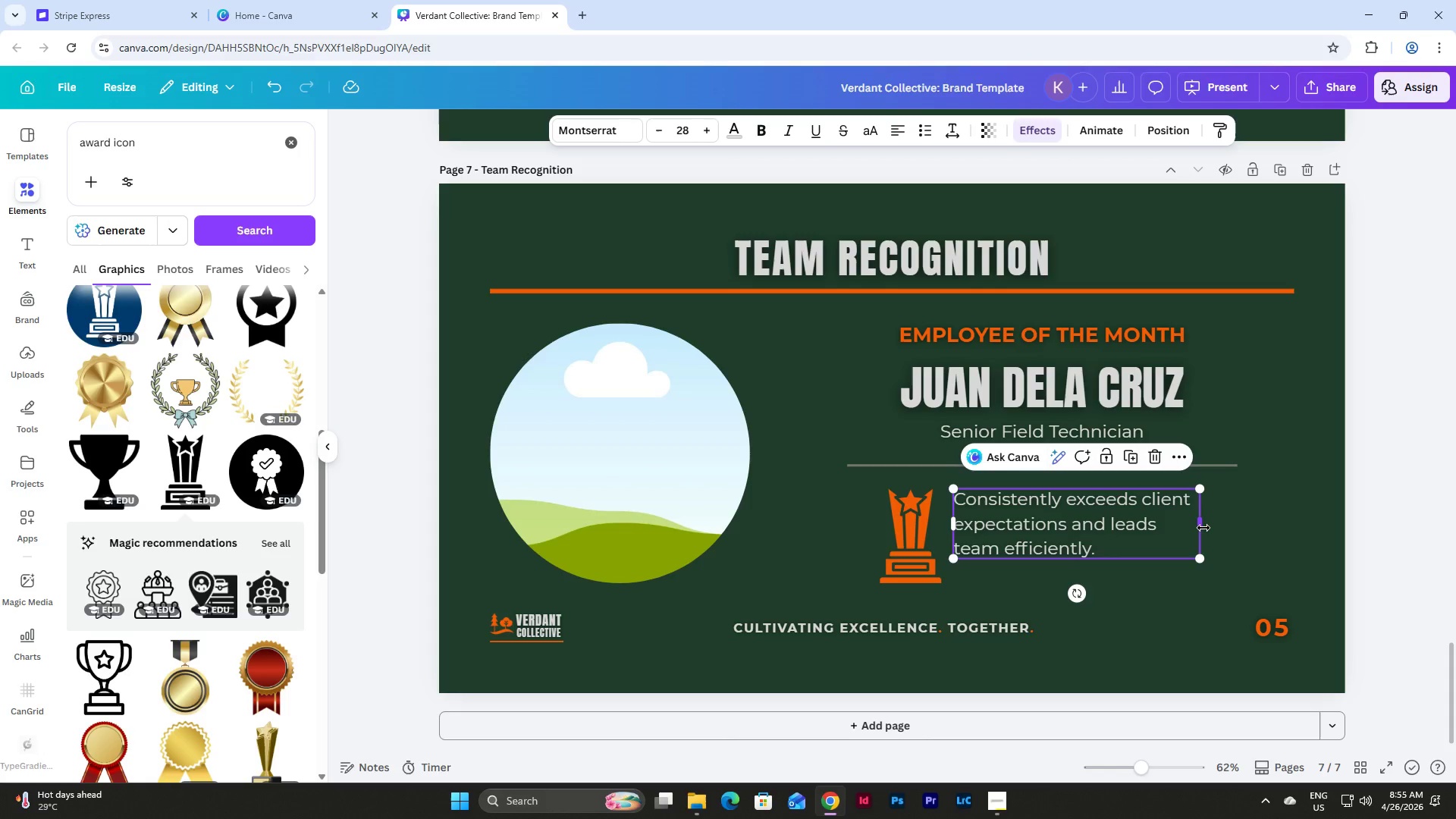 
left_click_drag(start_coordinate=[1204, 528], to_coordinate=[1244, 526])
 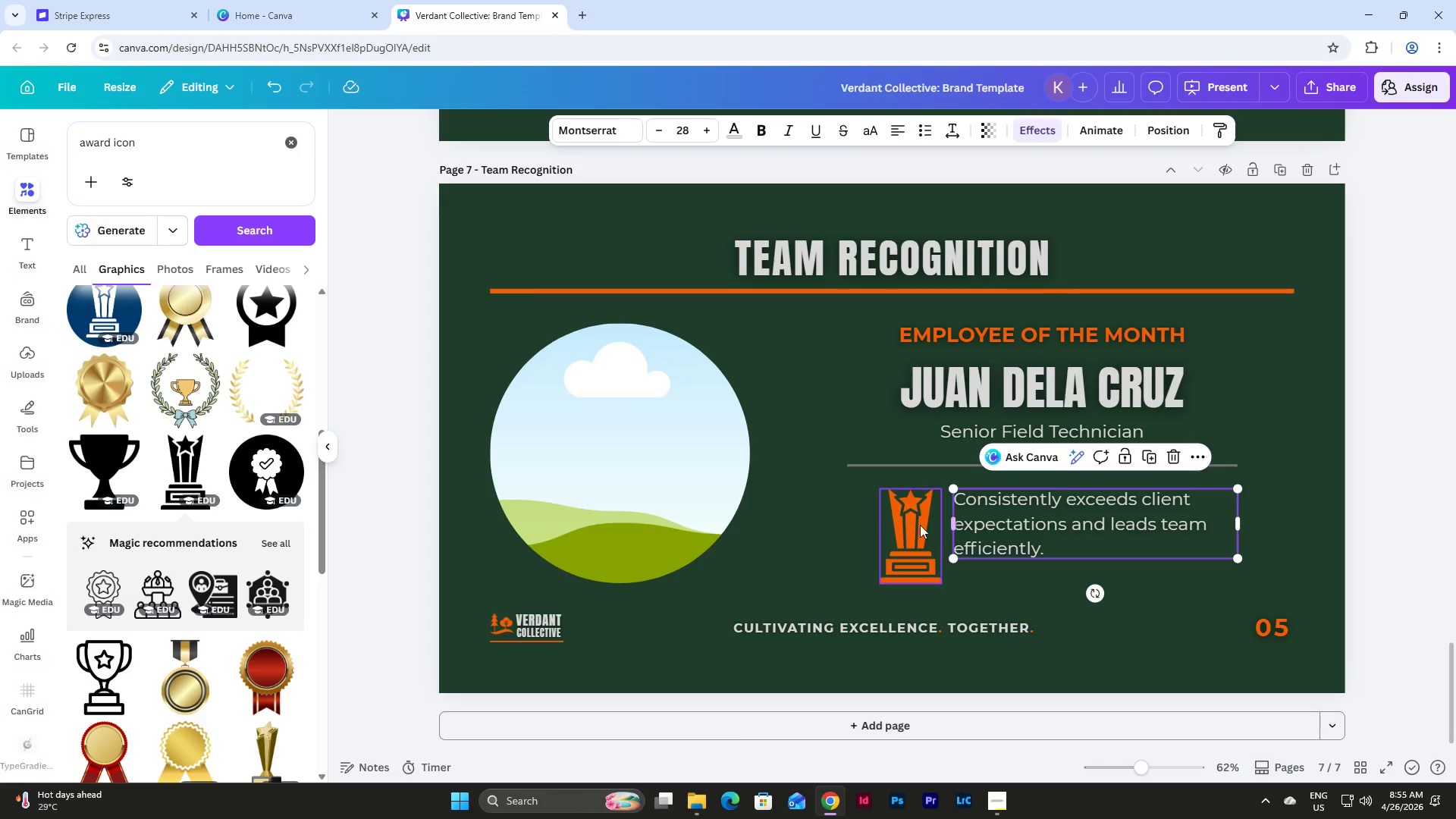 
left_click_drag(start_coordinate=[915, 525], to_coordinate=[882, 523])
 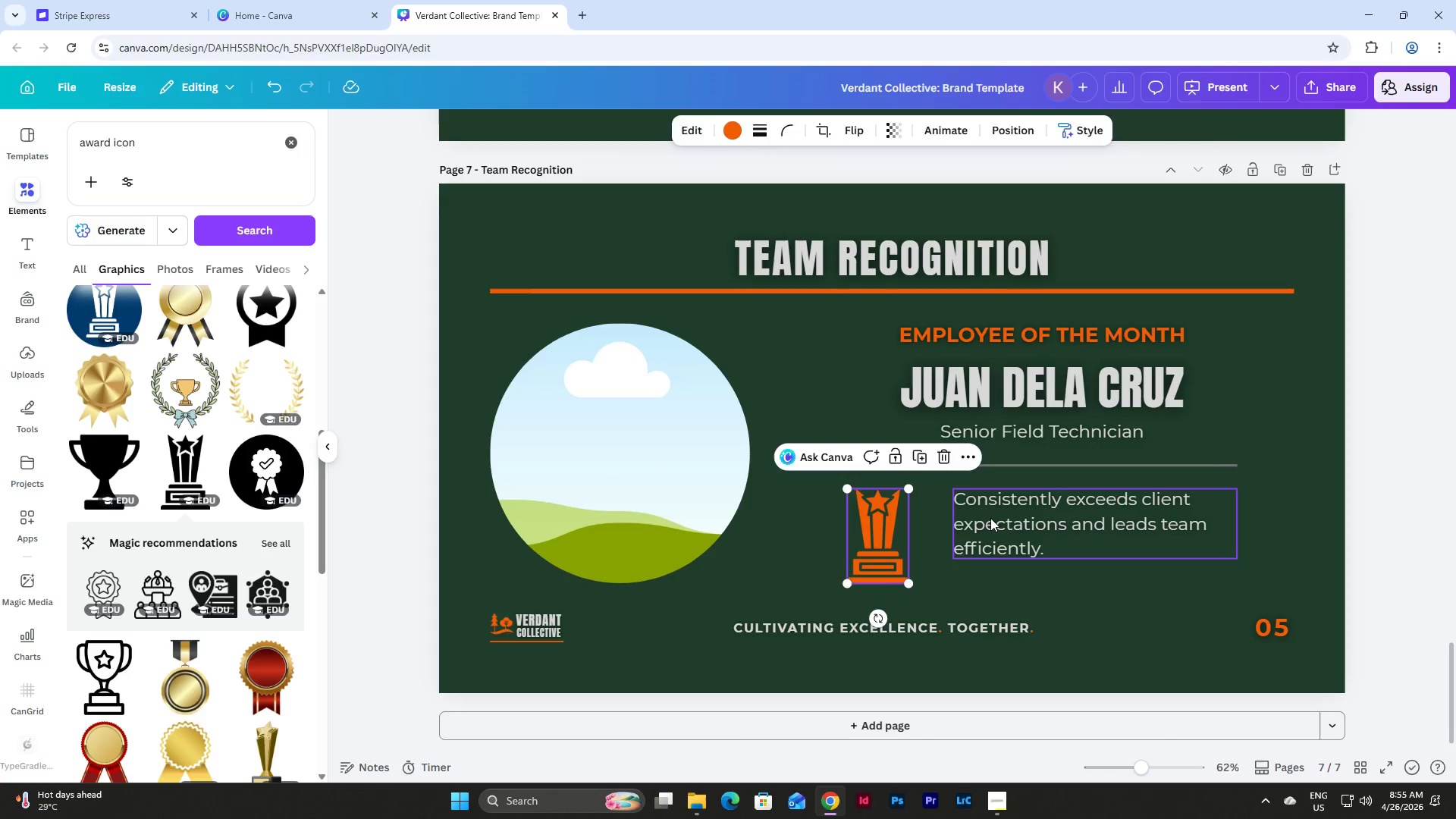 
left_click([990, 518])
 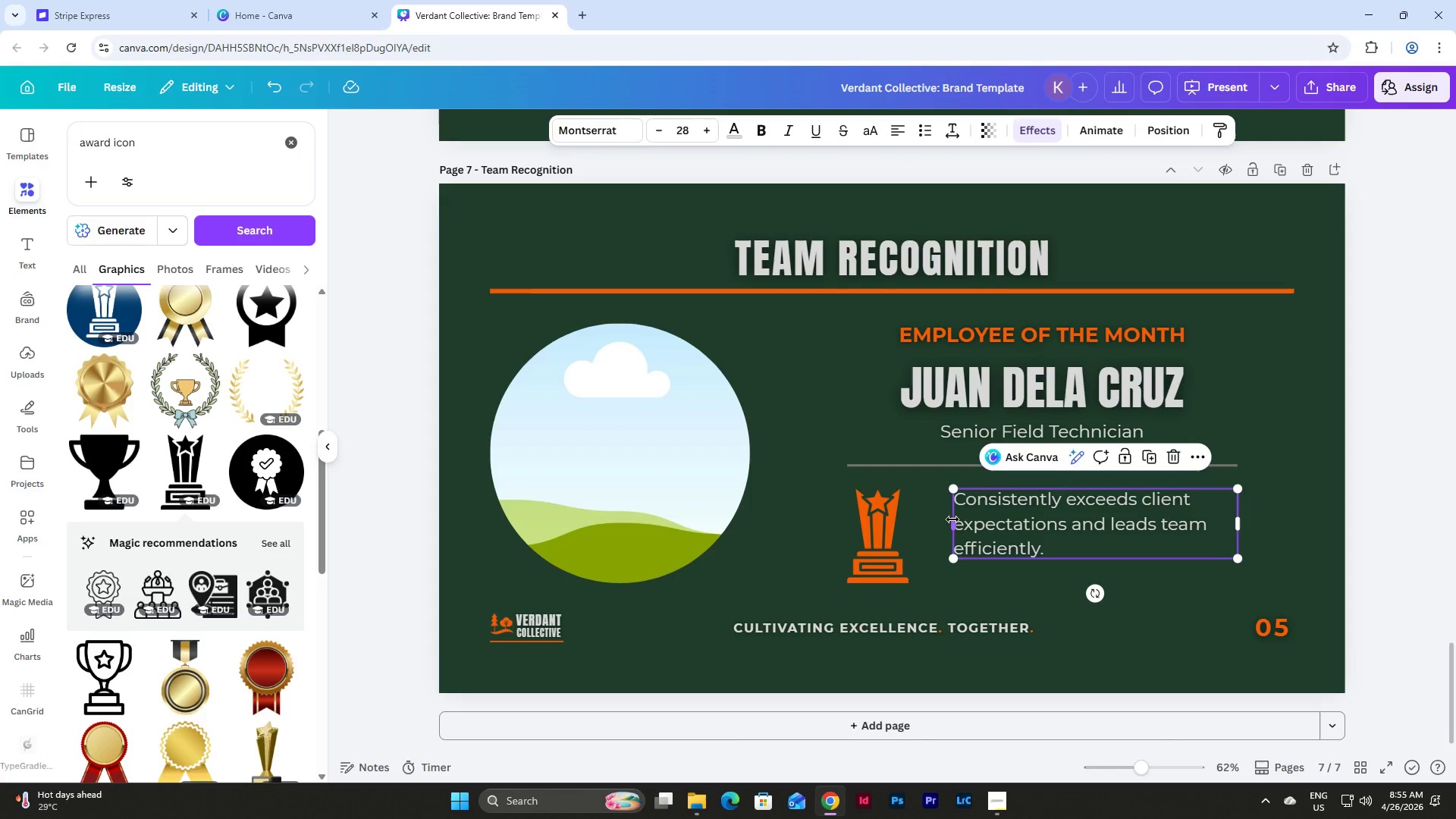 
left_click_drag(start_coordinate=[952, 519], to_coordinate=[928, 523])
 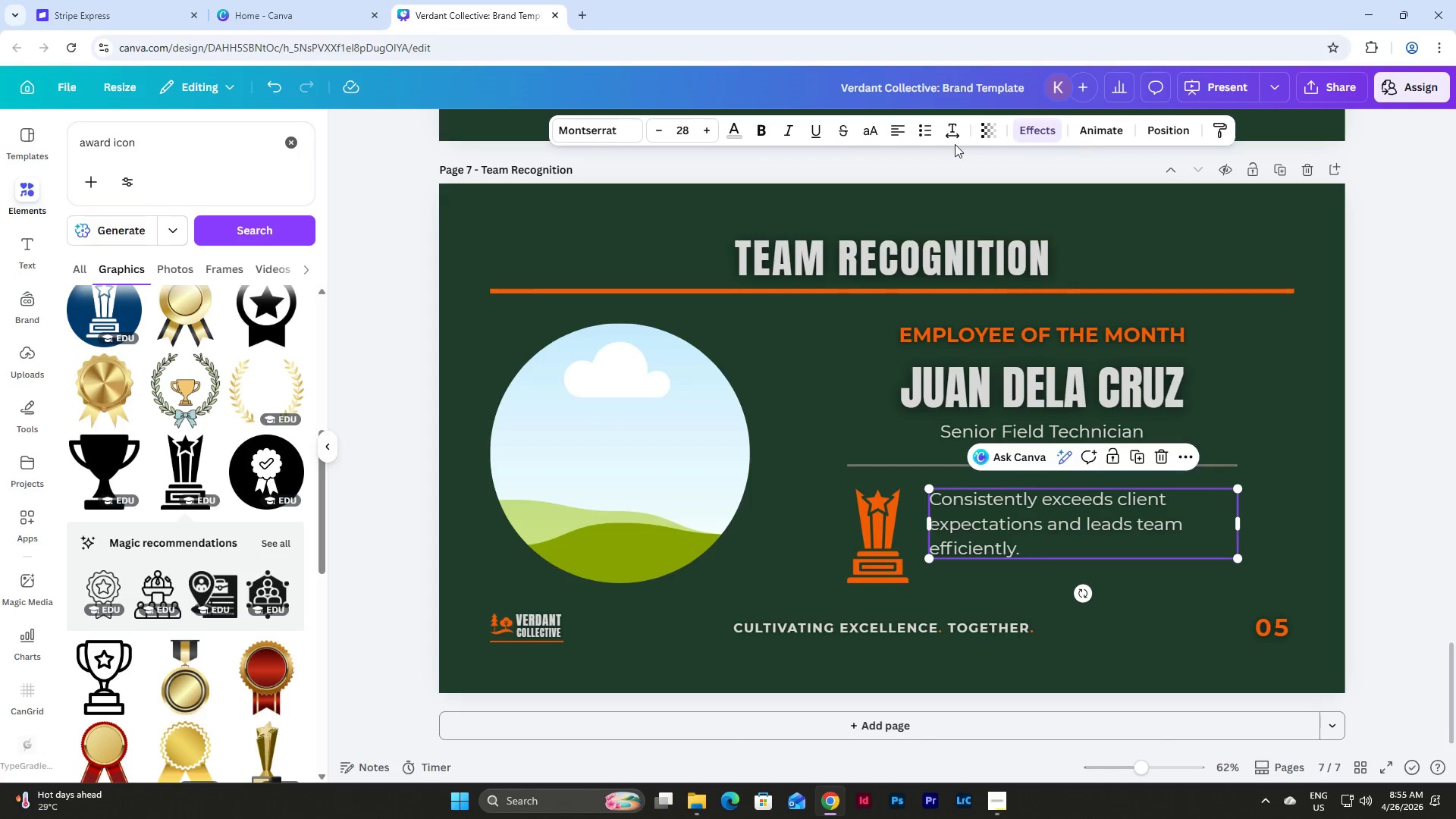 
left_click([956, 131])
 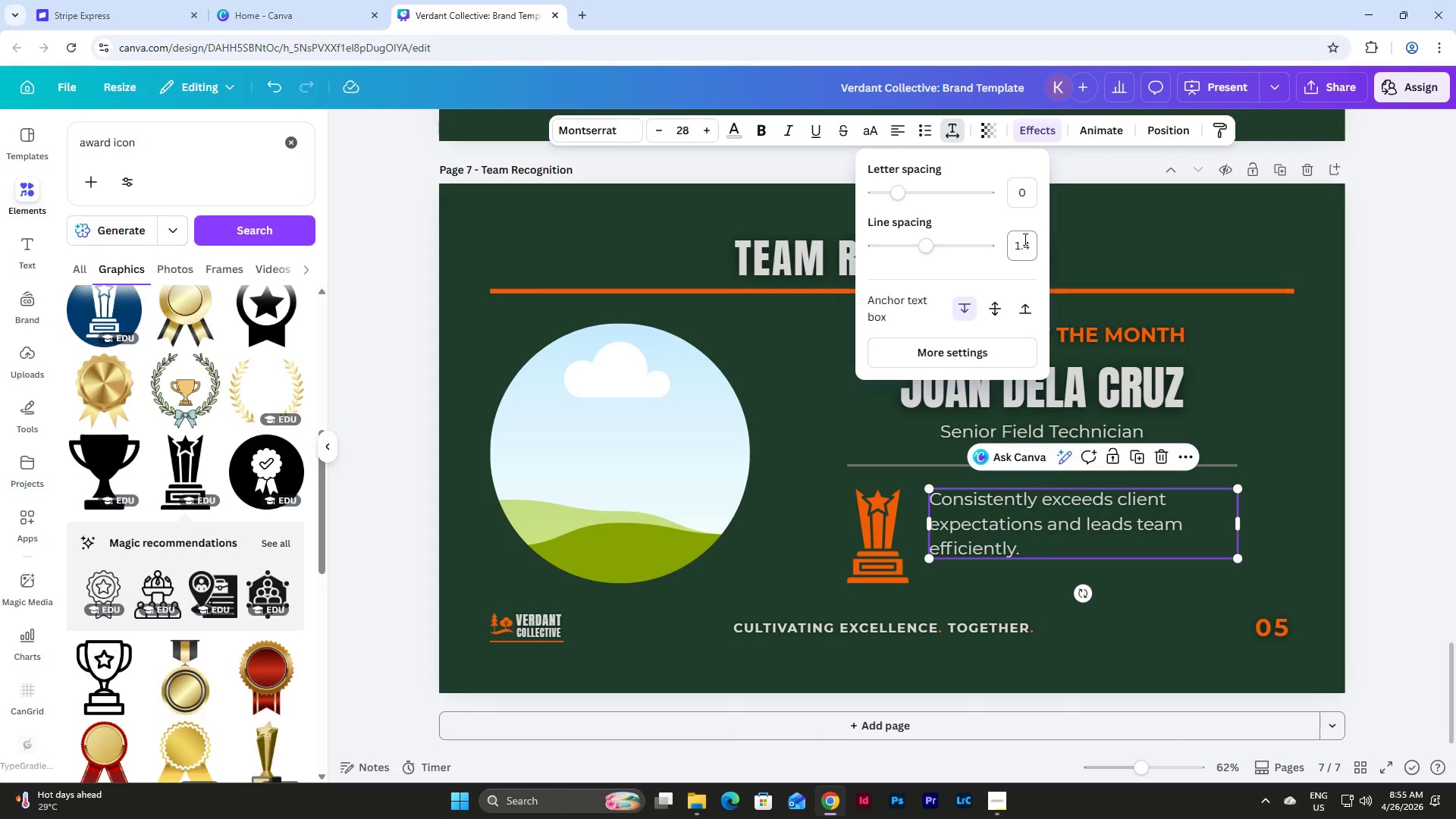 
left_click([1024, 239])
 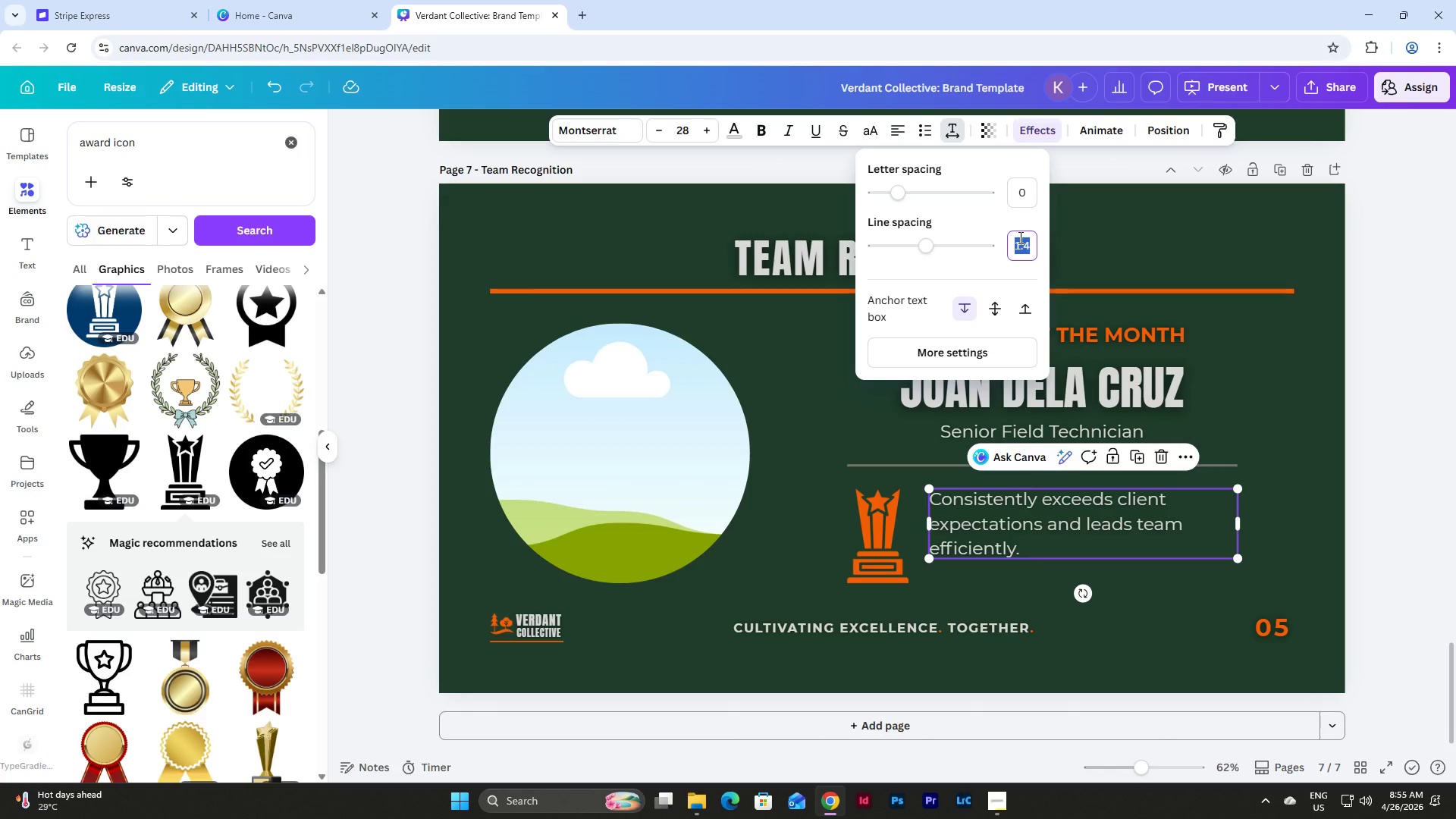 
key(Numpad1)
 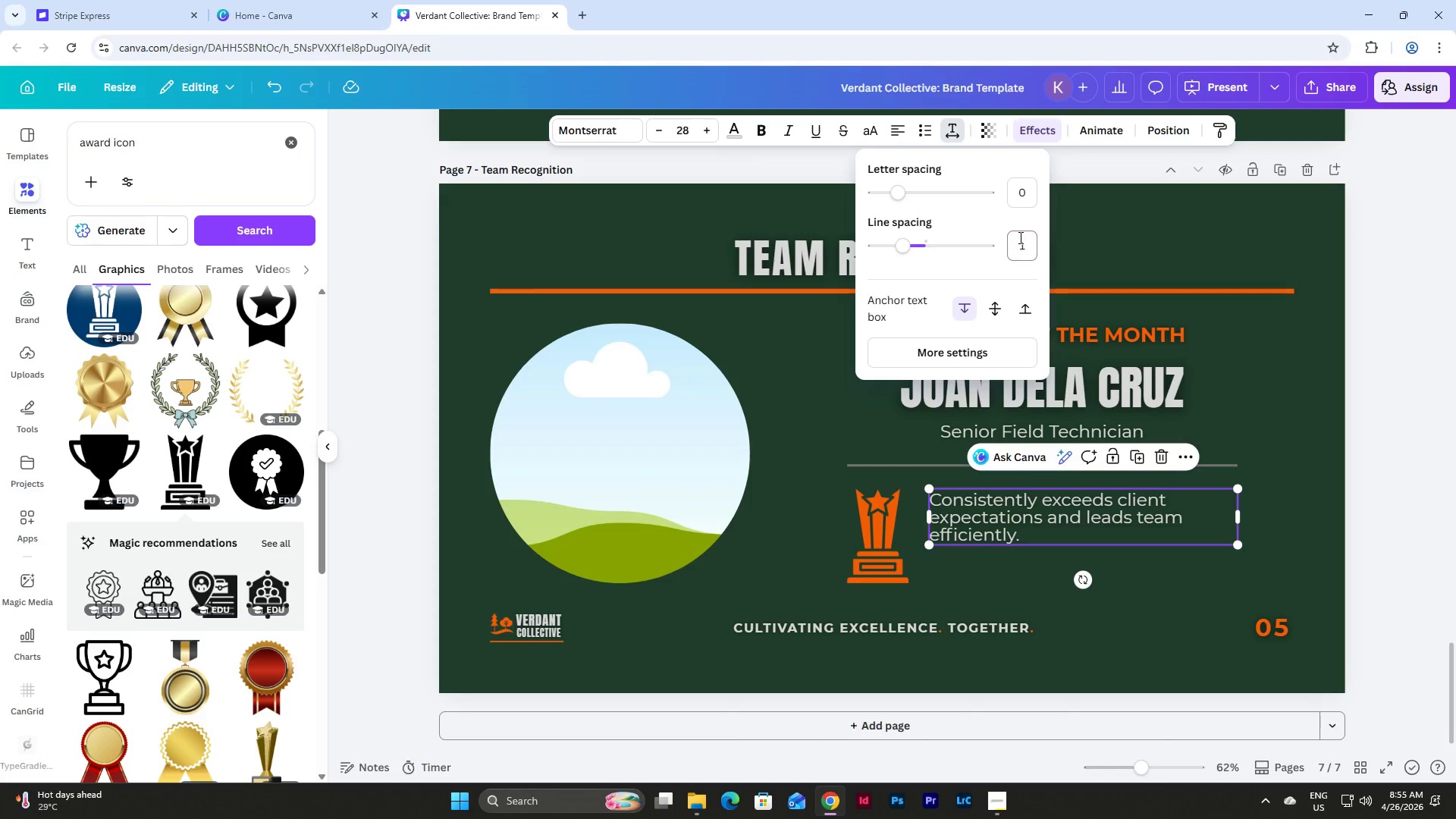 
key(NumpadEnter)
 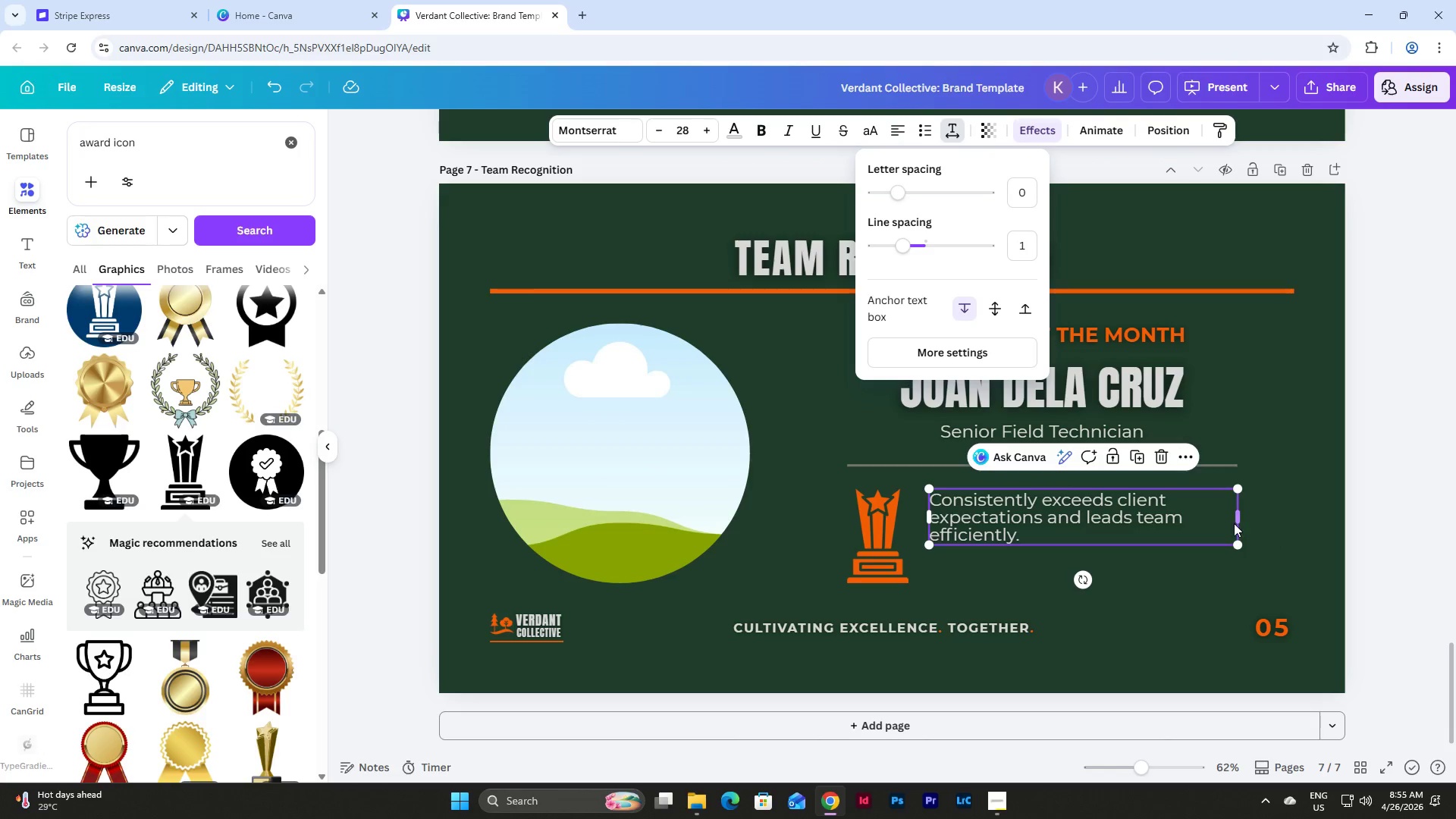 
left_click_drag(start_coordinate=[1240, 515], to_coordinate=[1197, 519])
 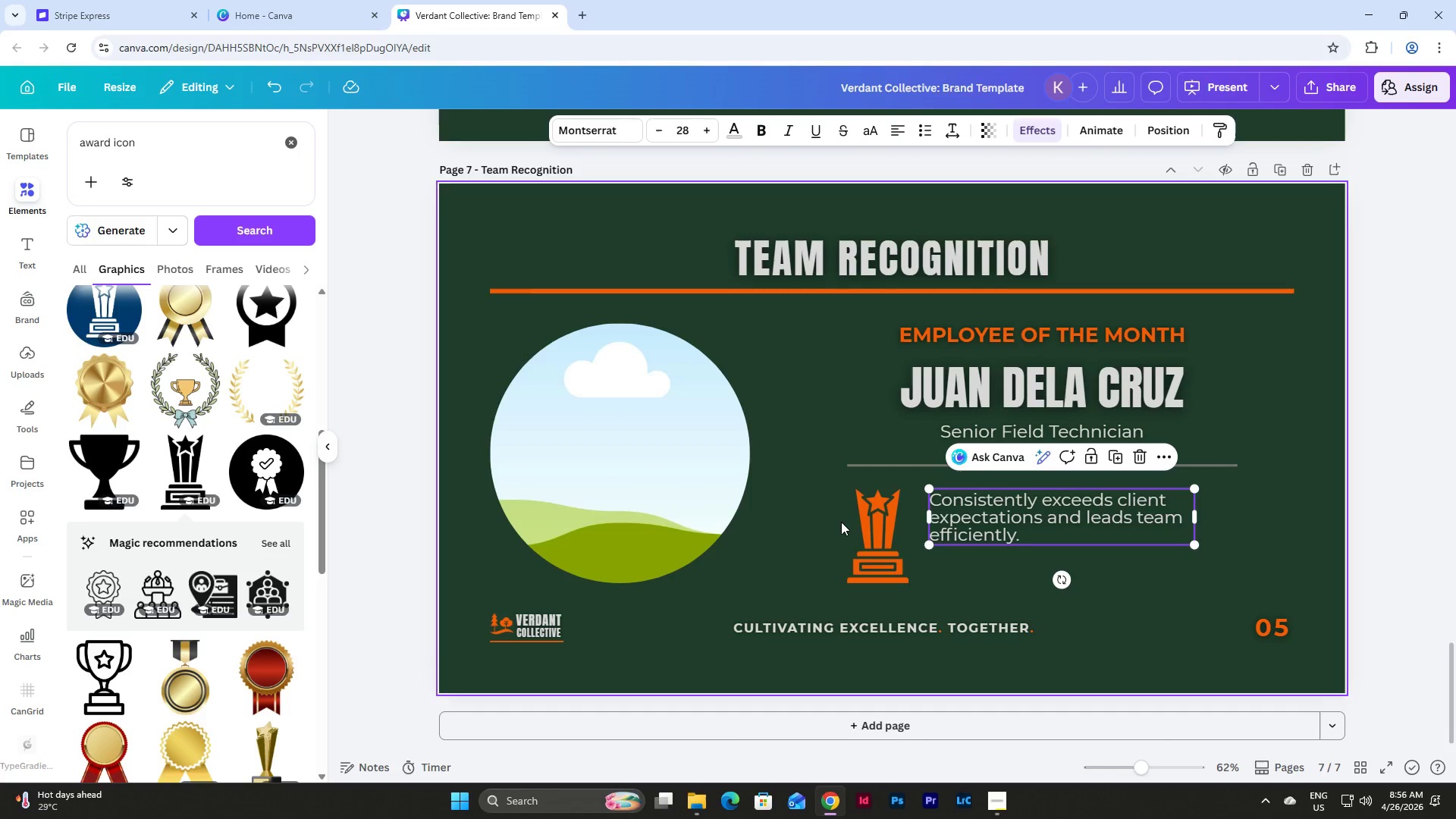 
left_click([865, 523])
 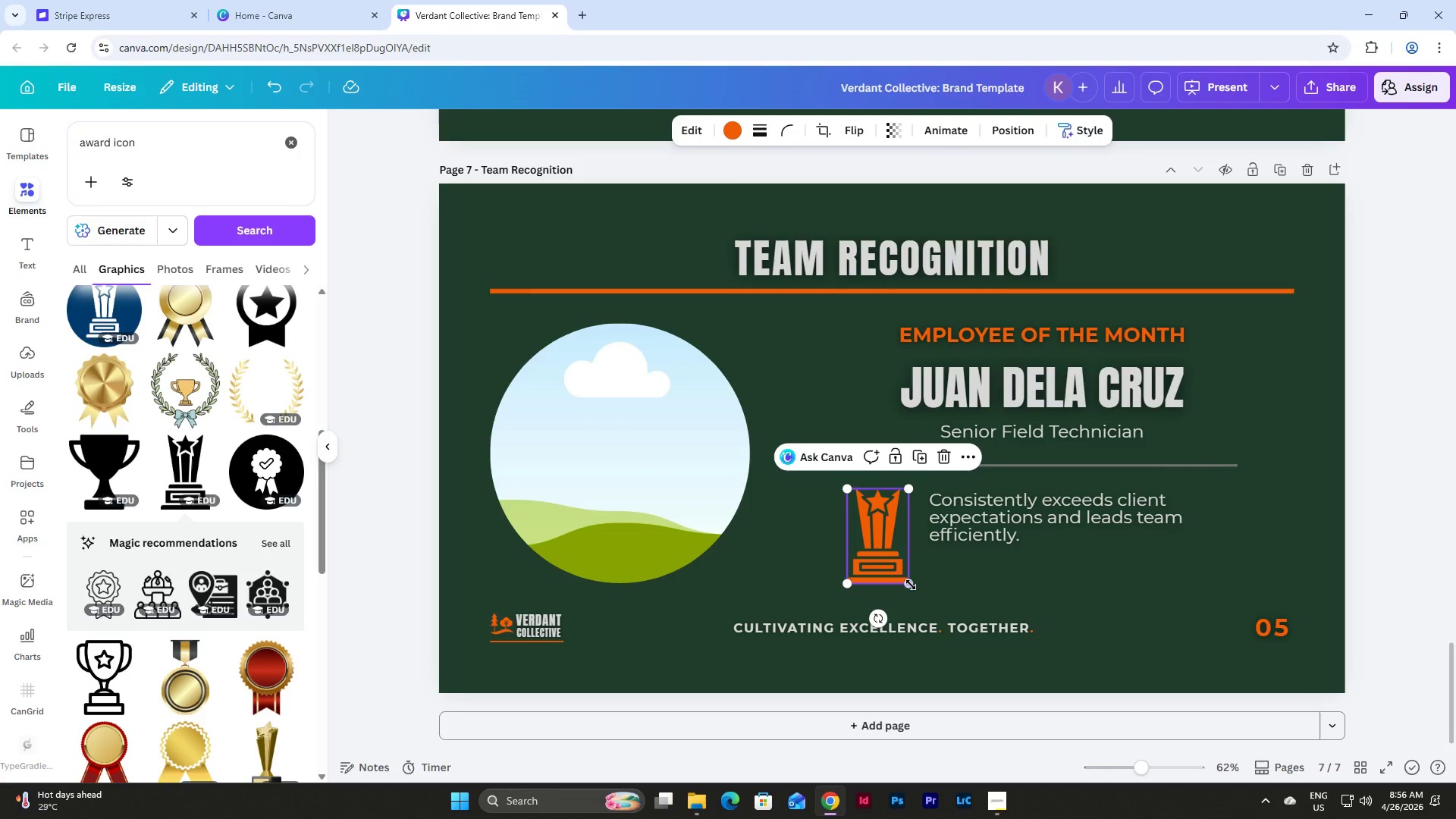 
left_click_drag(start_coordinate=[910, 585], to_coordinate=[877, 546])
 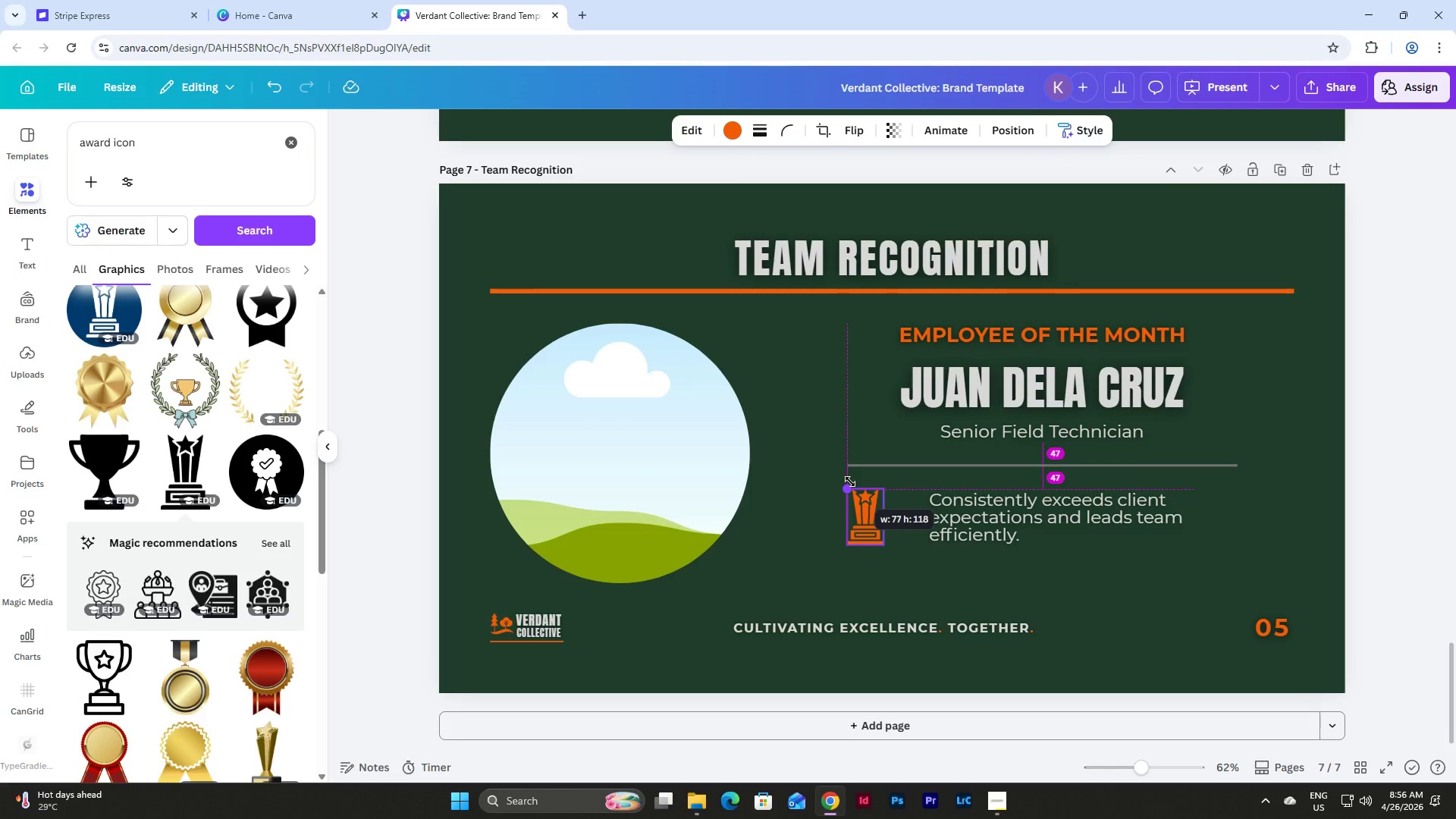 
left_click_drag(start_coordinate=[868, 517], to_coordinate=[903, 519])
 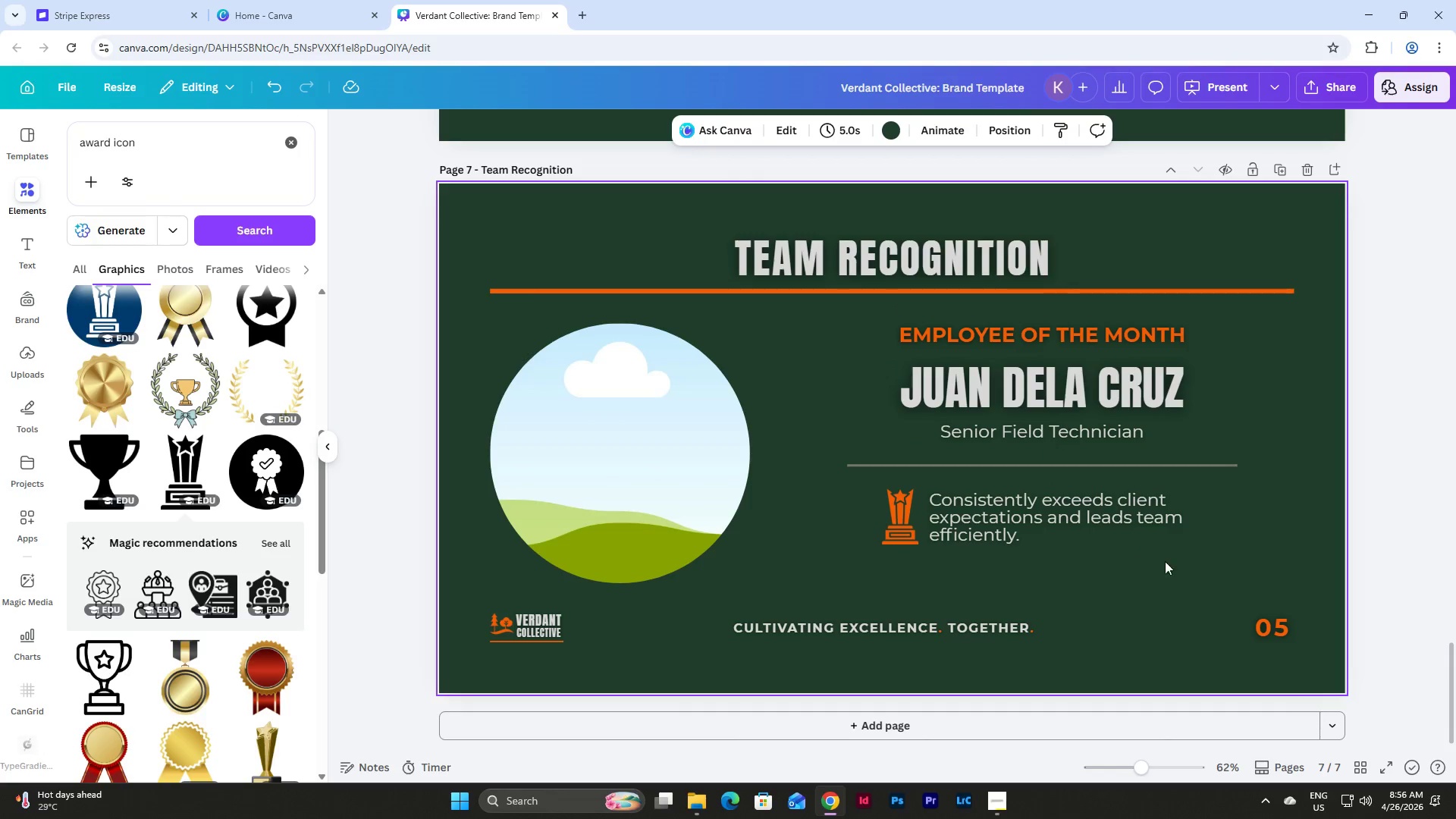 
left_click_drag(start_coordinate=[1194, 565], to_coordinate=[839, 482])
 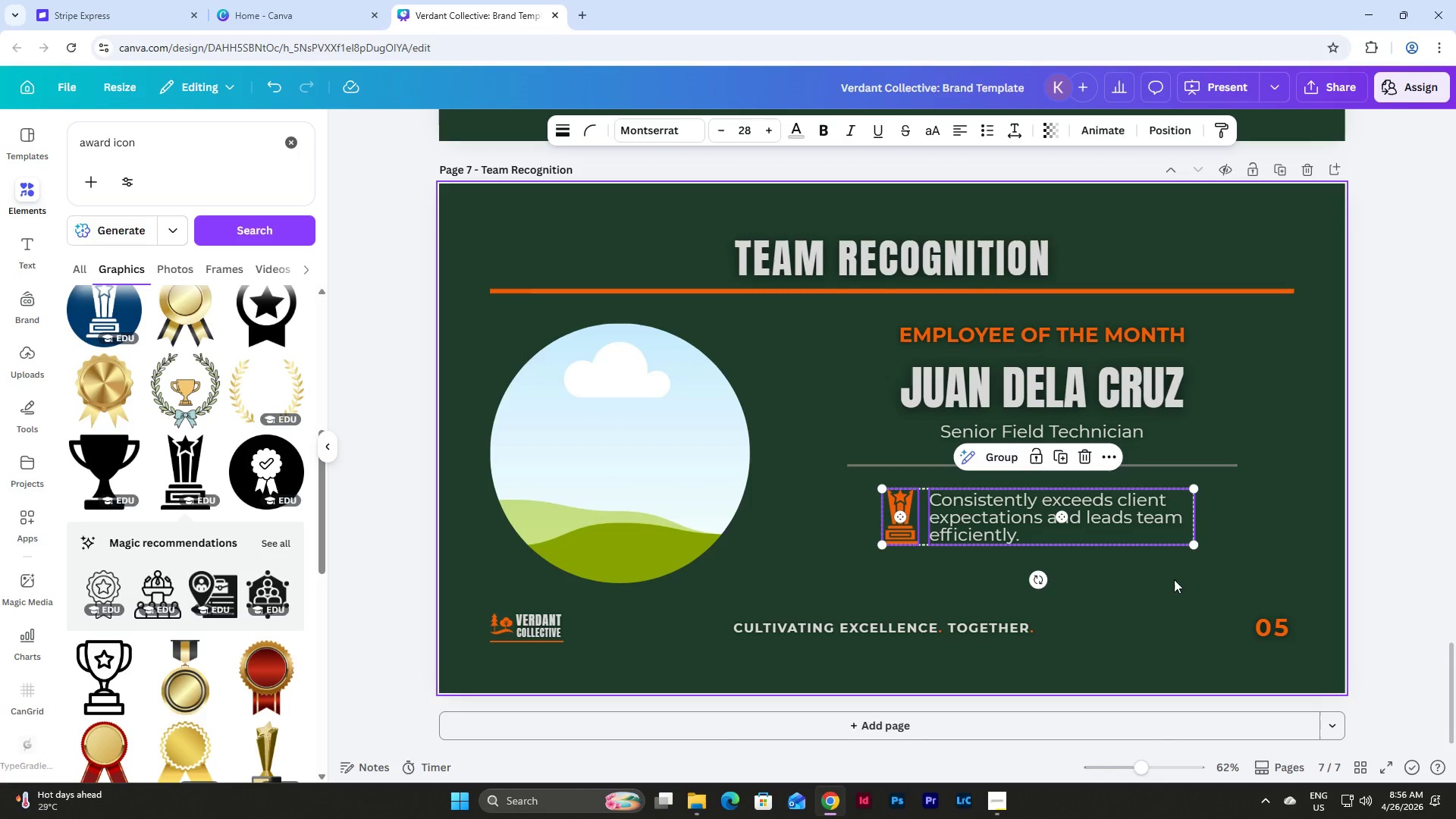 
left_click([1175, 580])
 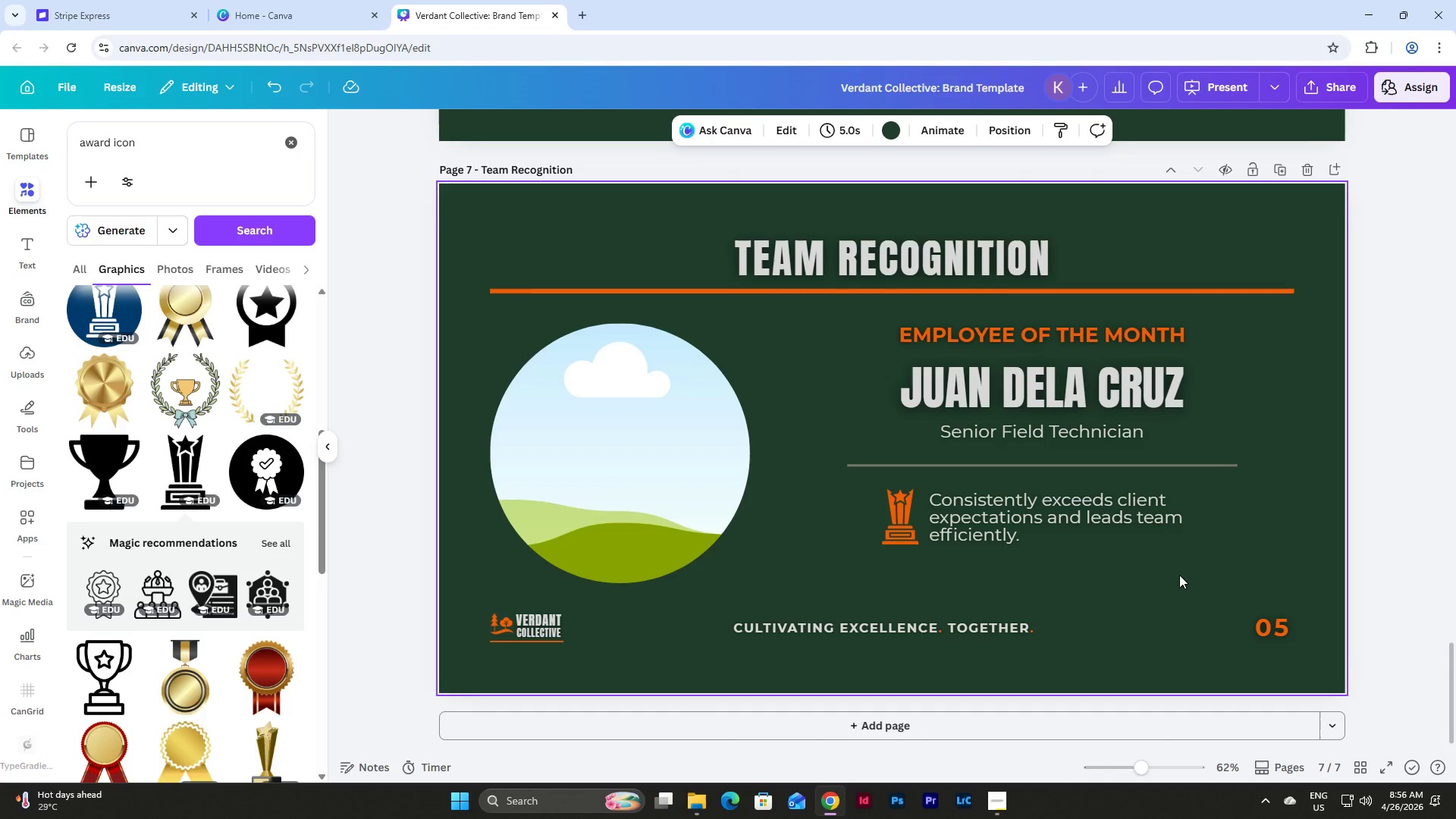 
left_click_drag(start_coordinate=[1179, 580], to_coordinate=[819, 501])
 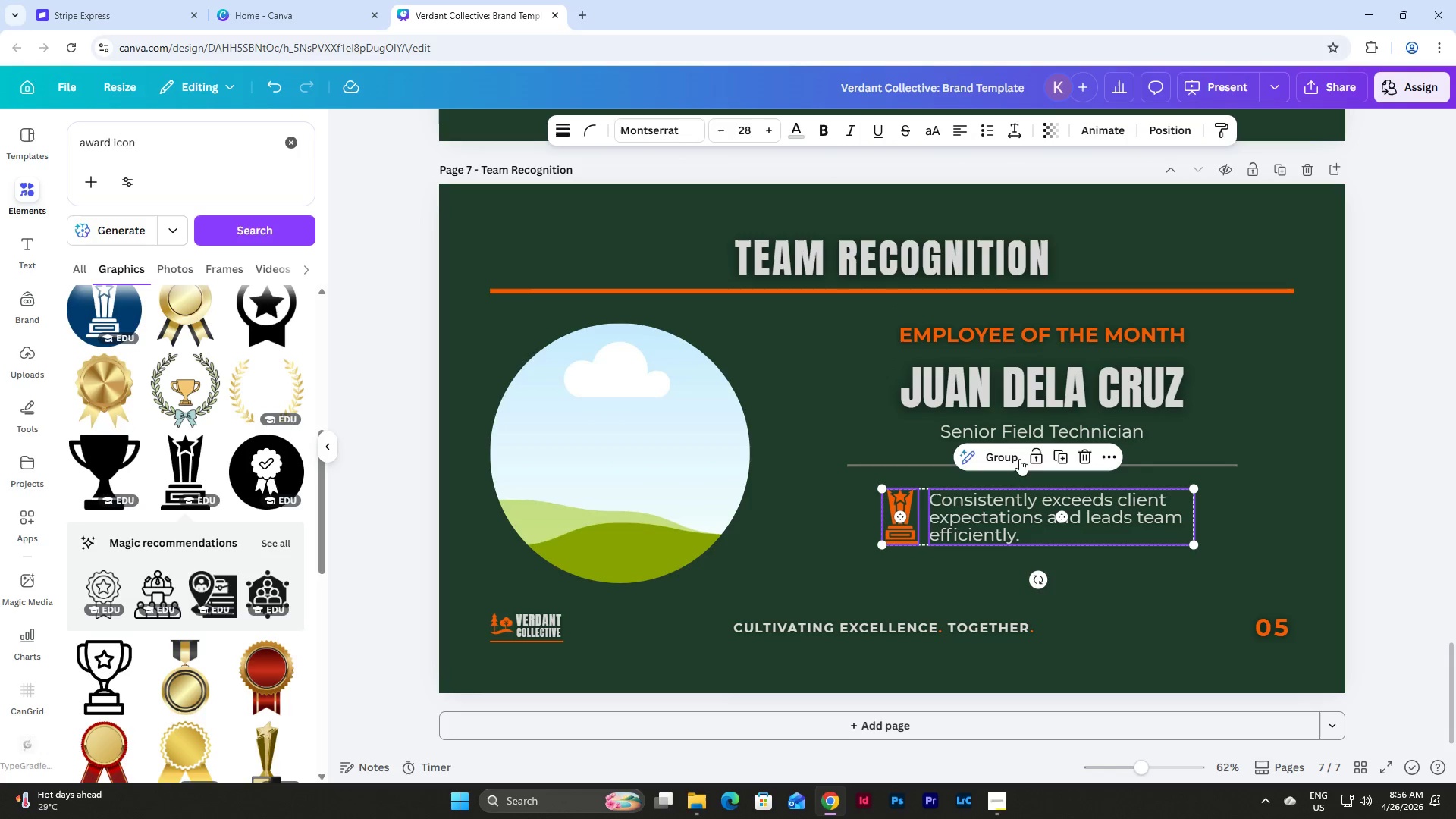 
left_click([1012, 457])
 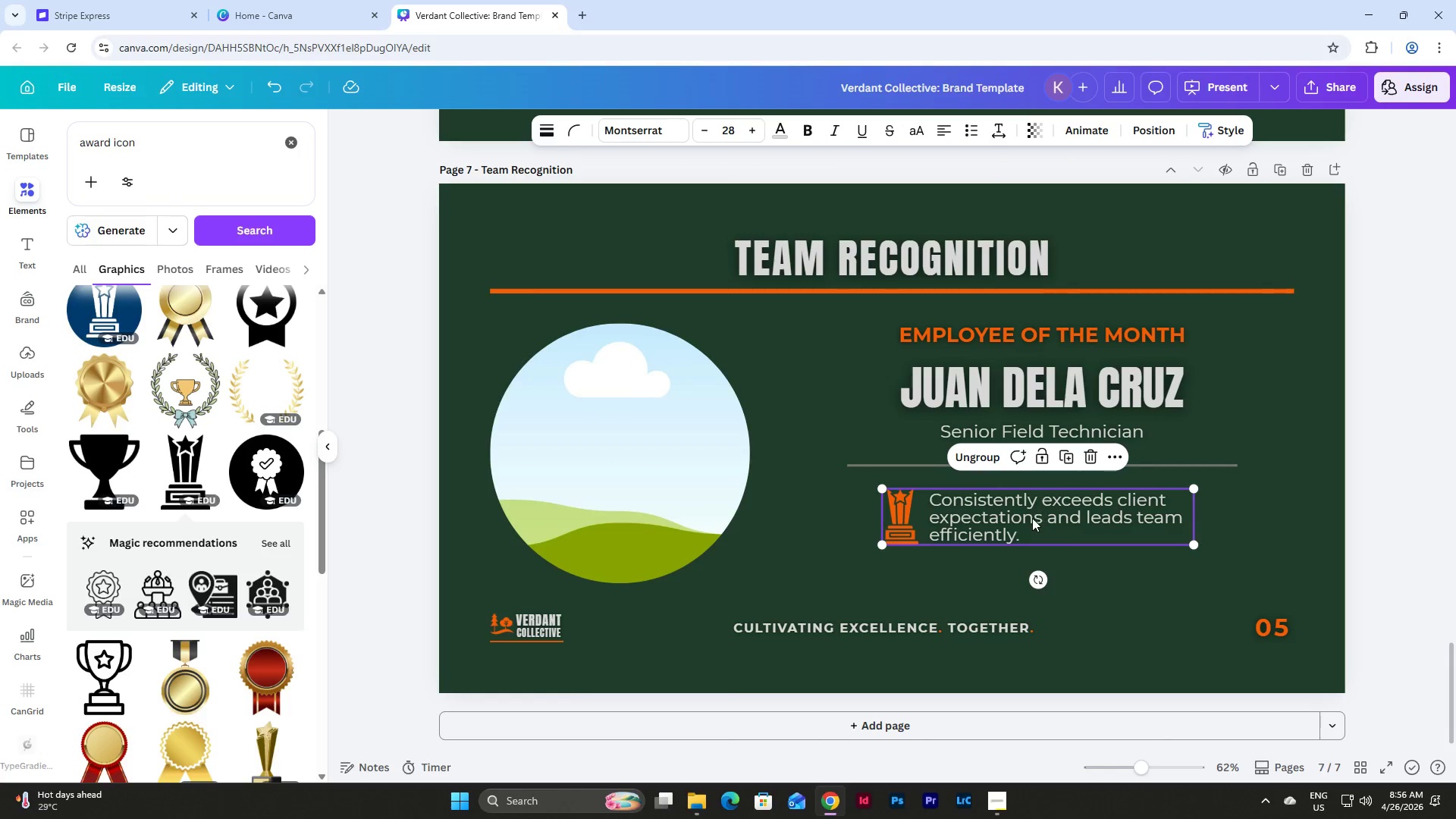 
left_click_drag(start_coordinate=[1032, 518], to_coordinate=[1036, 517])
 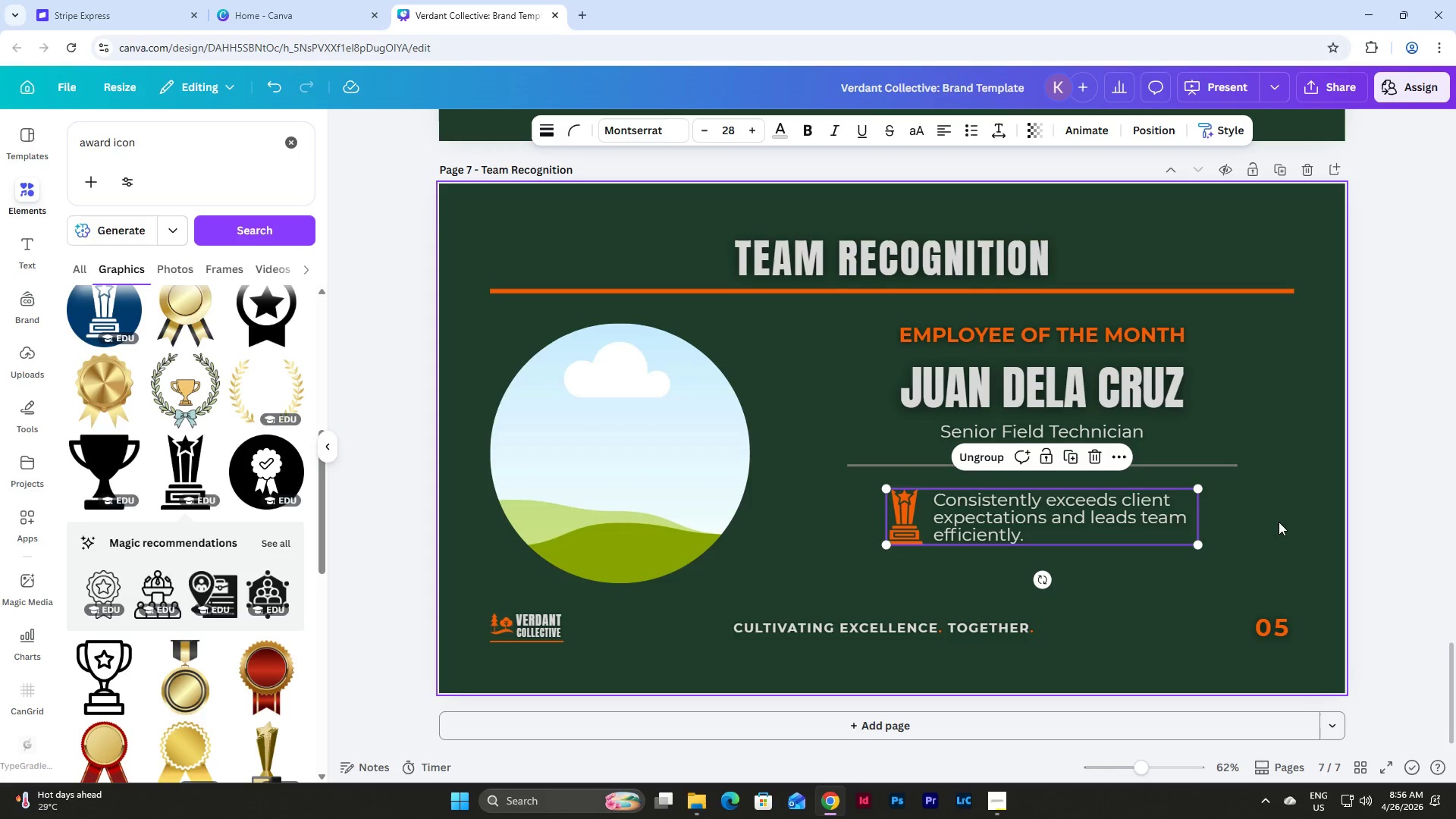 
left_click([1250, 524])
 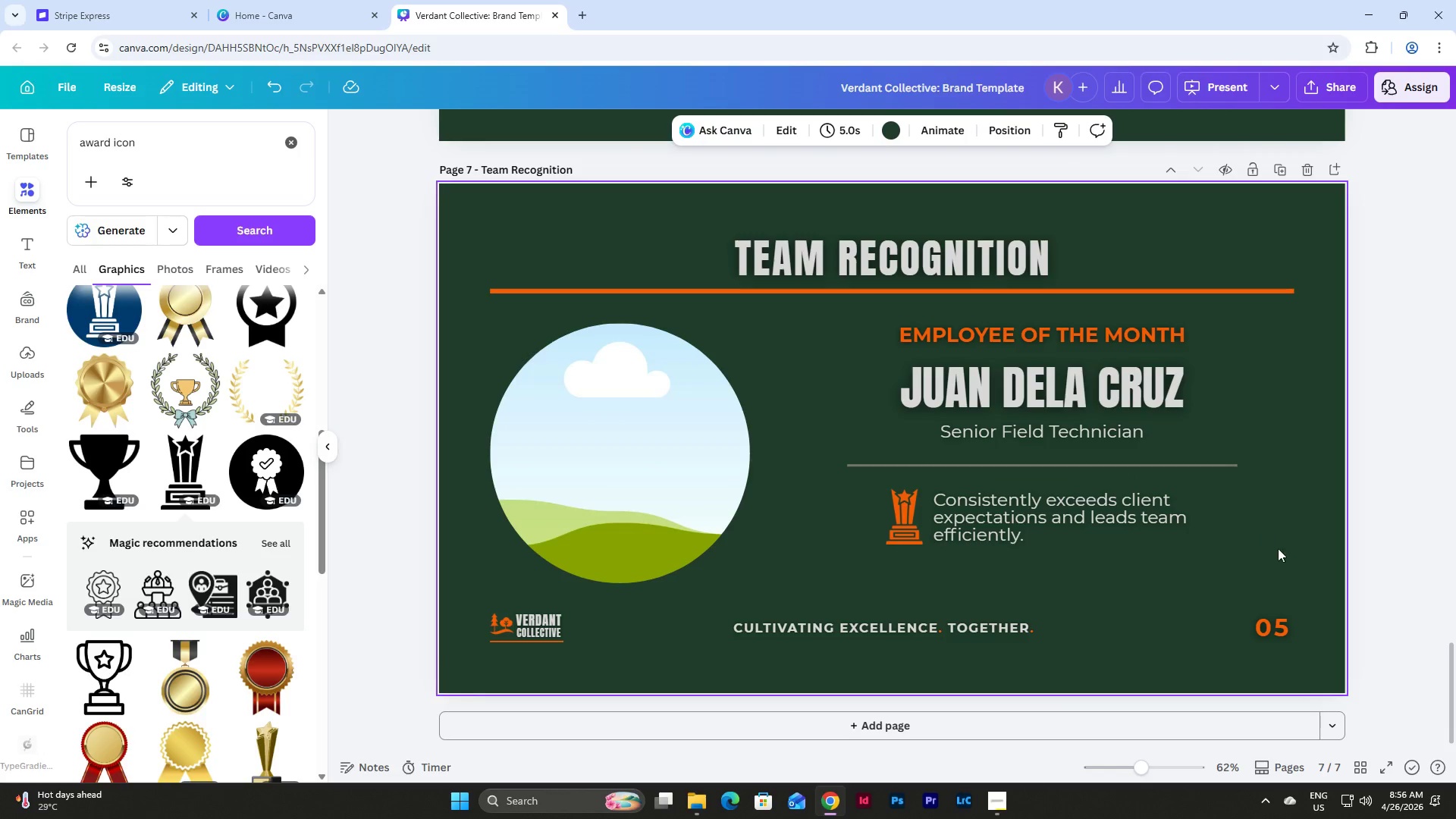 
left_click_drag(start_coordinate=[1284, 560], to_coordinate=[786, 326])
 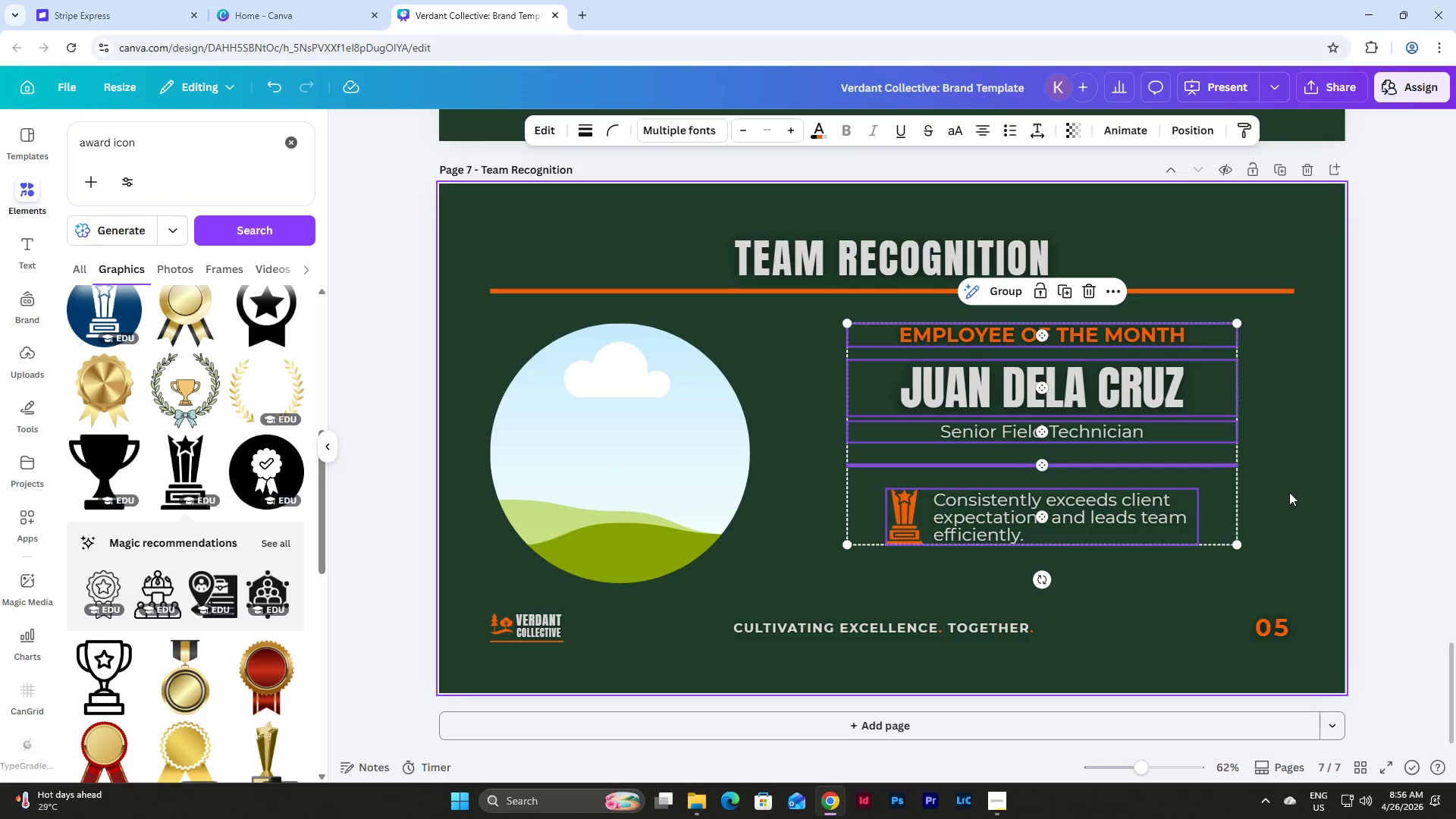 
left_click([1287, 488])
 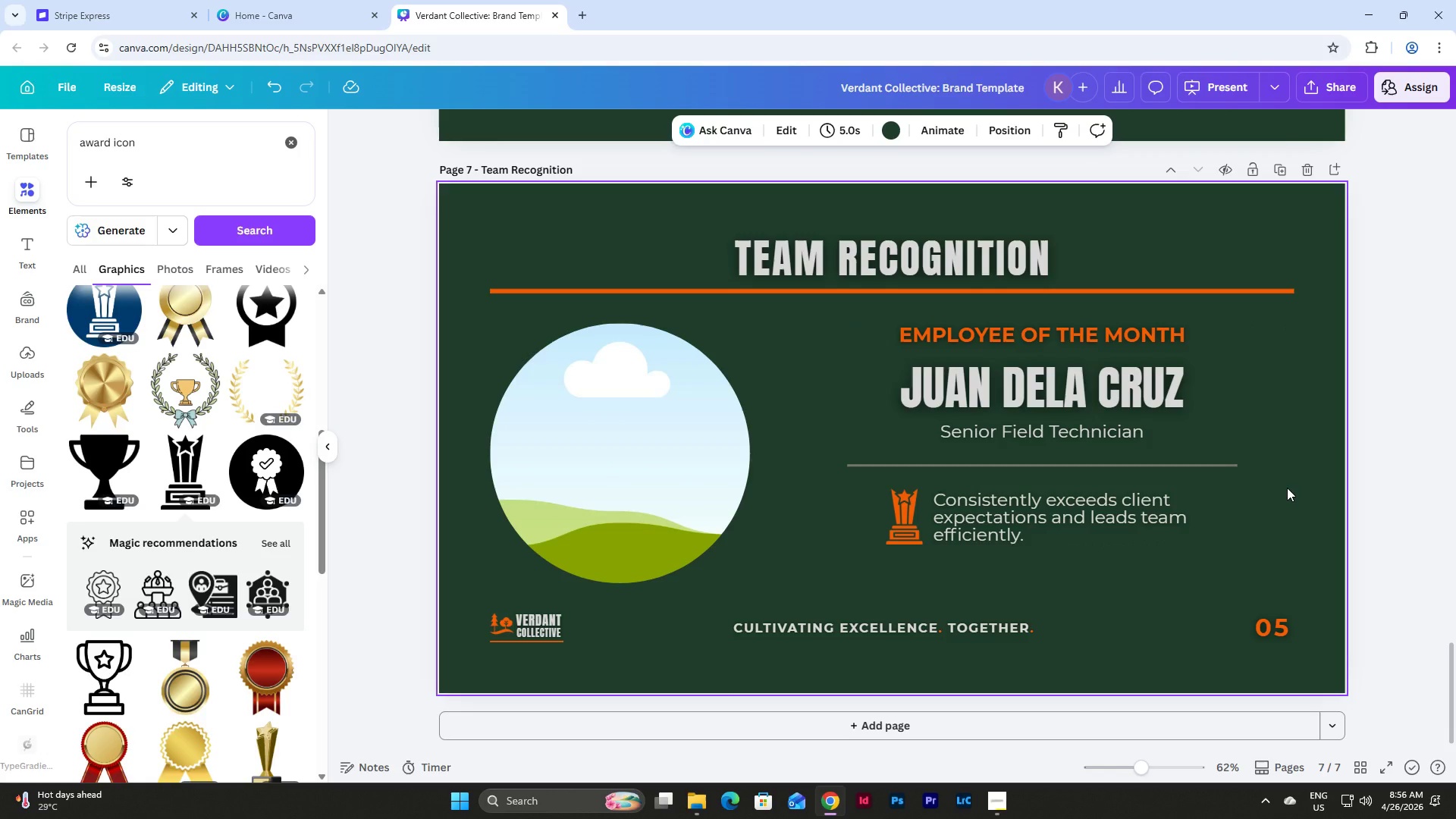 
wait(5.45)
 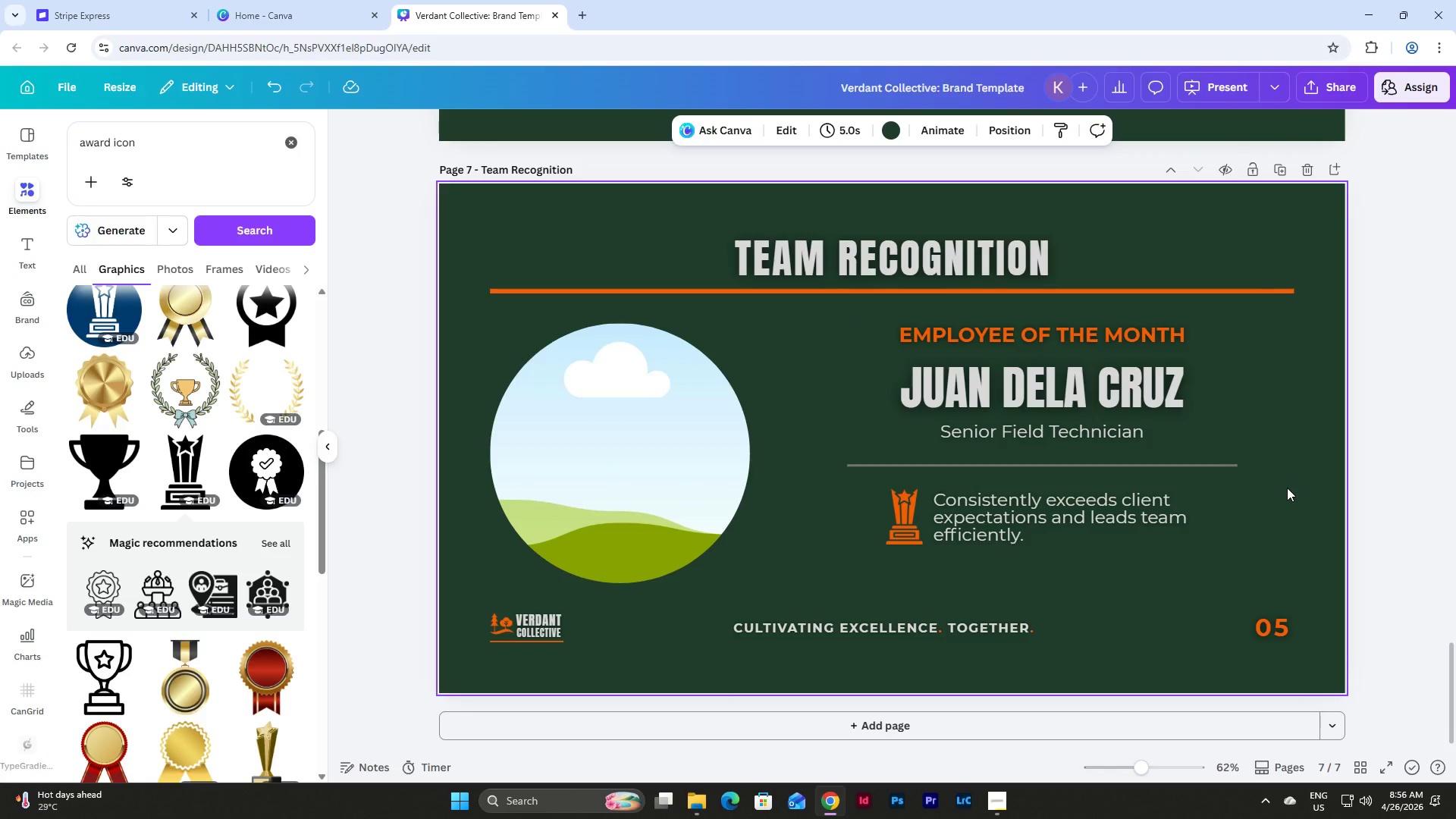 
left_click([899, 509])
 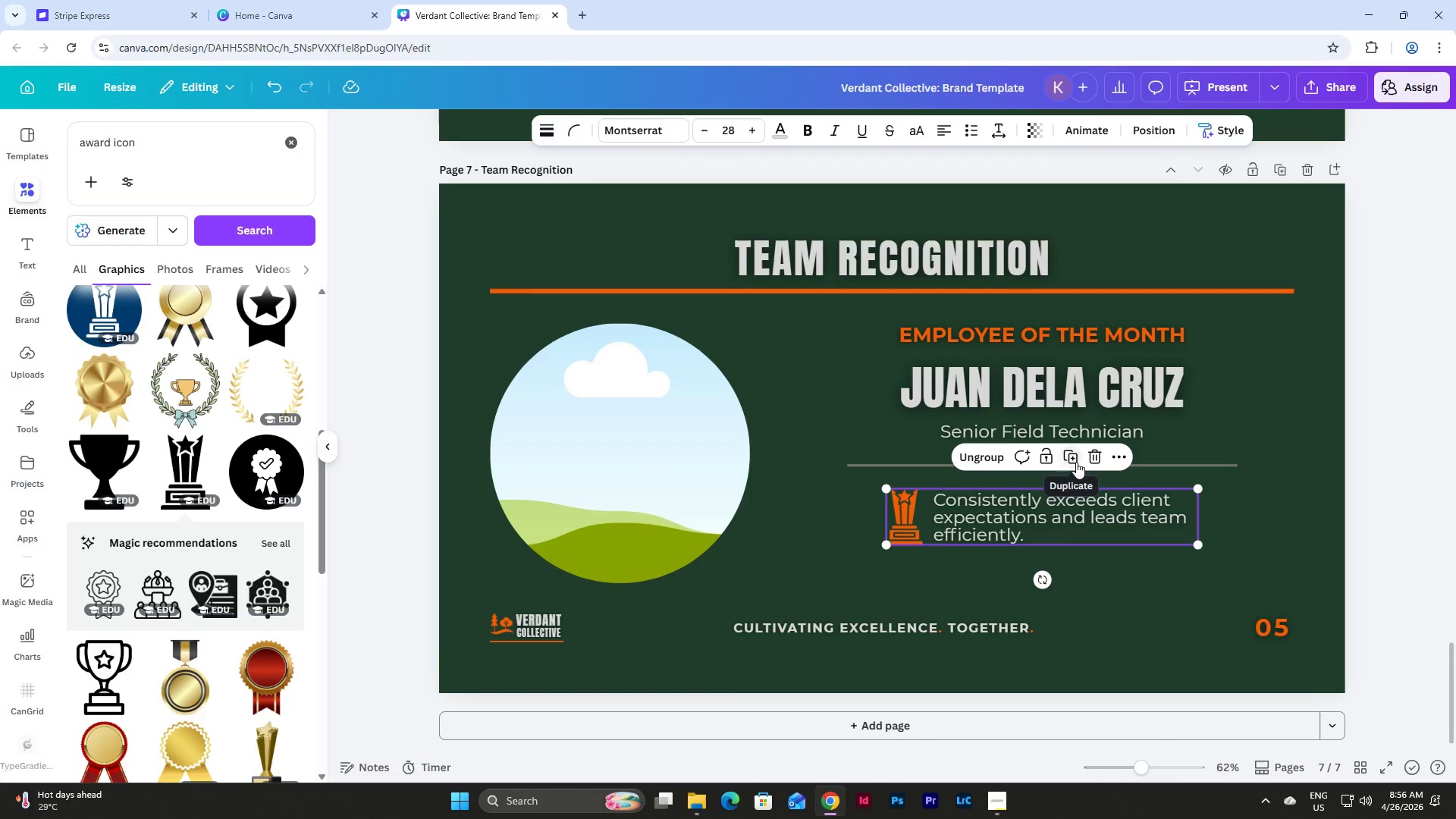 
left_click([981, 457])
 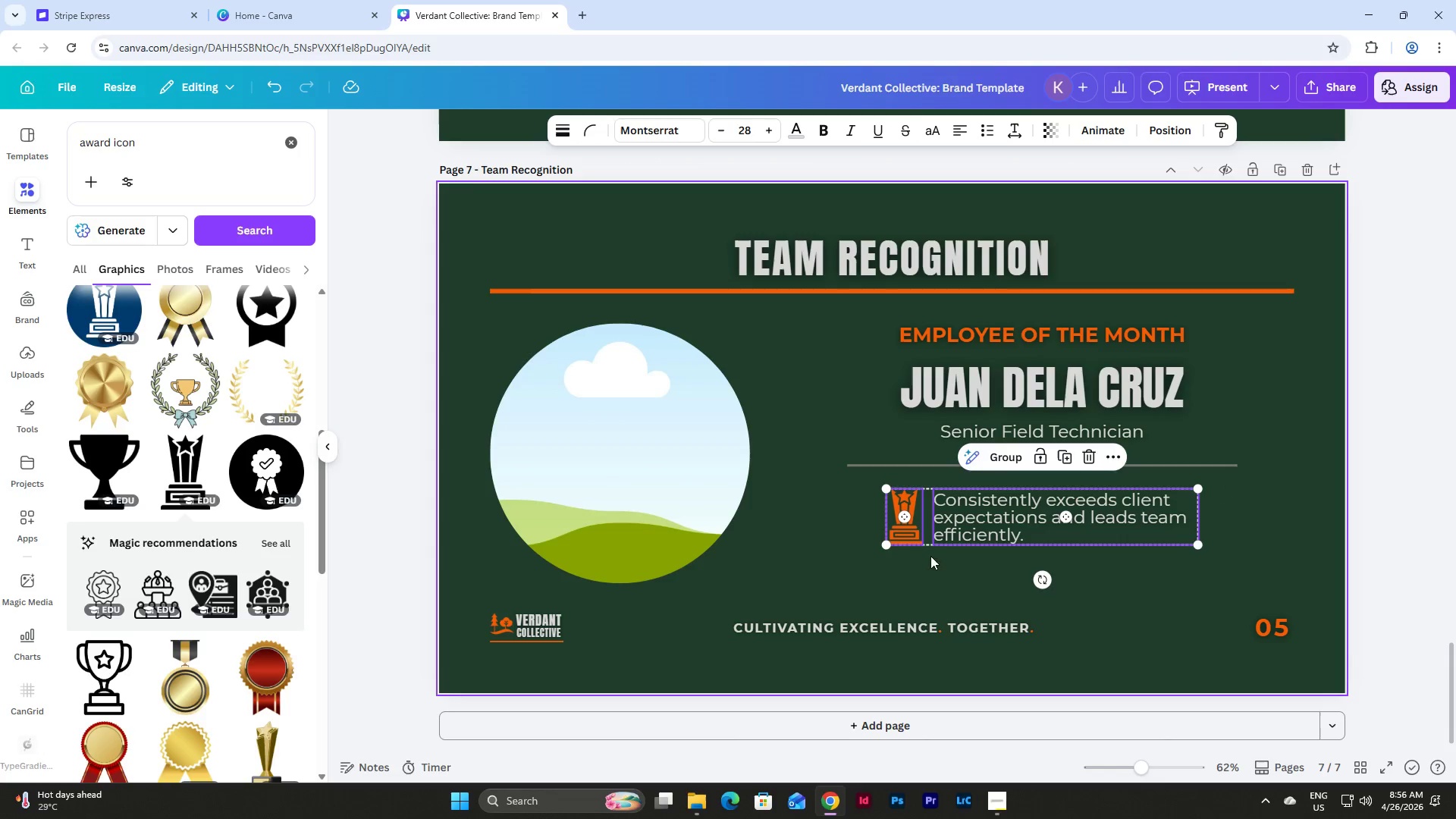 
left_click([927, 571])
 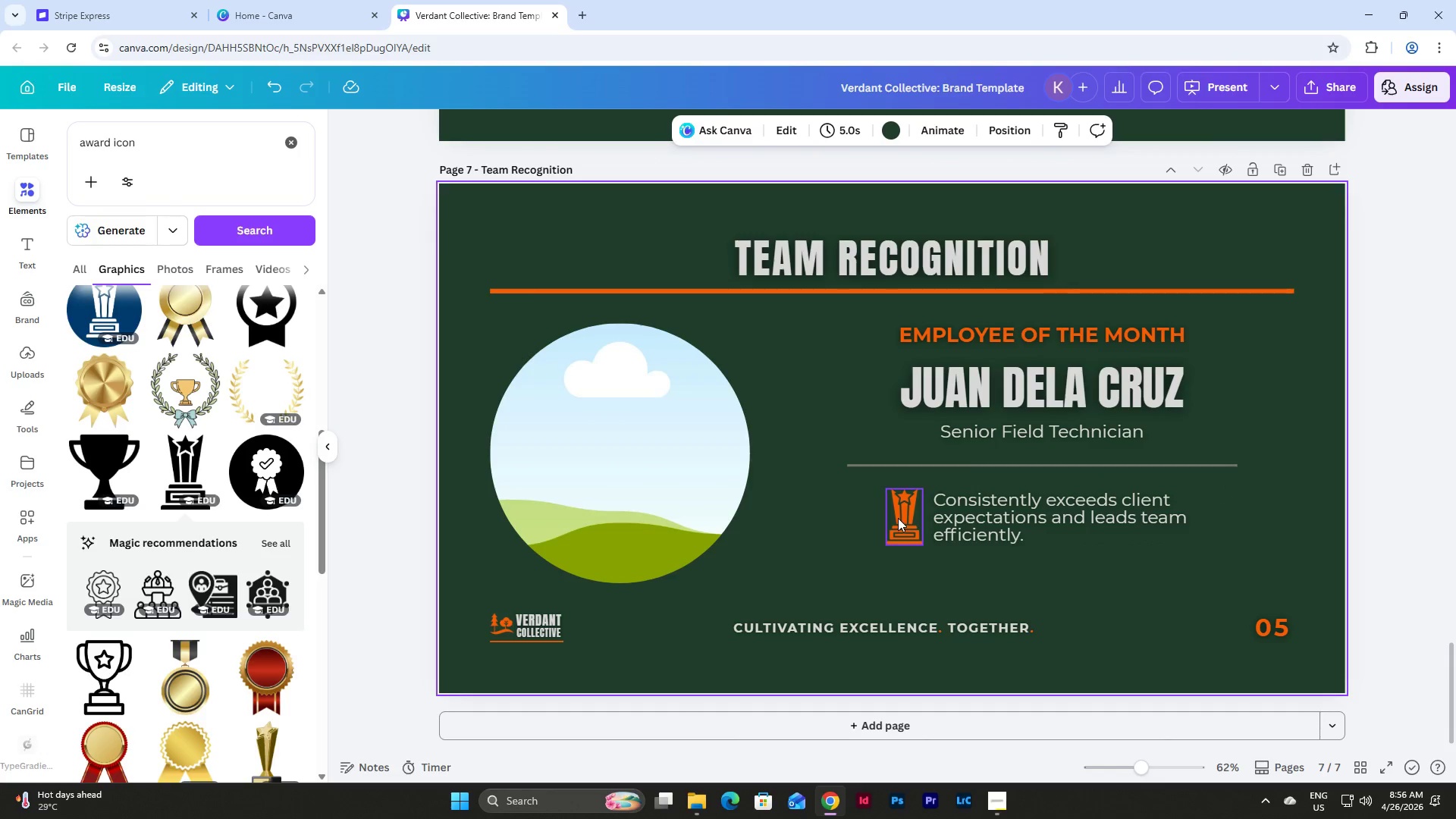 
left_click_drag(start_coordinate=[898, 518], to_coordinate=[860, 525])
 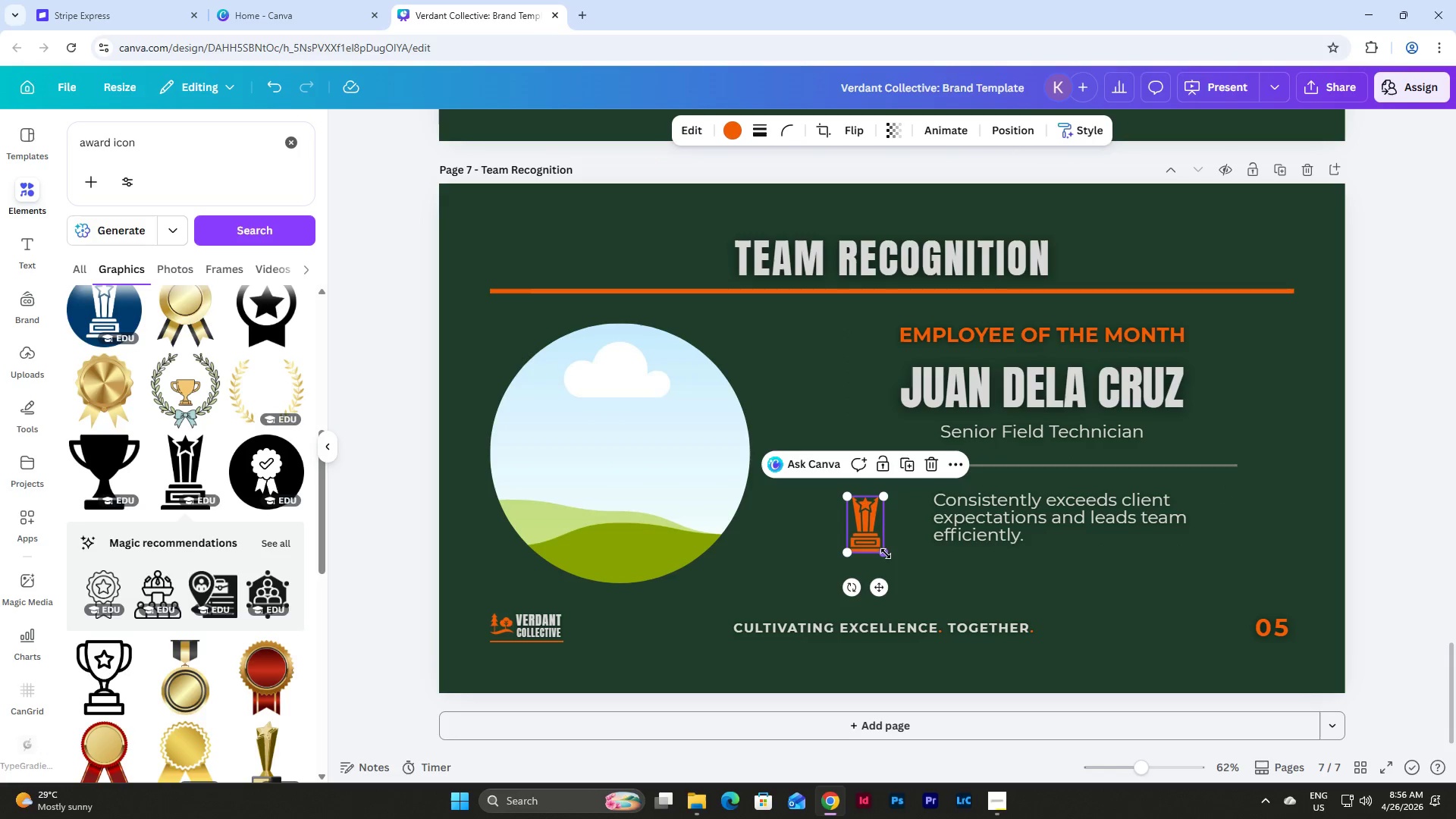 
left_click_drag(start_coordinate=[884, 553], to_coordinate=[880, 541])
 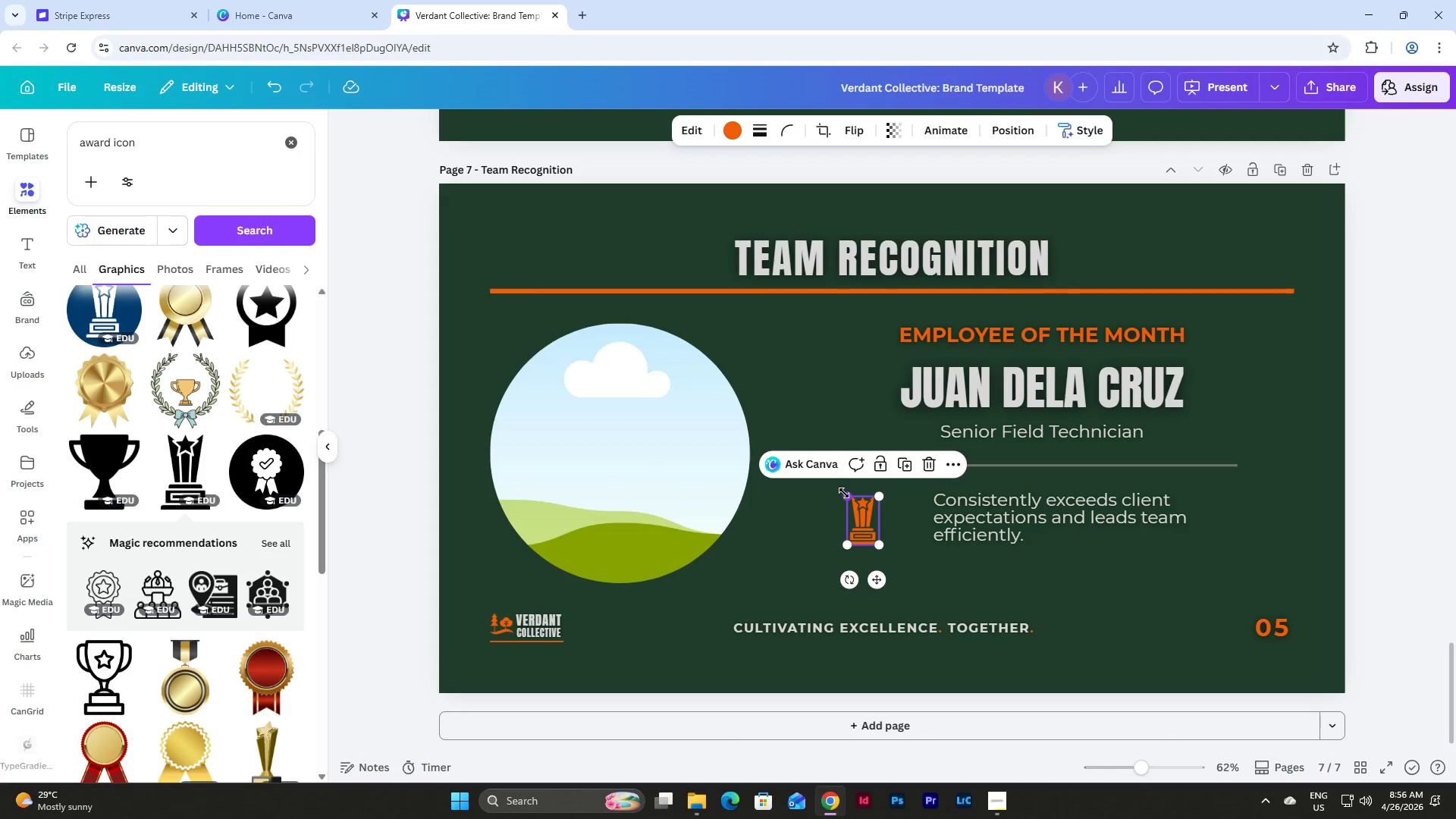 
left_click_drag(start_coordinate=[845, 493], to_coordinate=[851, 494])
 